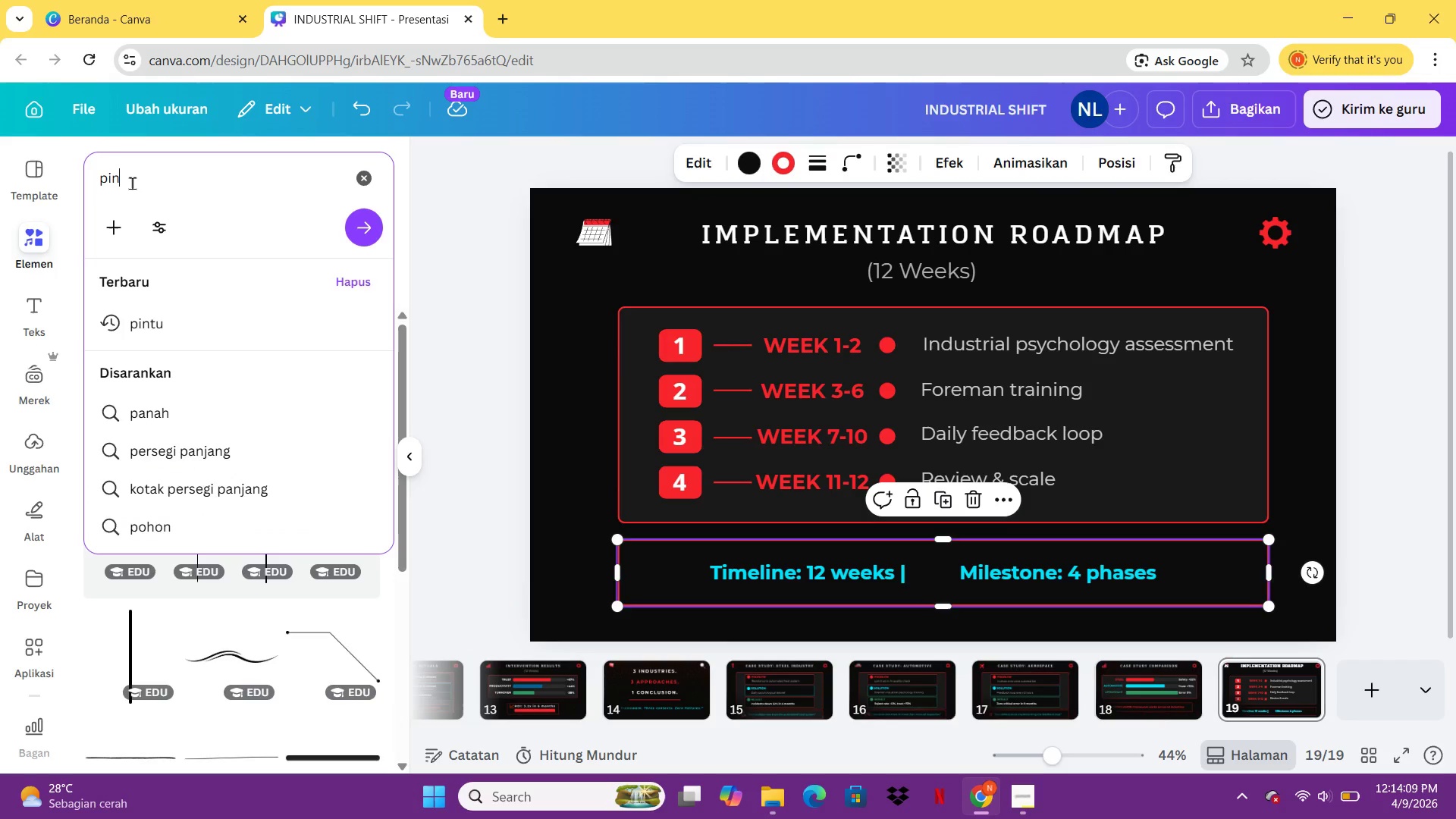 
key(Enter)
 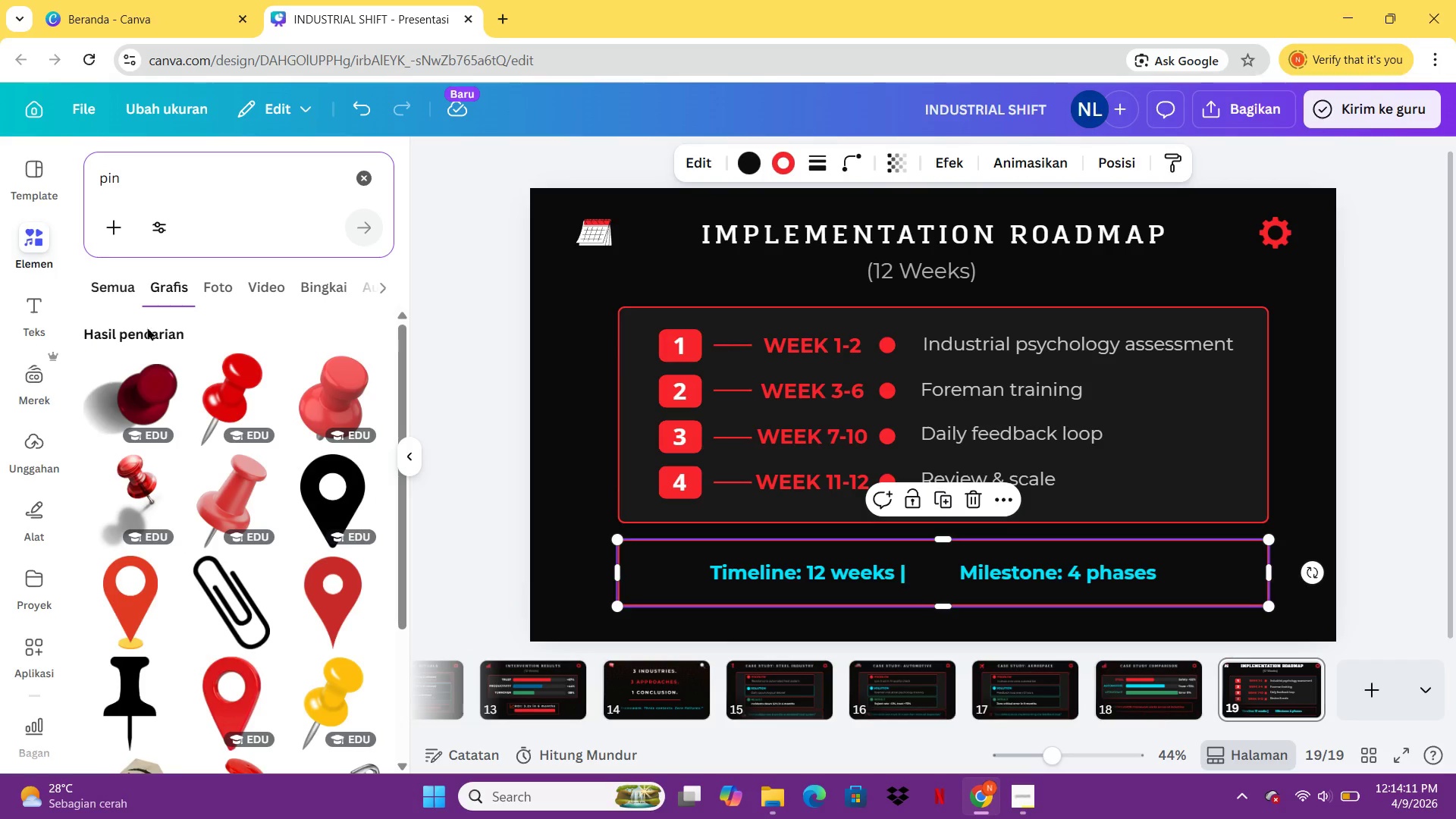 
double_click([221, 388])
 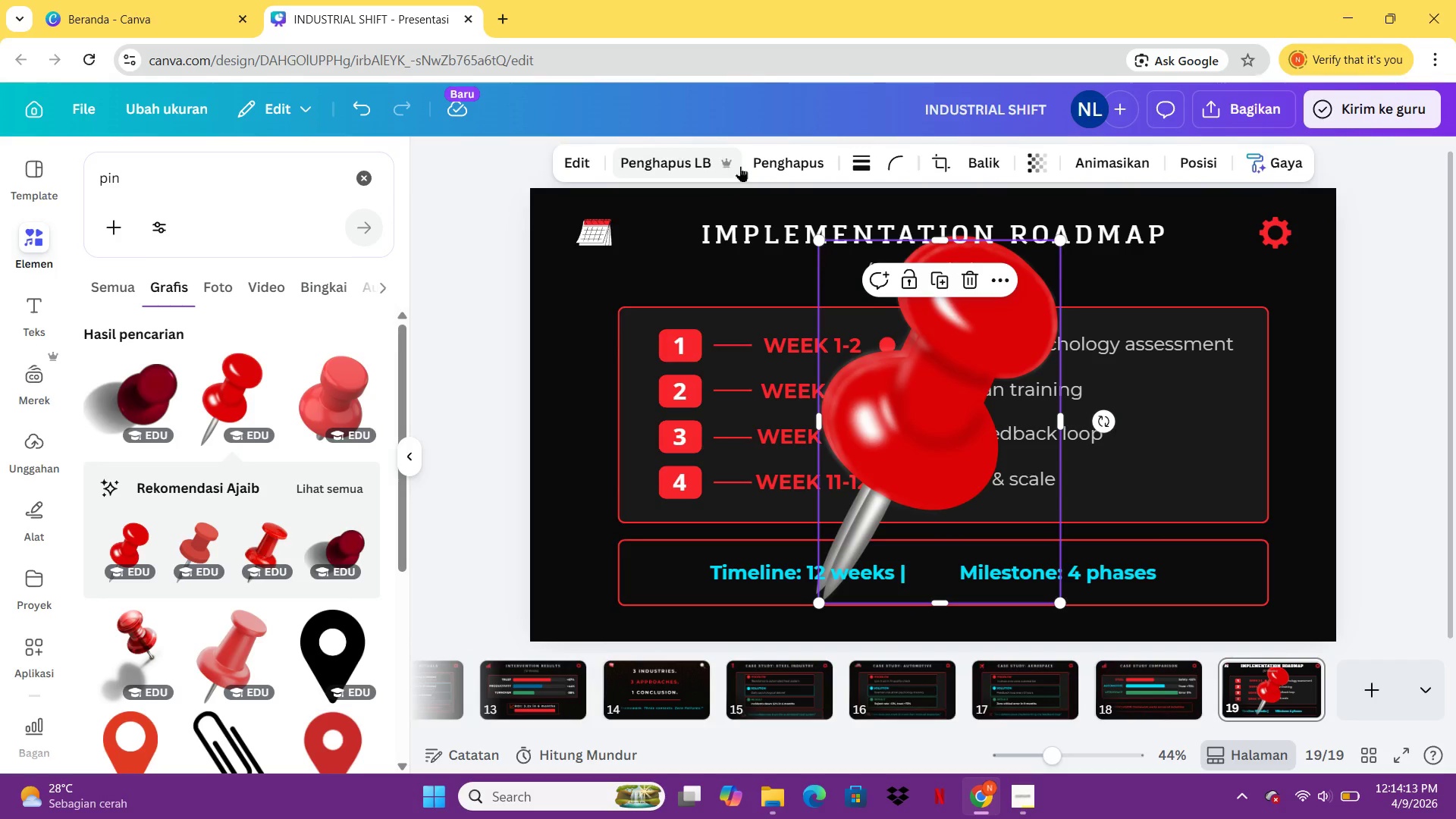 
left_click([911, 354])
 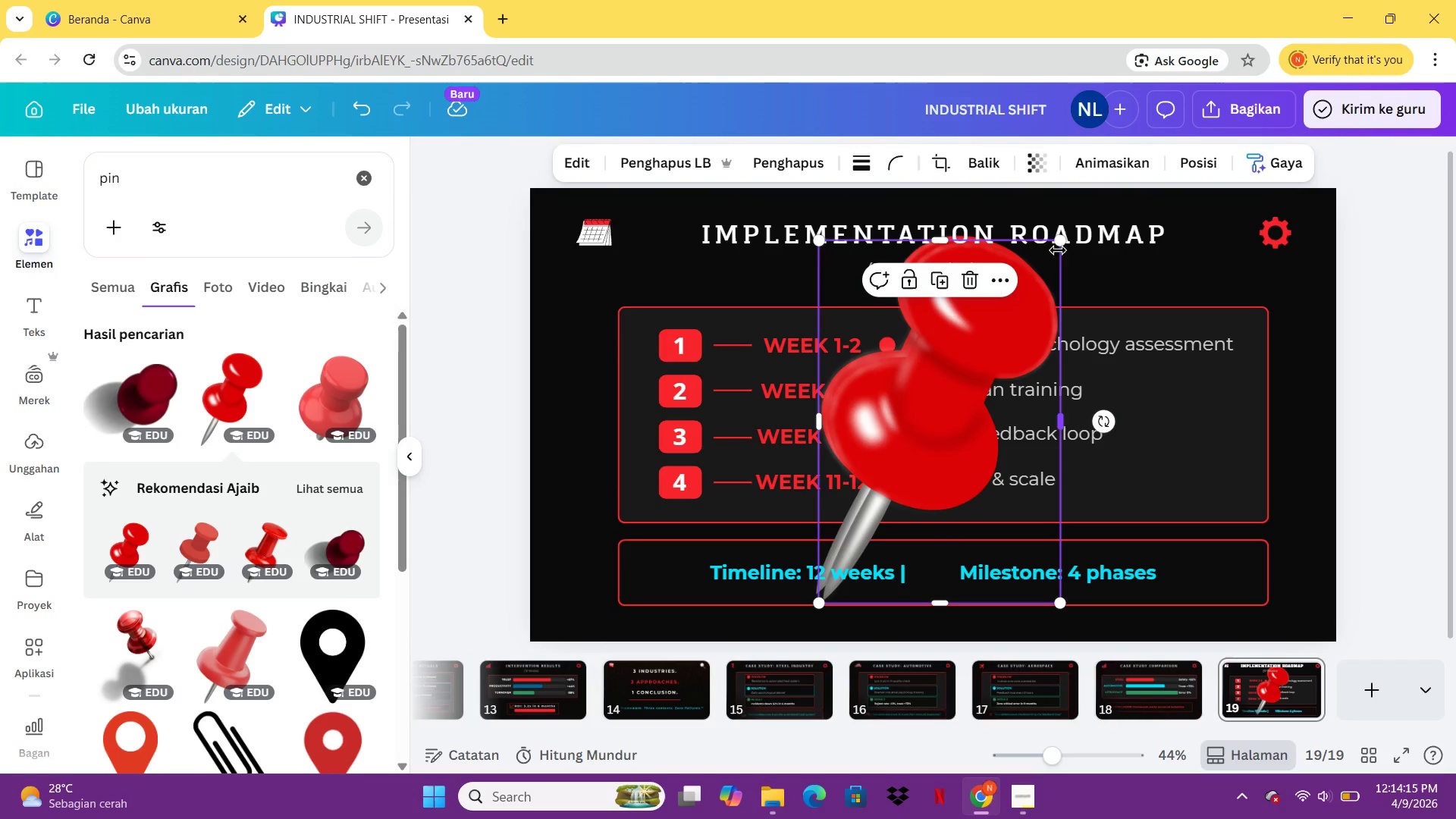 
left_click_drag(start_coordinate=[1060, 244], to_coordinate=[883, 466])
 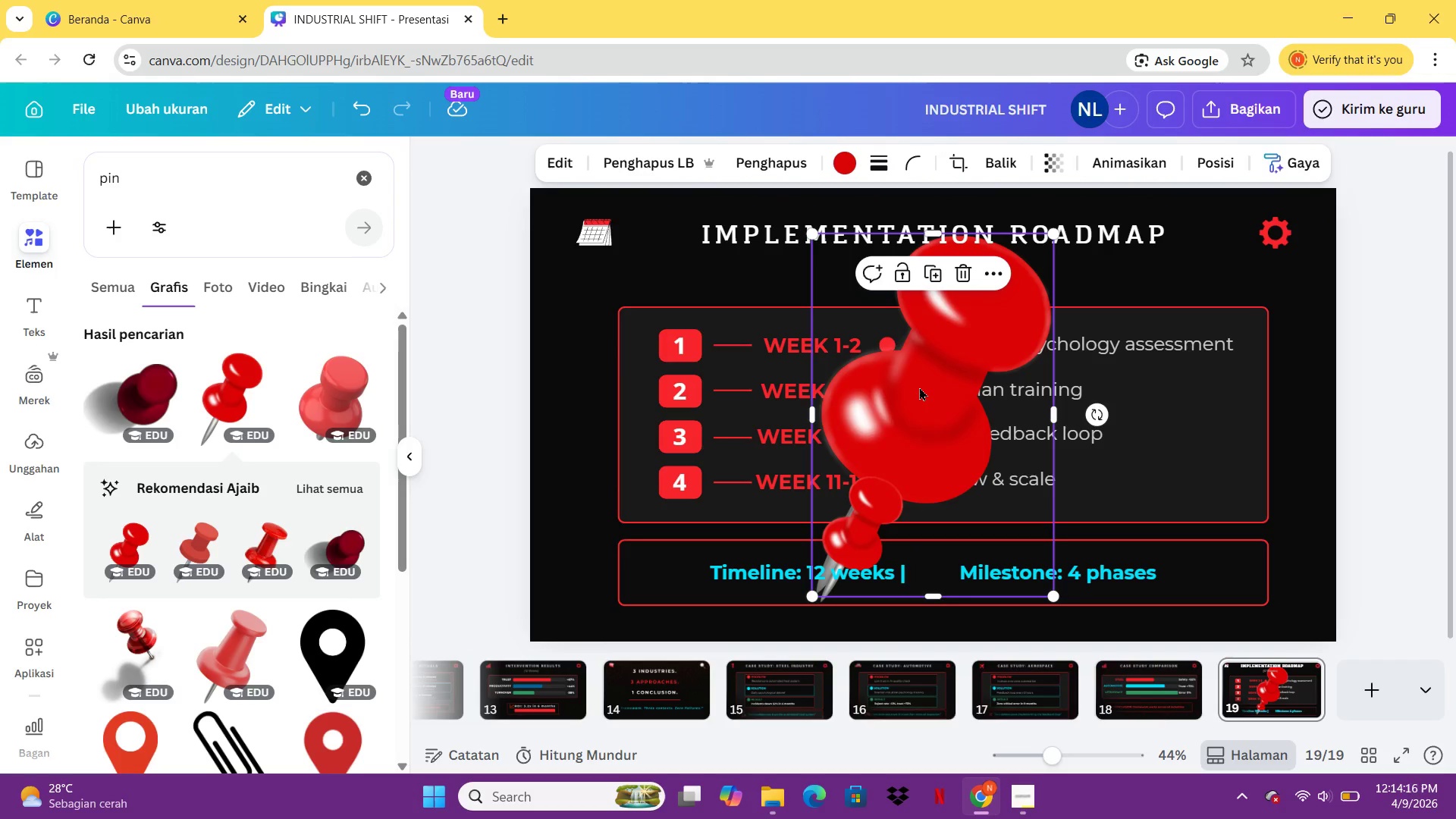 
double_click([919, 387])
 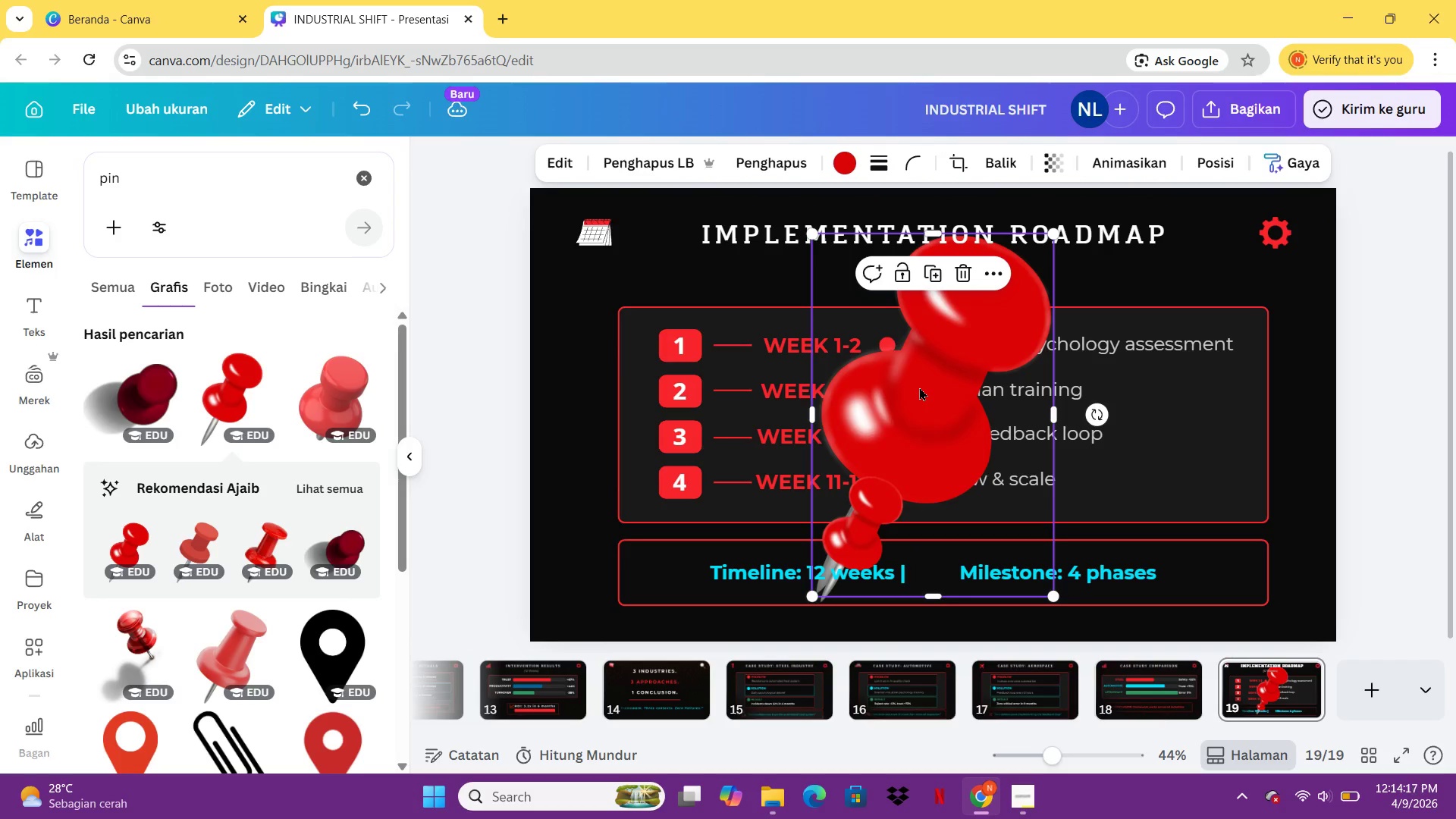 
triple_click([919, 387])
 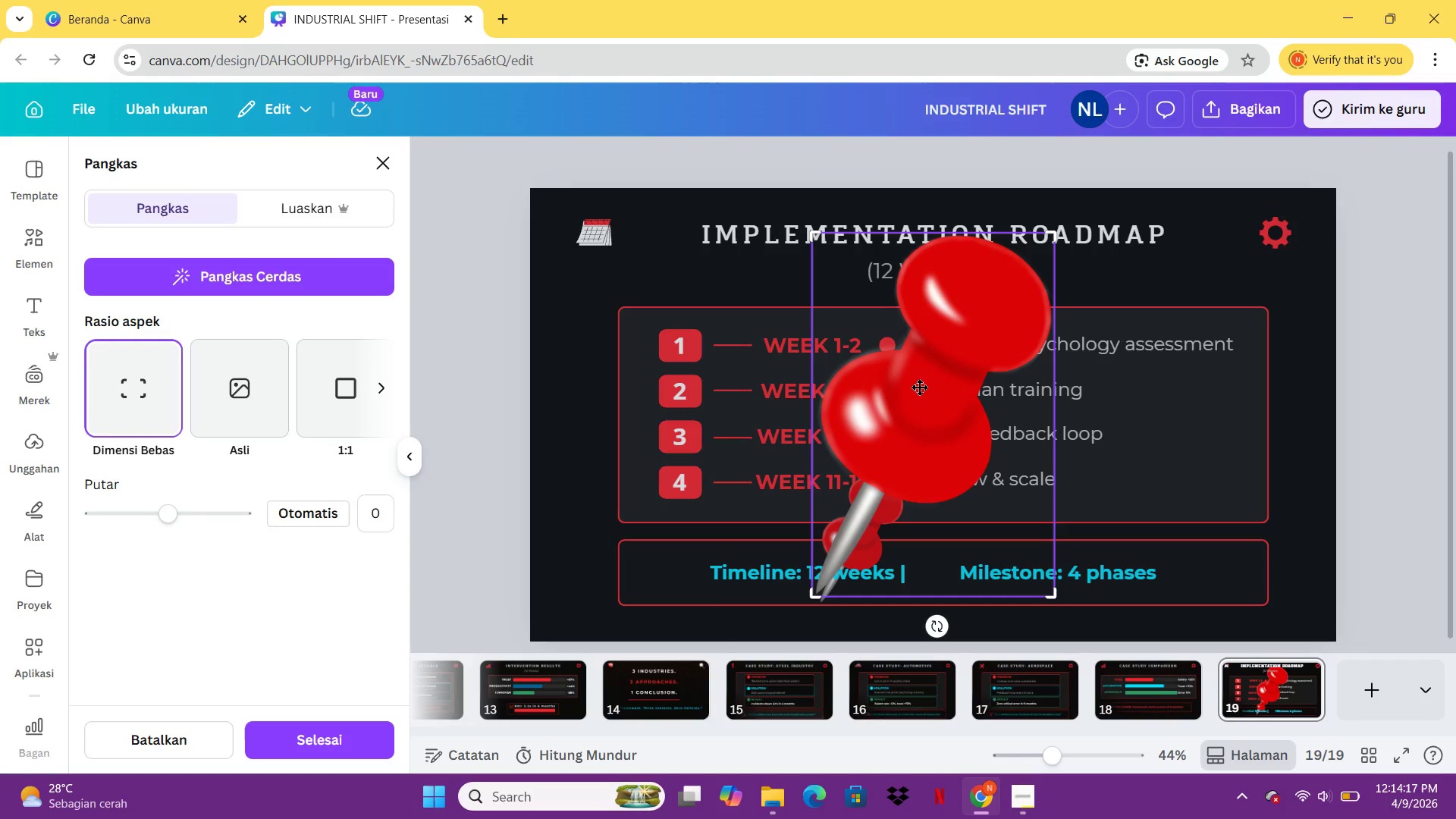 
key(Delete)
 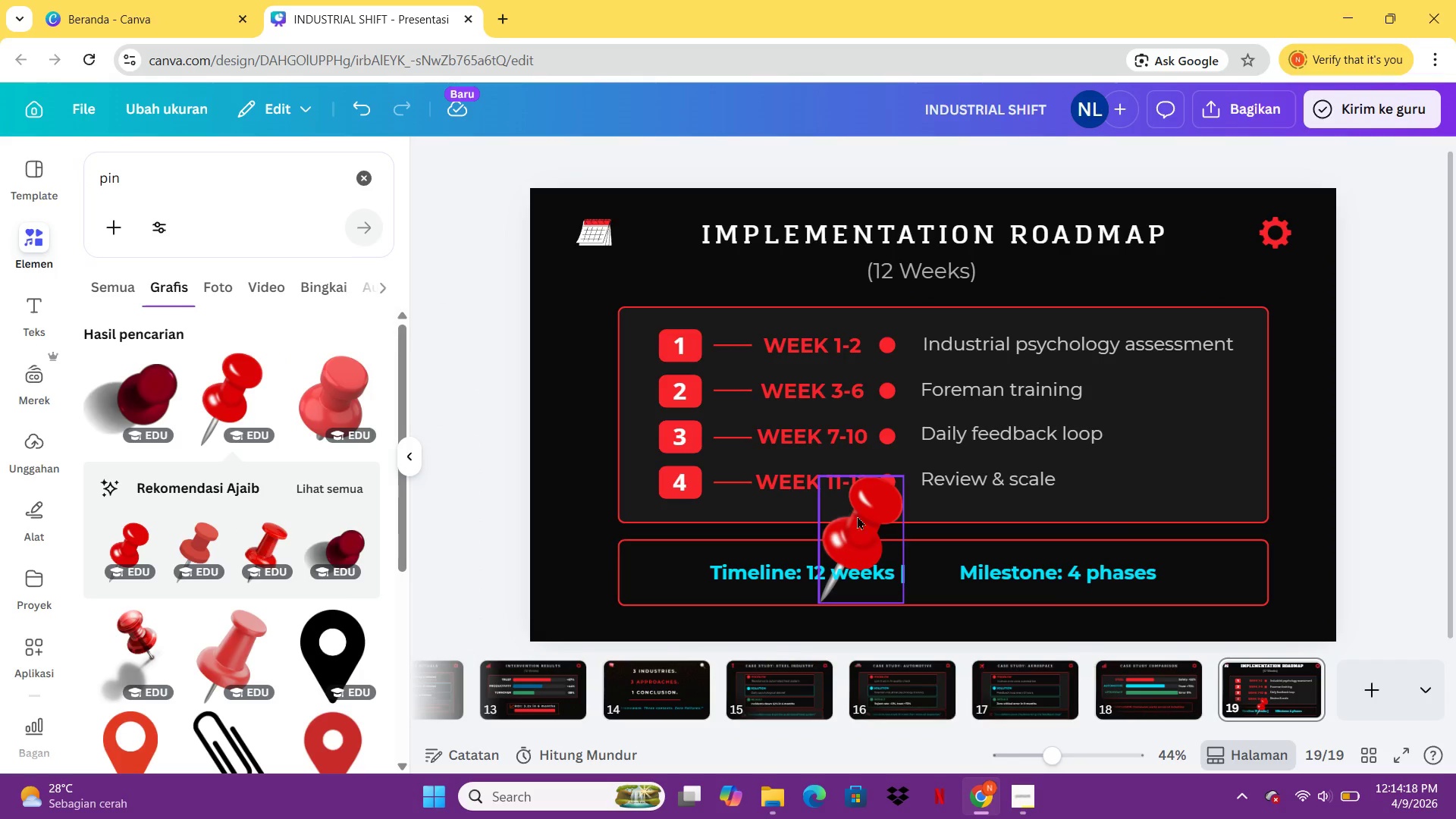 
left_click([868, 536])
 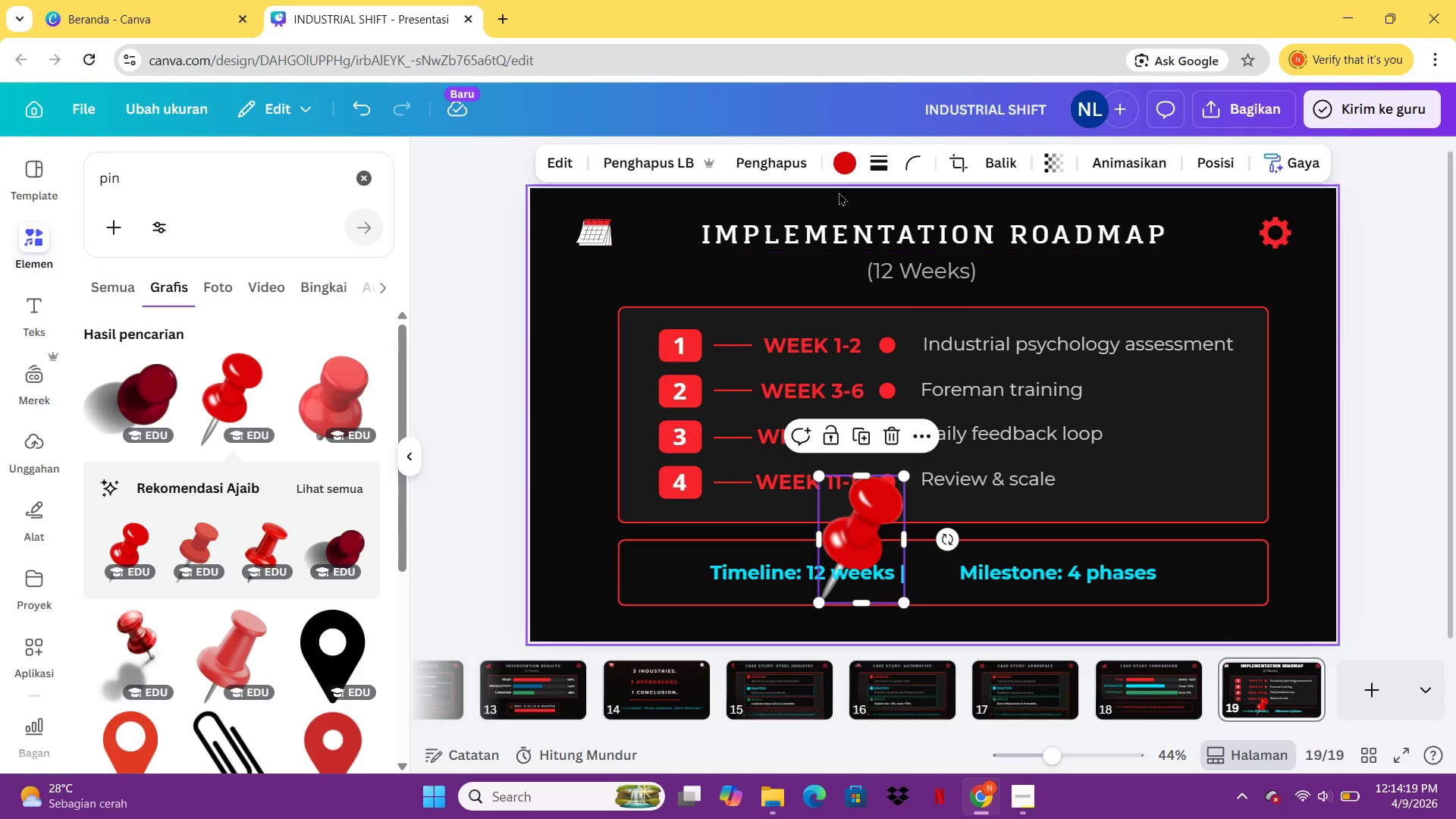 
left_click([839, 162])
 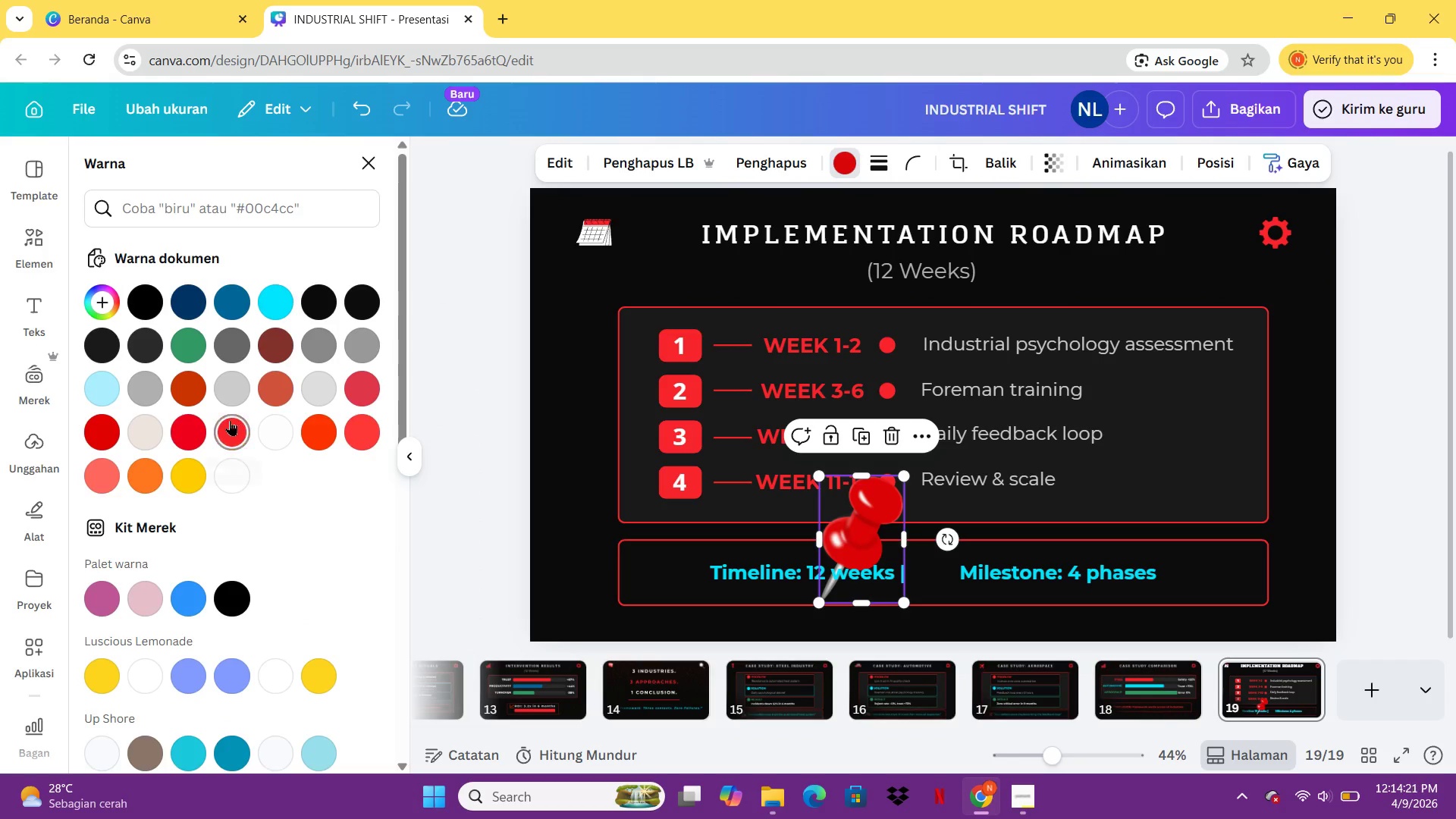 
left_click([228, 420])
 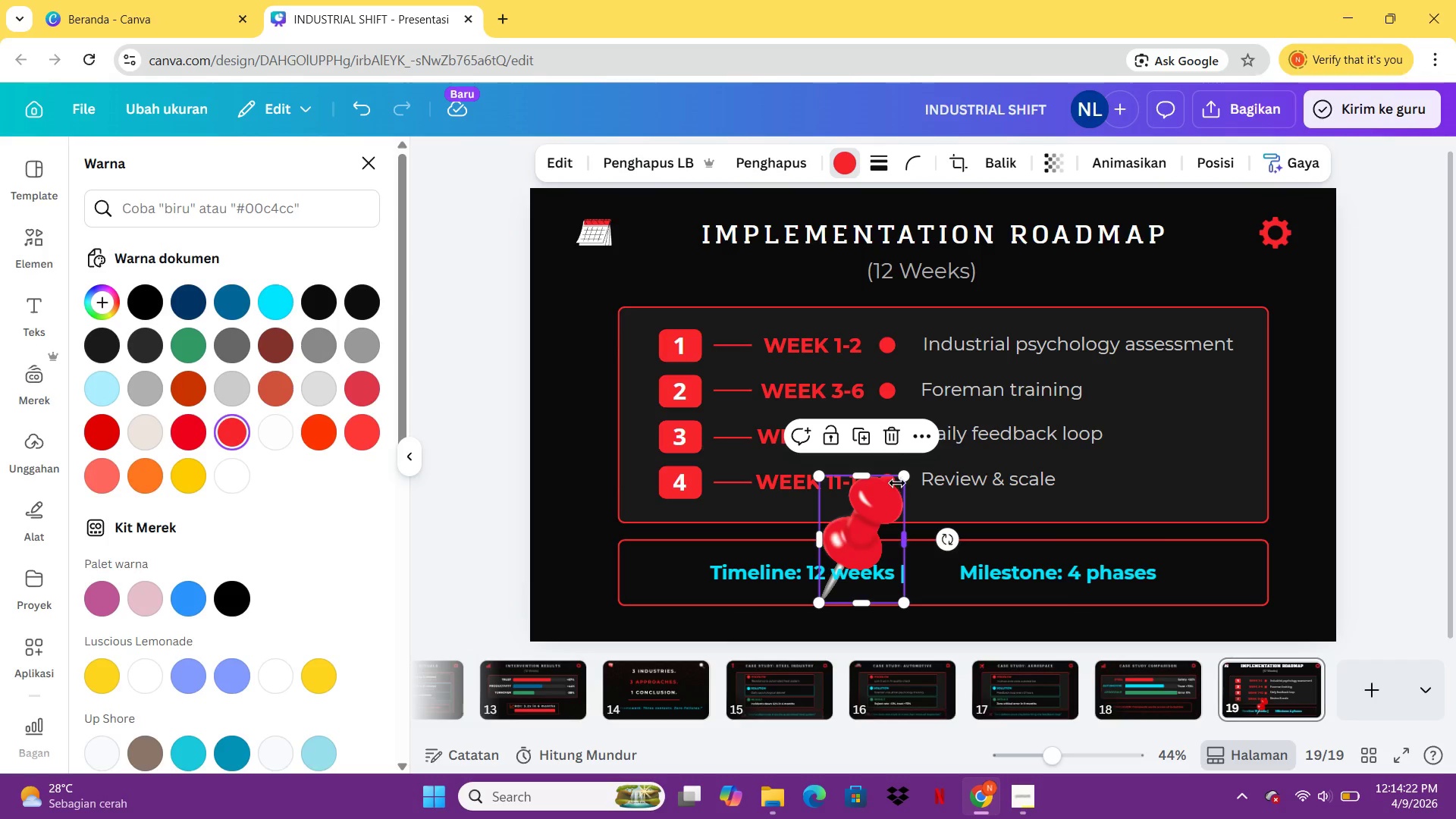 
left_click_drag(start_coordinate=[900, 479], to_coordinate=[833, 572])
 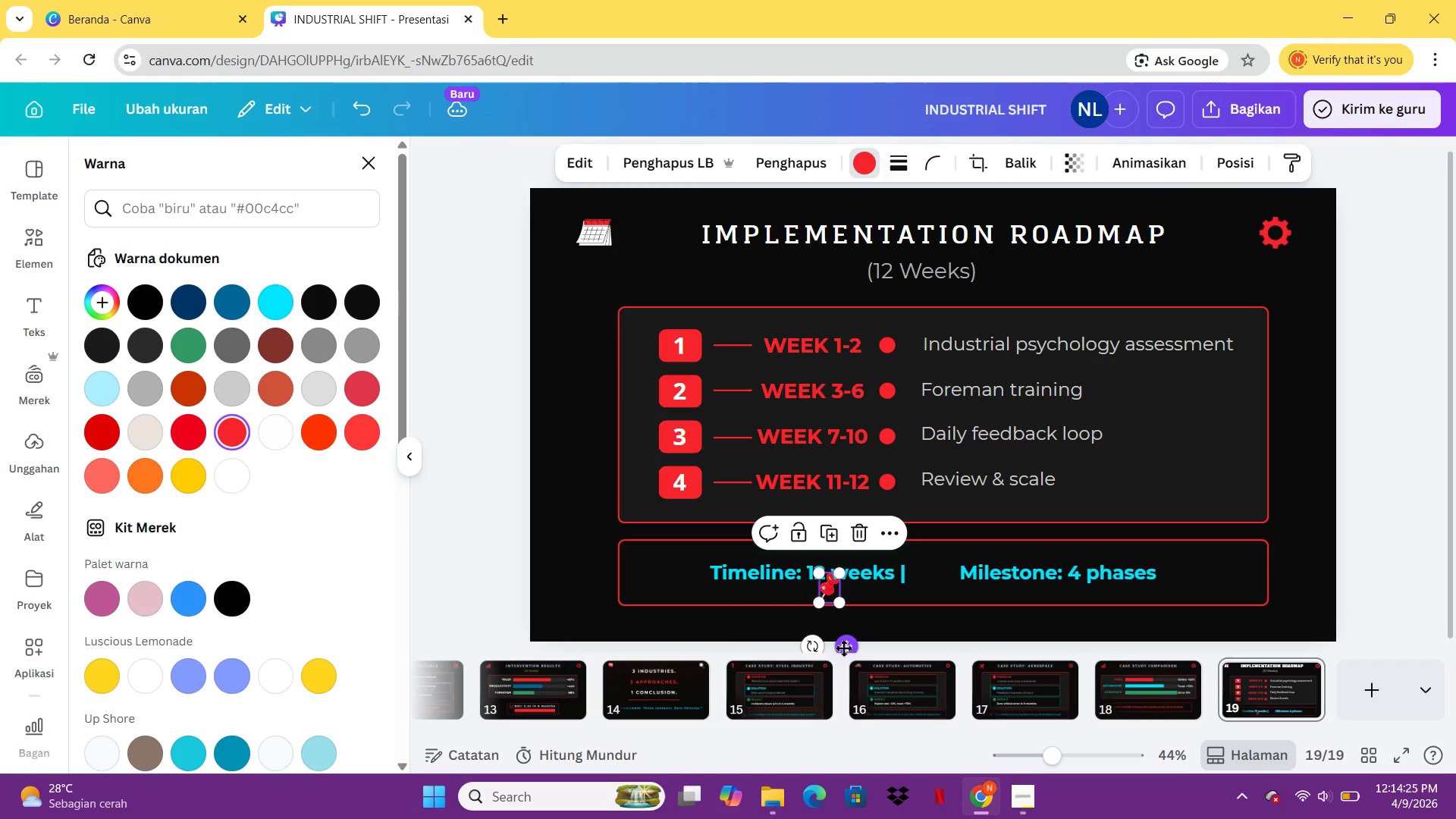 
left_click_drag(start_coordinate=[842, 648], to_coordinate=[704, 632])
 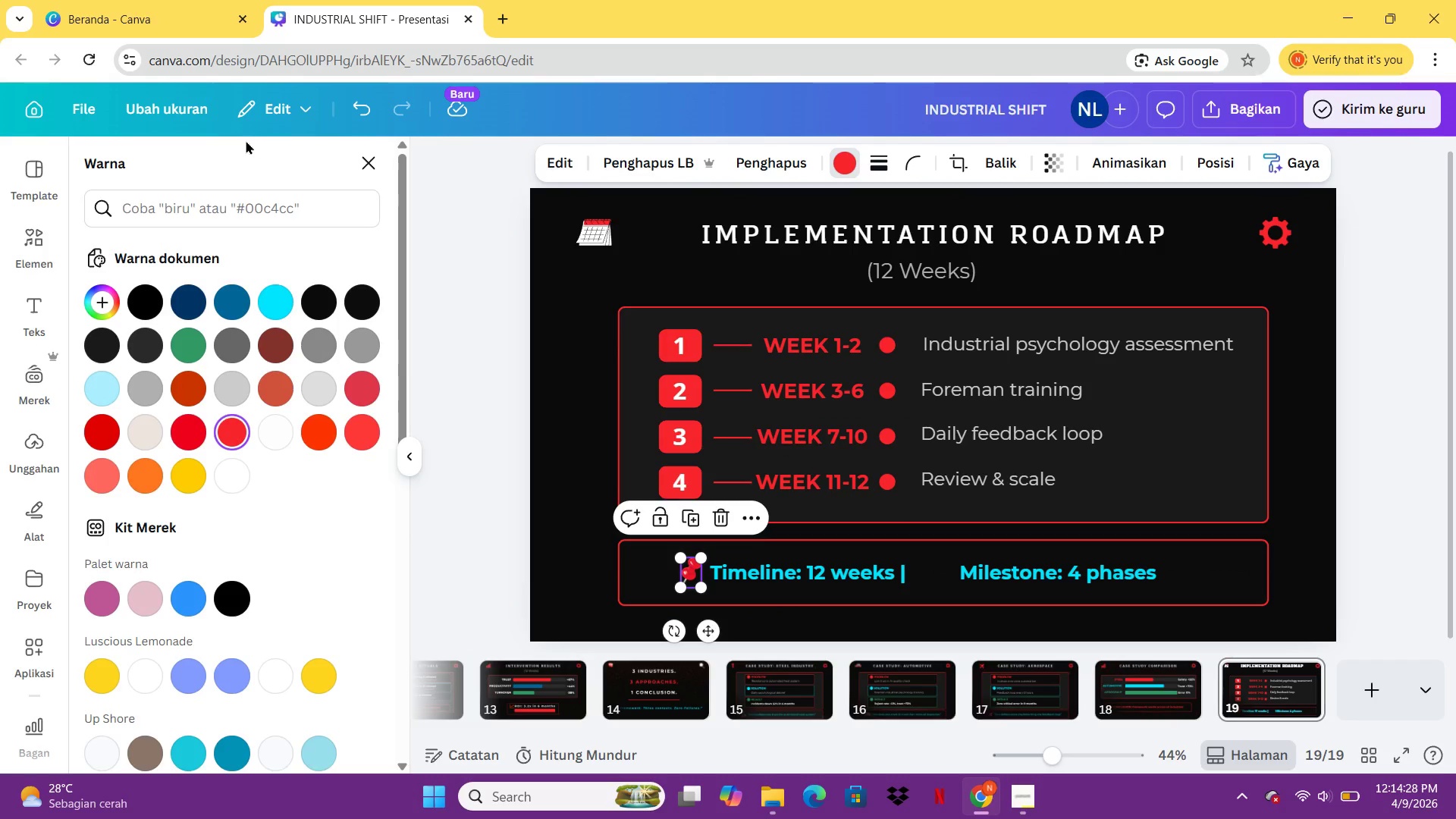 
double_click([246, 196])
 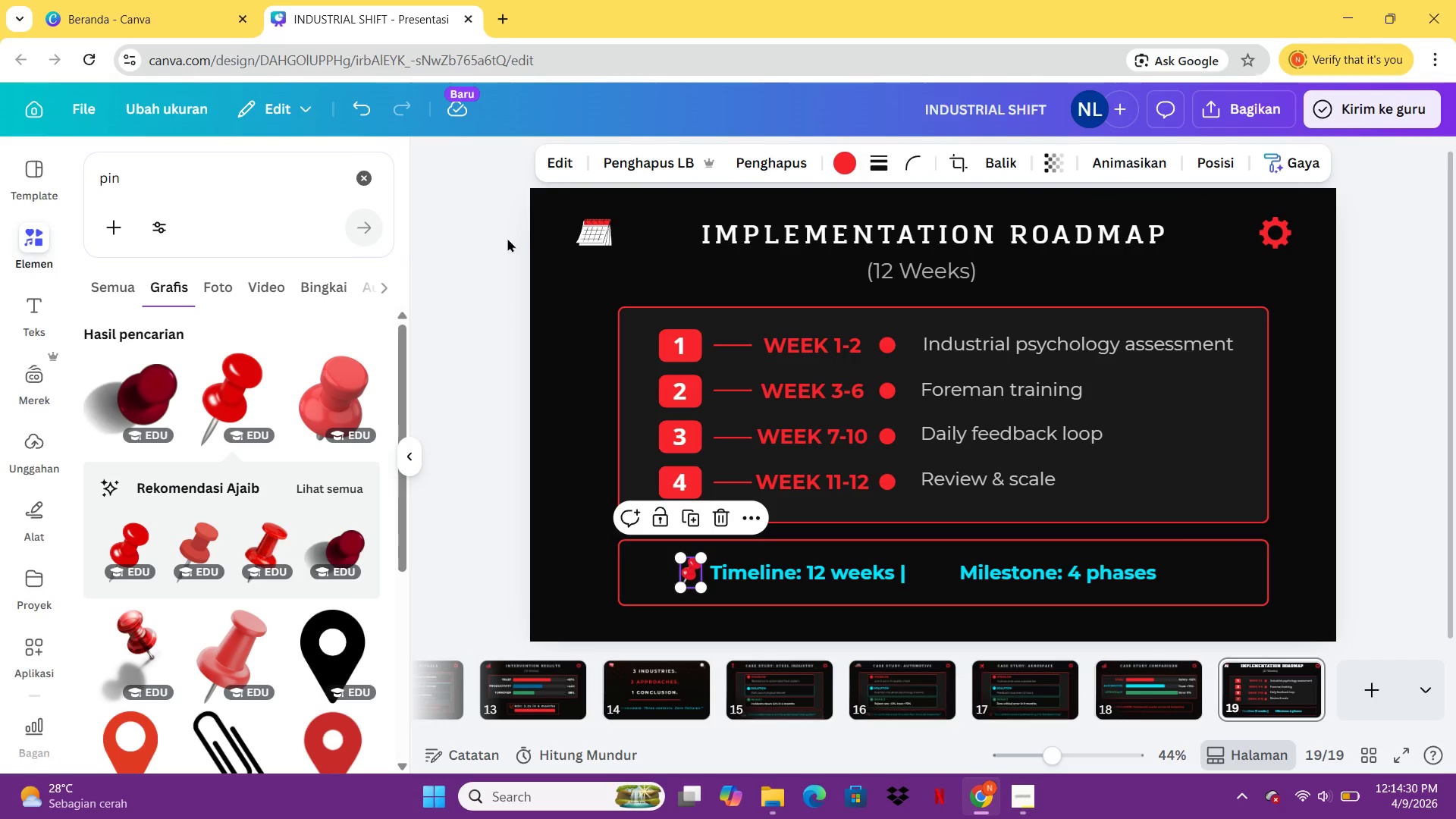 
left_click([277, 191])
 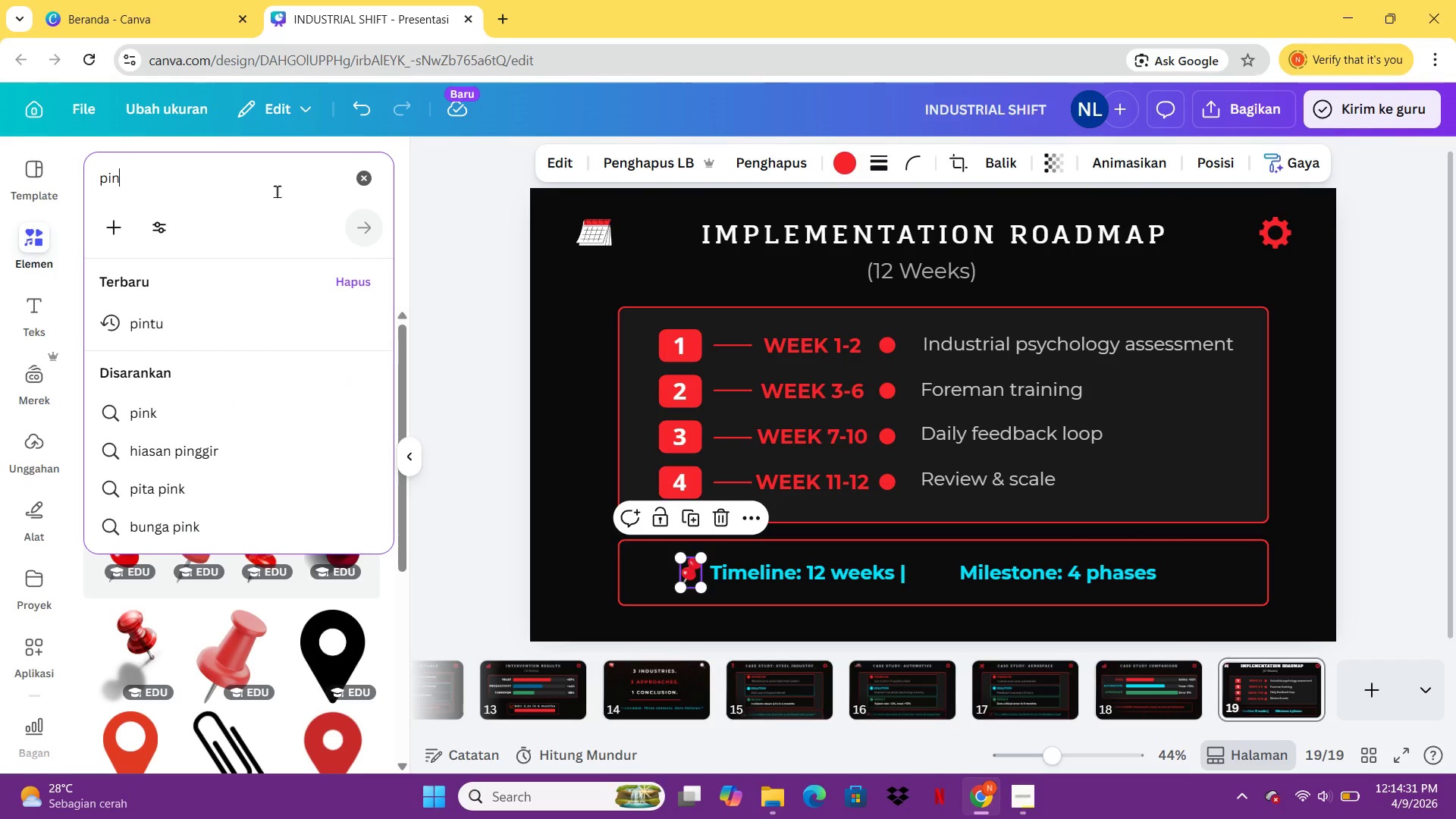 
key(Control+ControlLeft)
 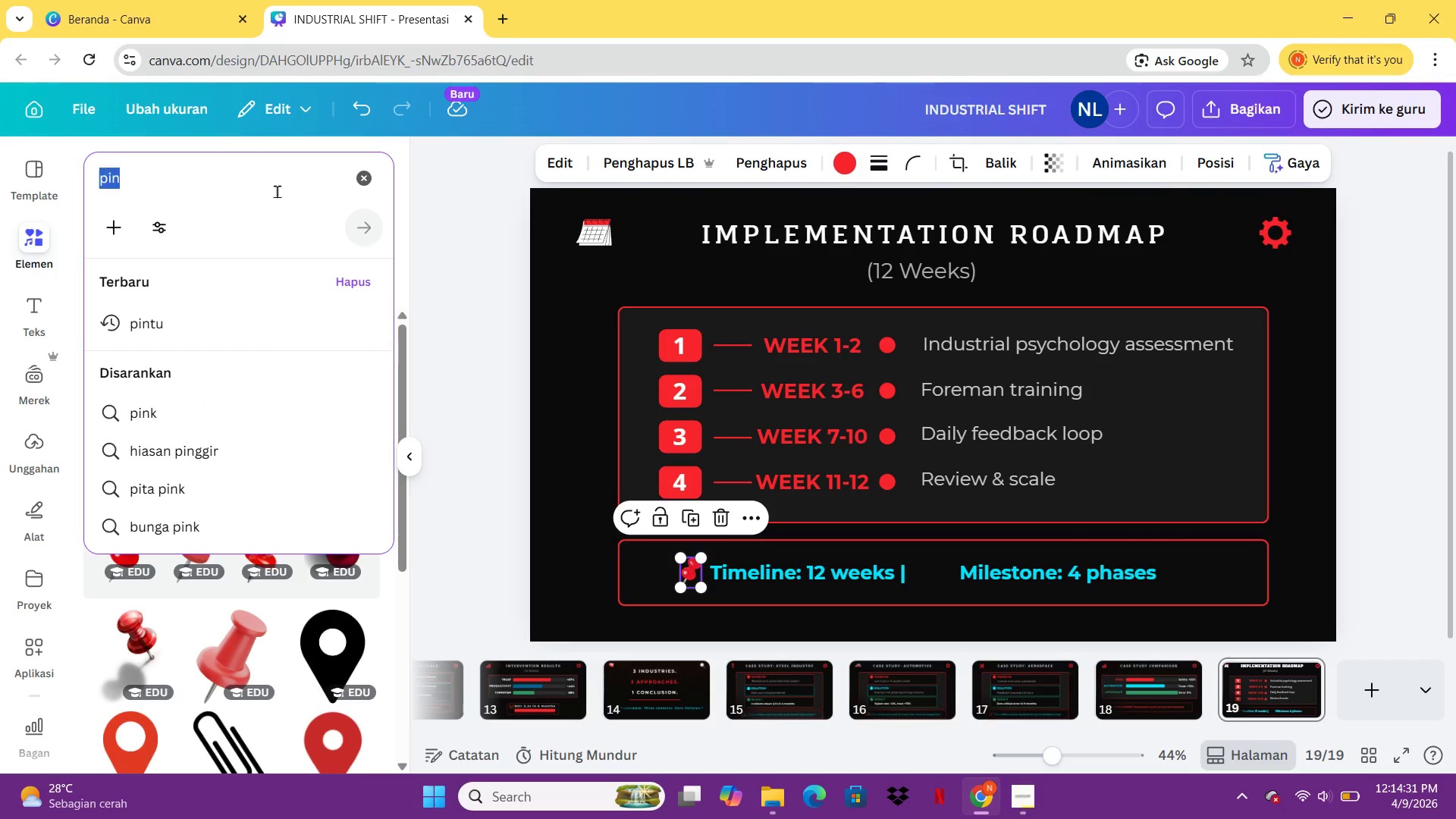 
key(Control+A)
 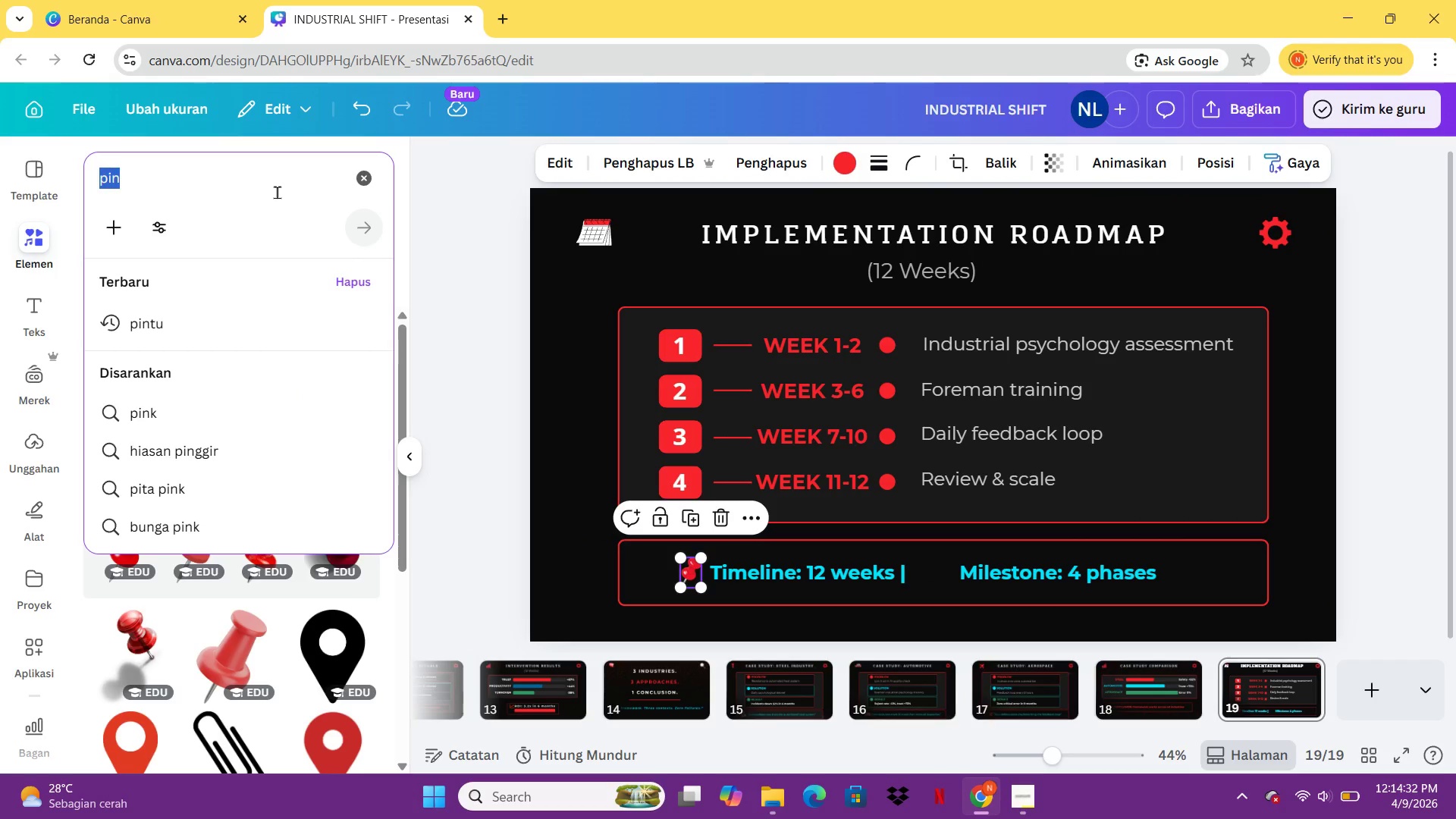 
type(papan panah)
 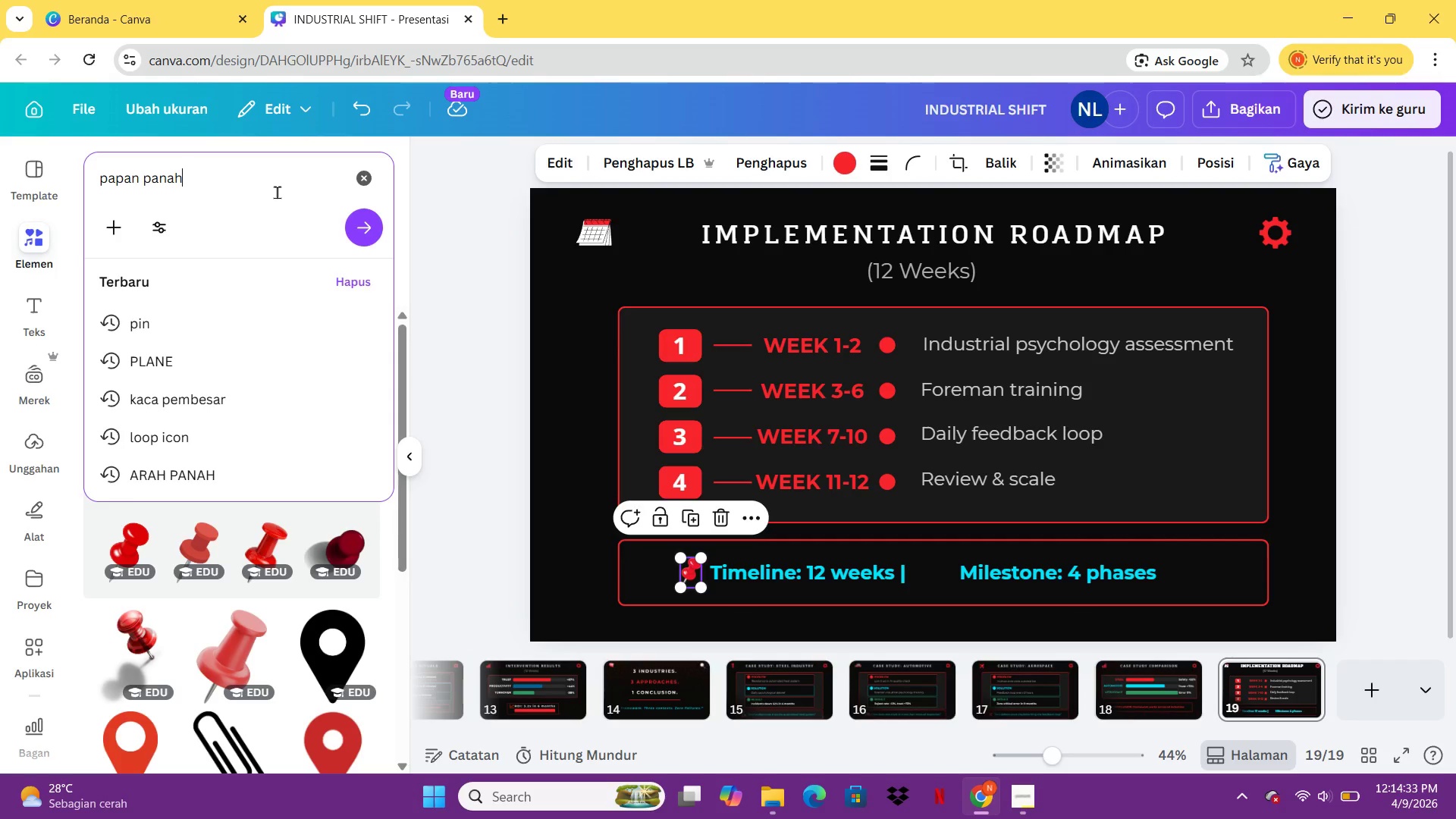 
key(Enter)
 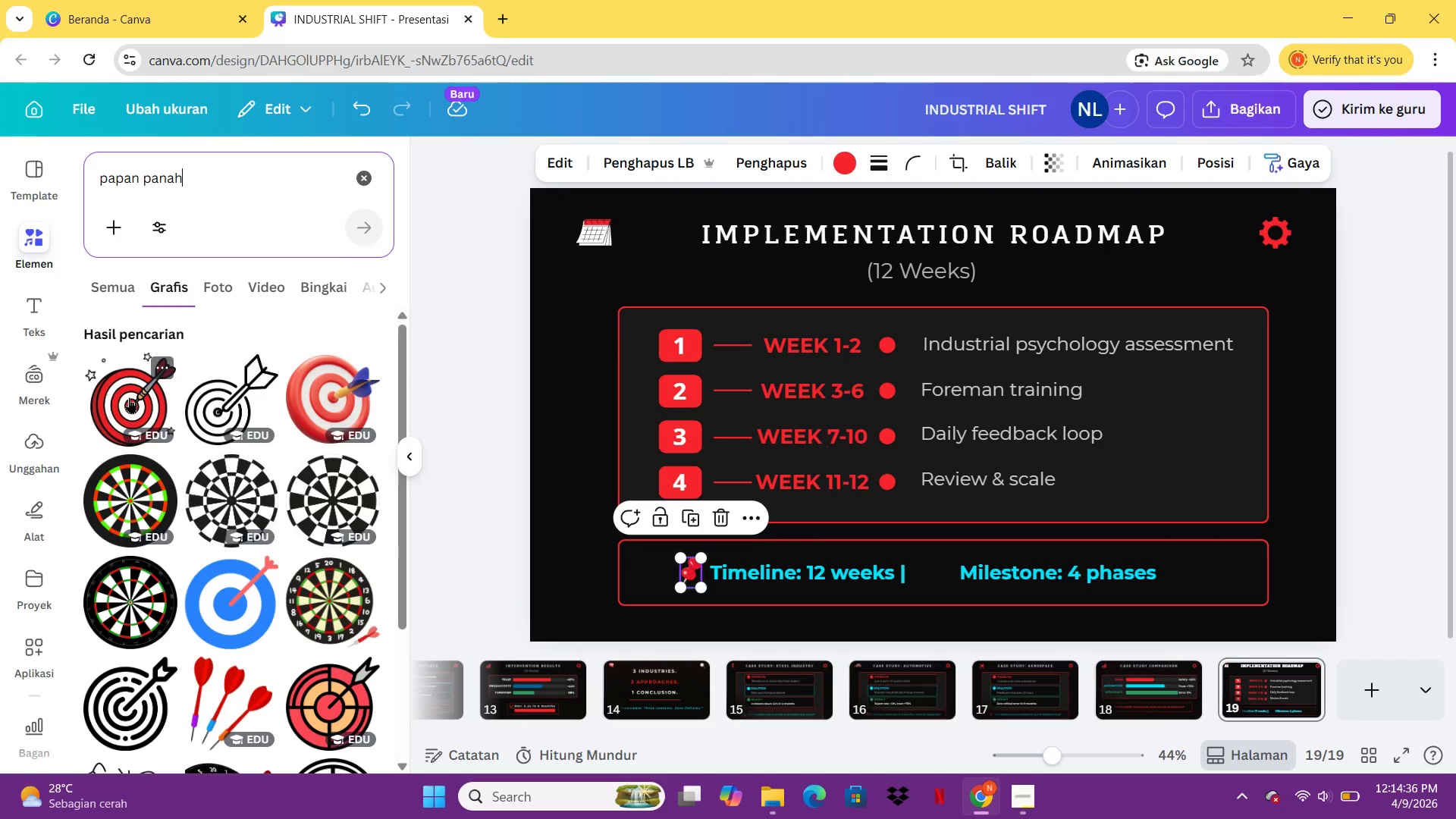 
scroll: coordinate [243, 533], scroll_direction: down, amount: 8.0
 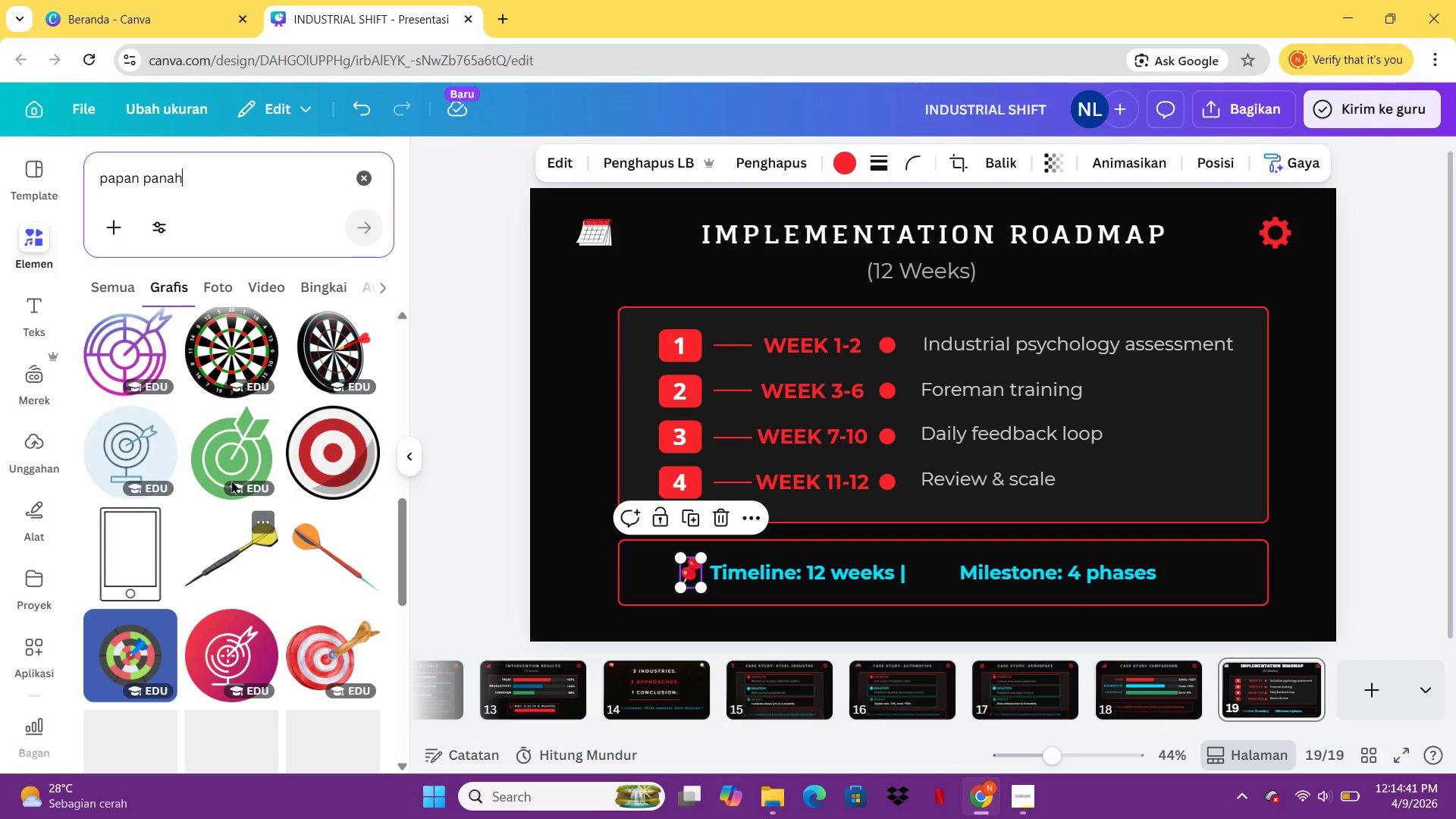 
left_click([227, 469])
 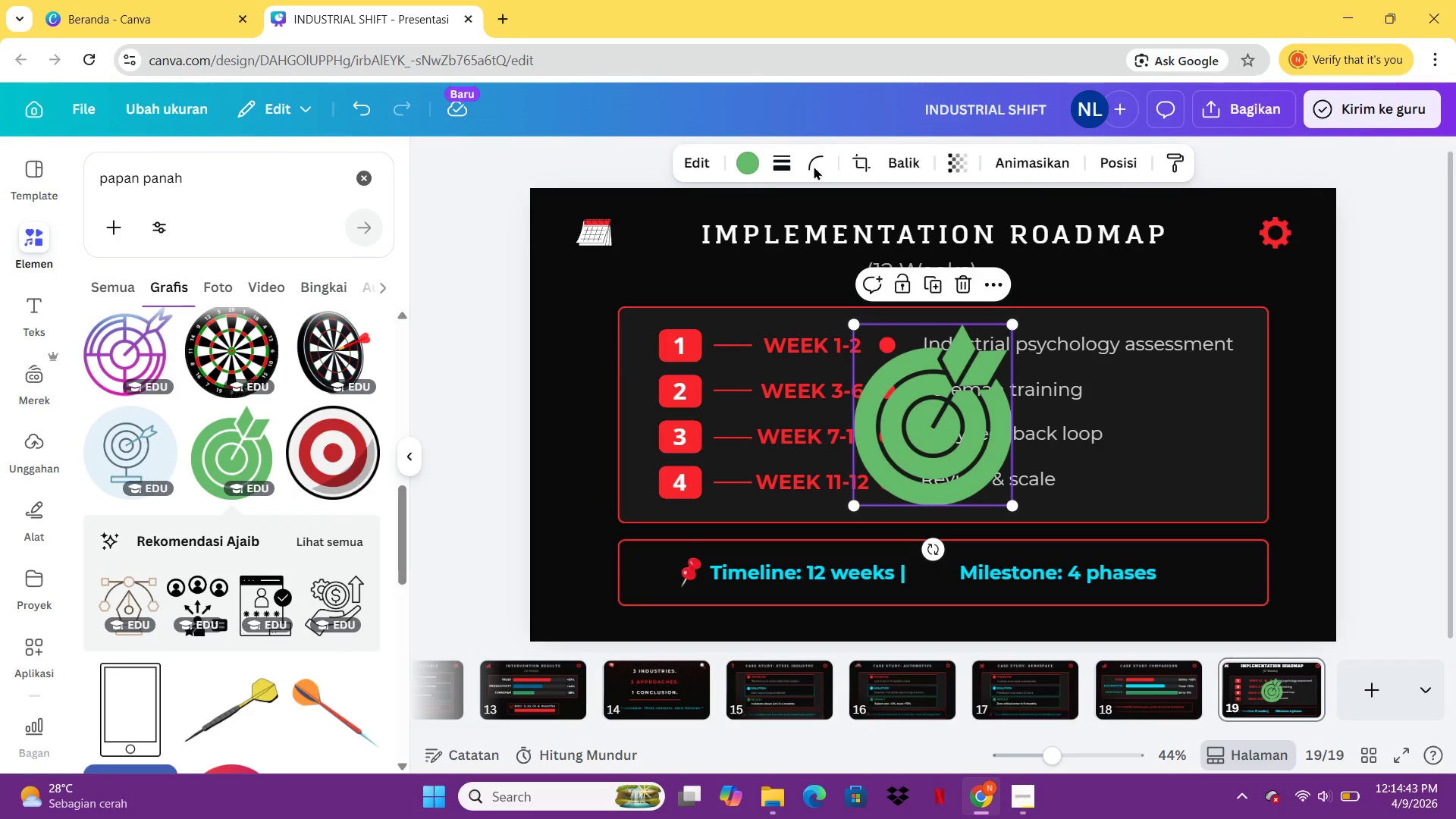 
left_click([720, 158])
 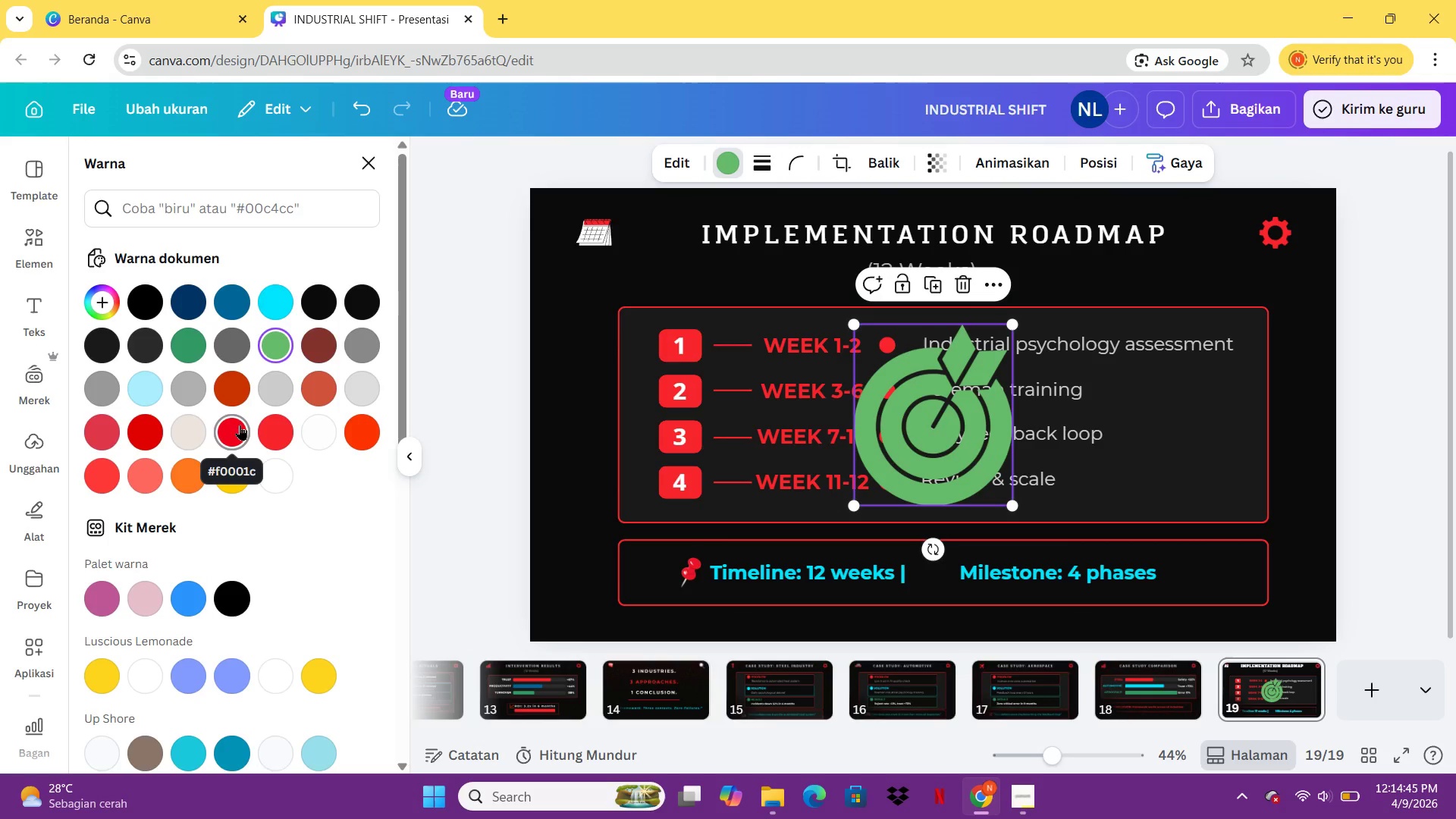 
double_click([275, 432])
 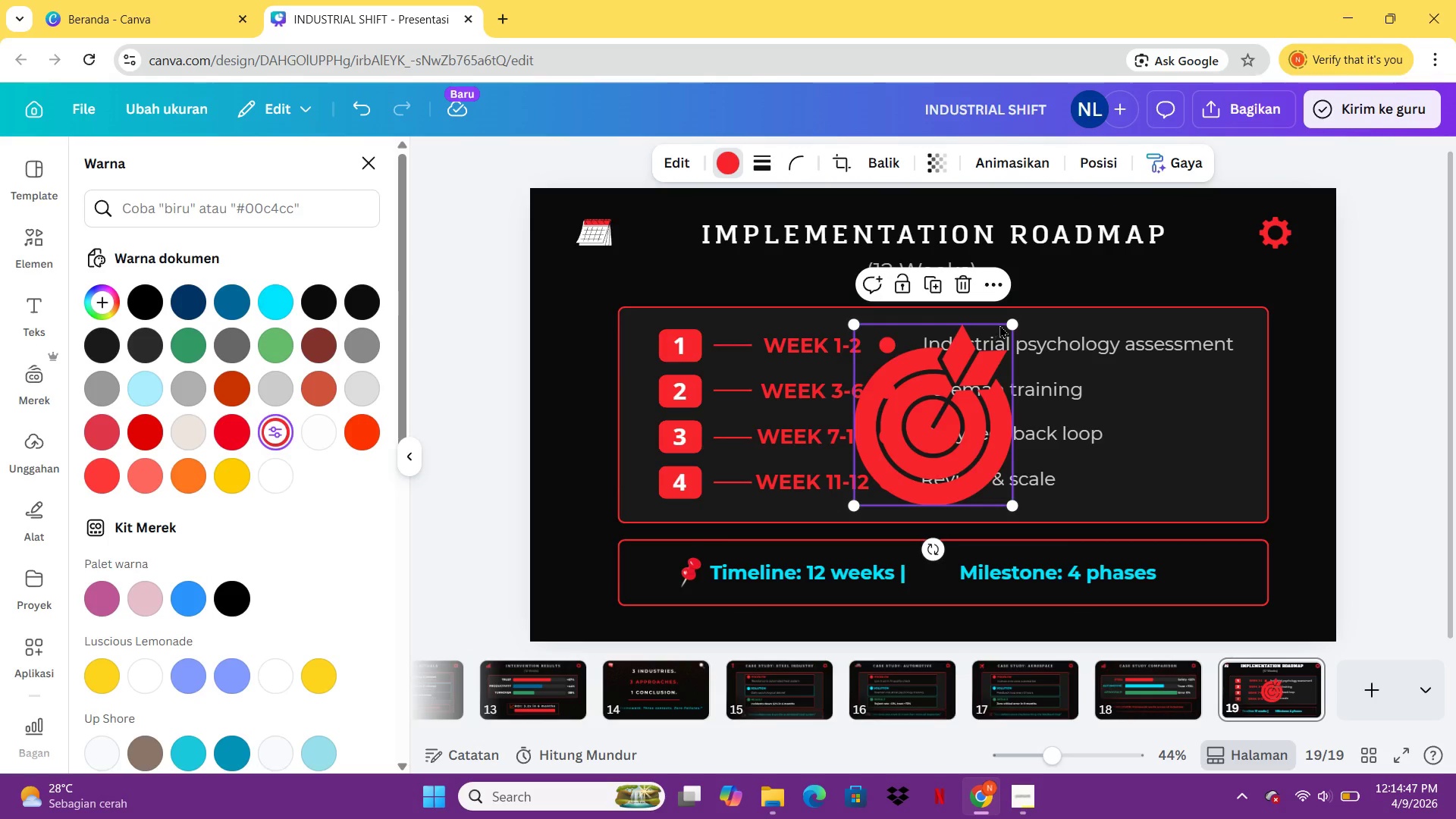 
left_click_drag(start_coordinate=[1015, 326], to_coordinate=[905, 484])
 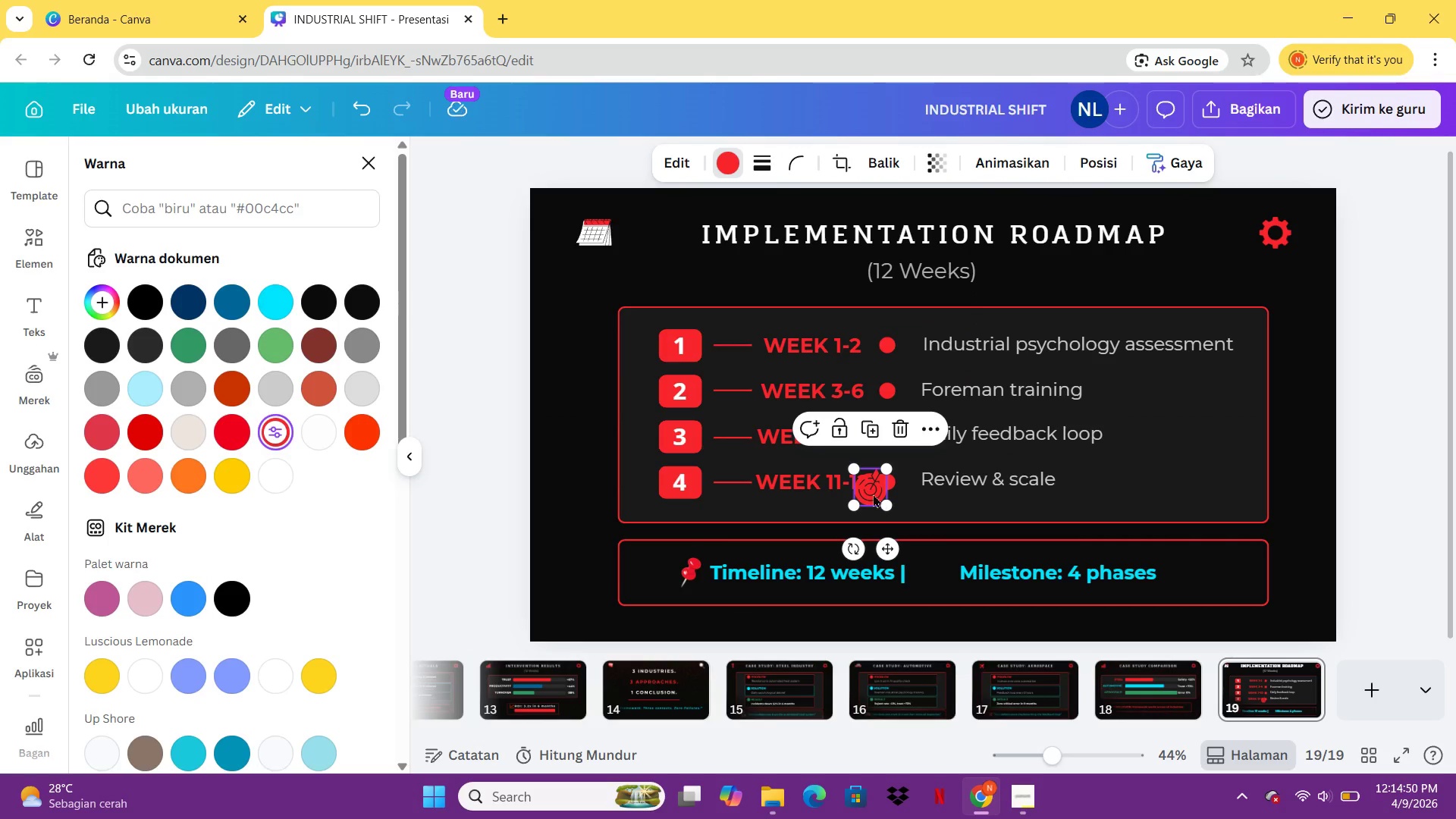 
left_click_drag(start_coordinate=[873, 493], to_coordinate=[937, 578])
 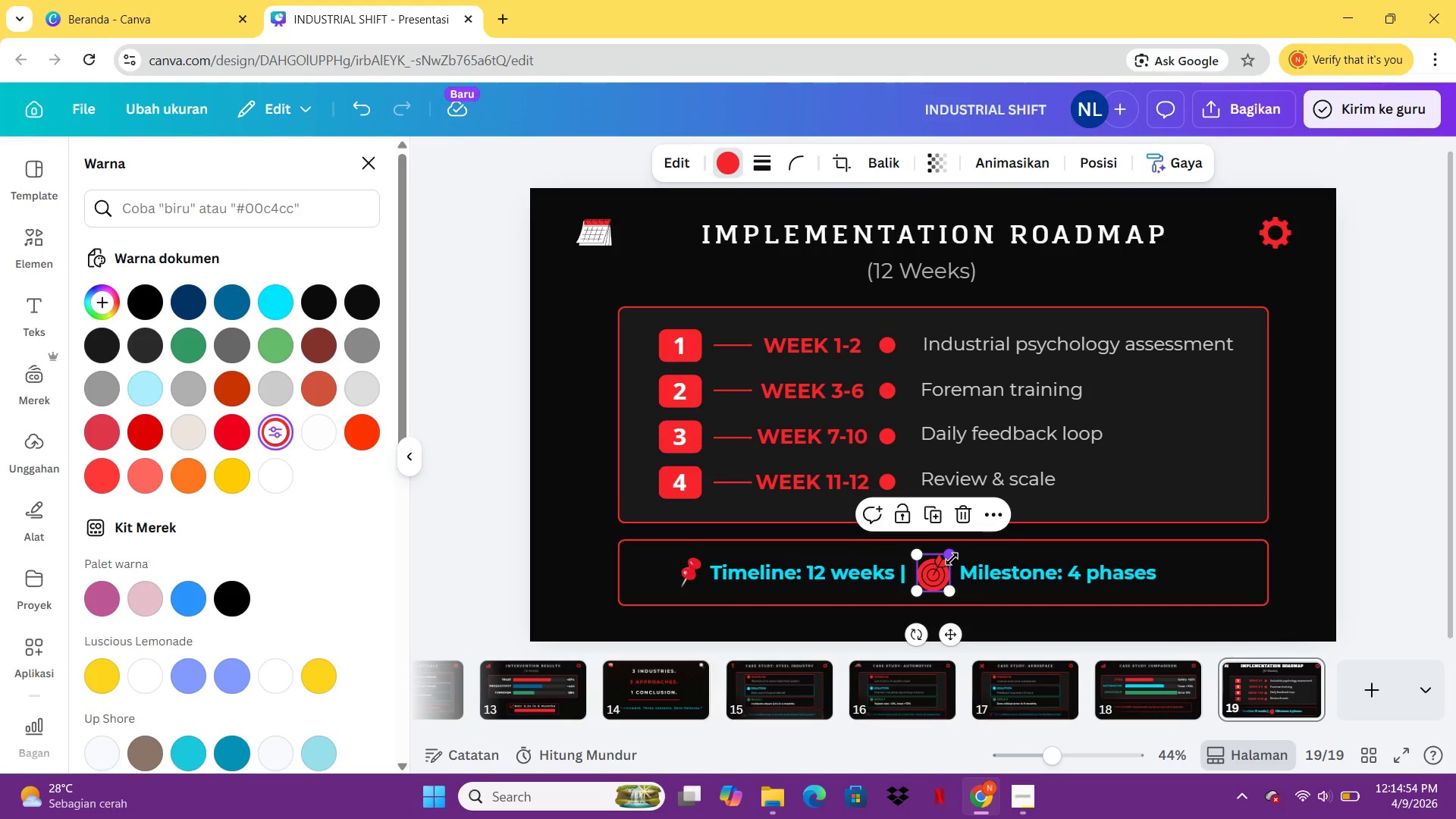 
left_click_drag(start_coordinate=[951, 558], to_coordinate=[945, 571])
 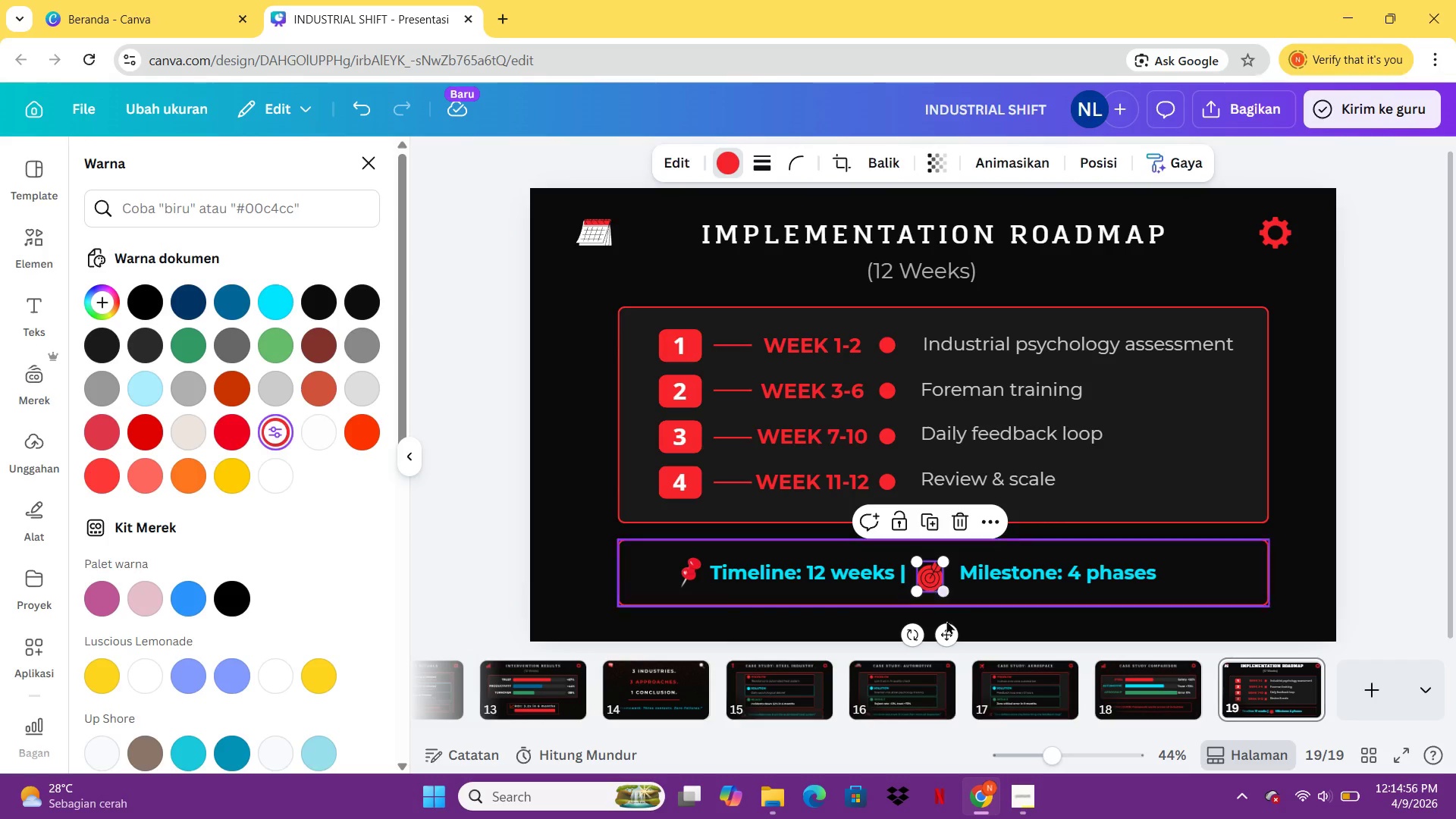 
left_click_drag(start_coordinate=[946, 629], to_coordinate=[951, 626])
 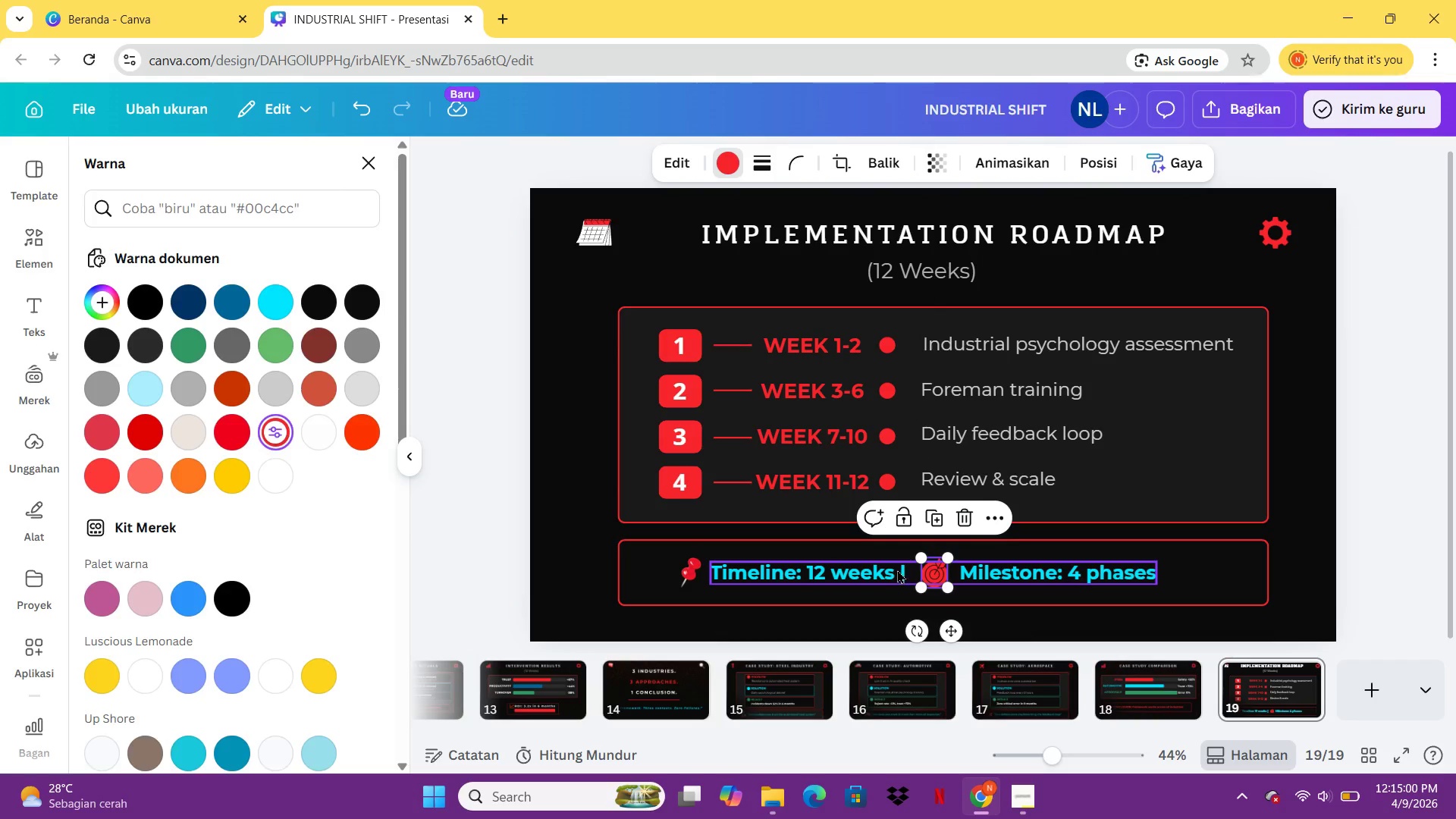 
double_click([897, 570])
 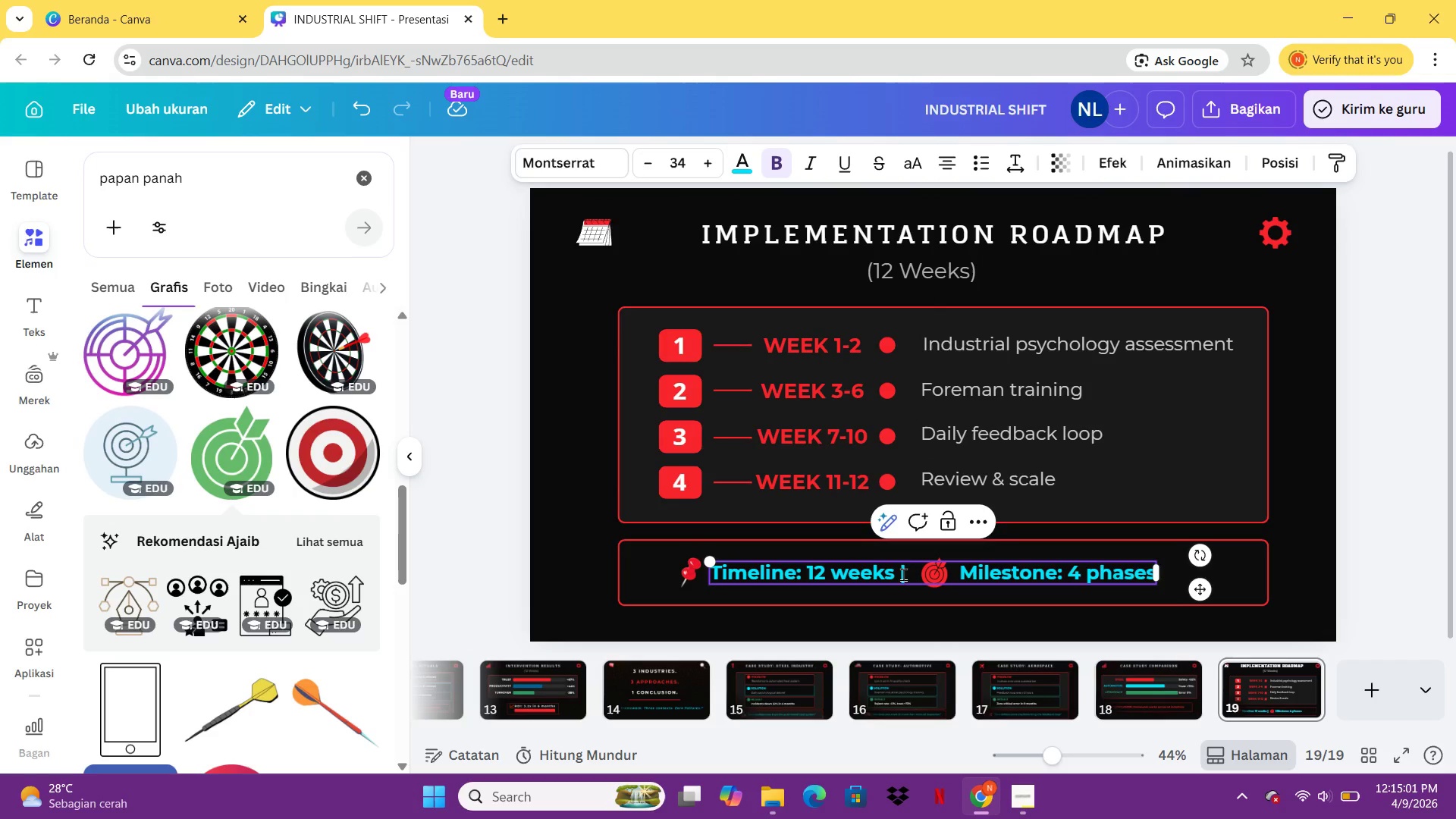 
key(Space)
 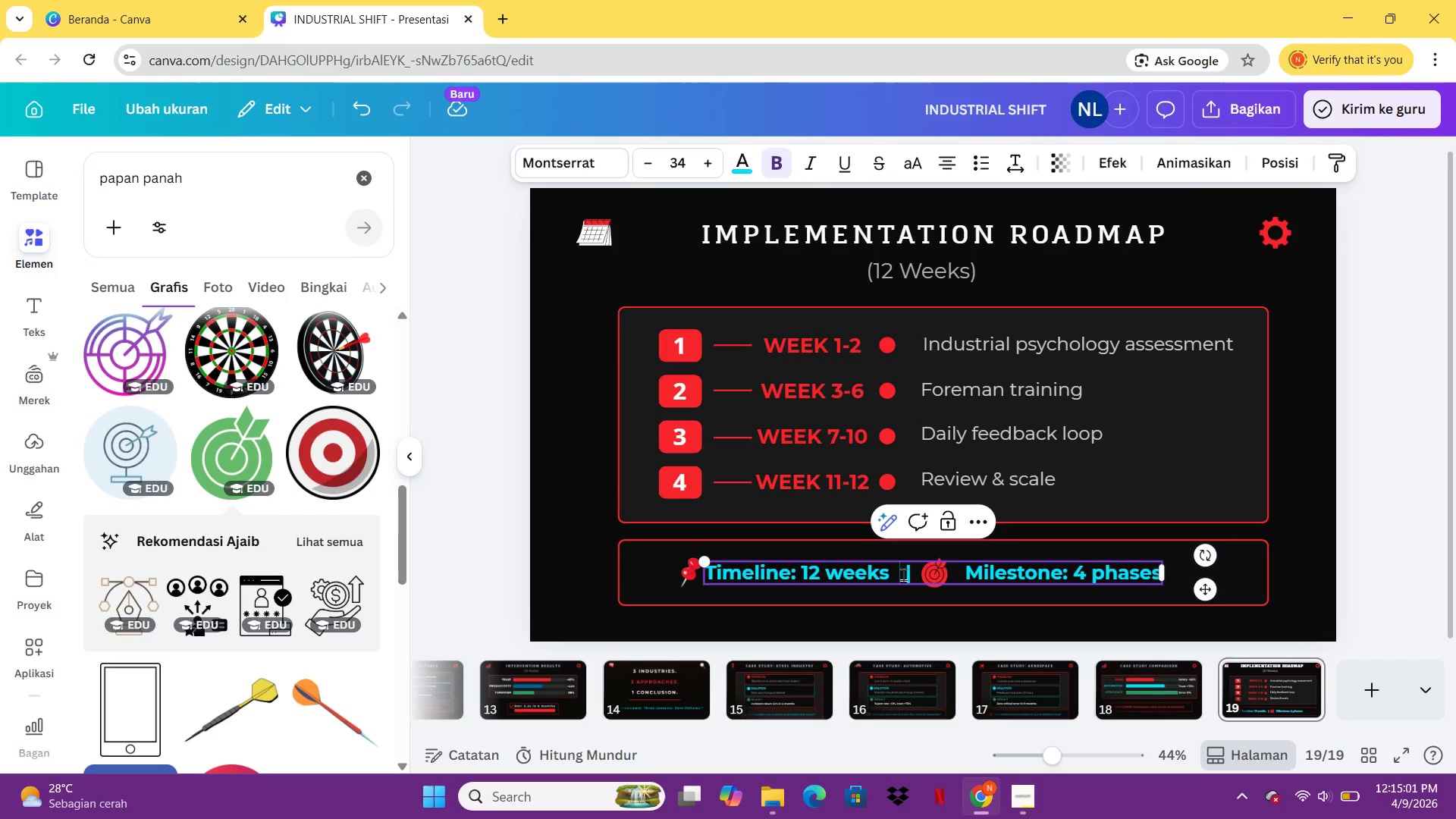 
key(Space)
 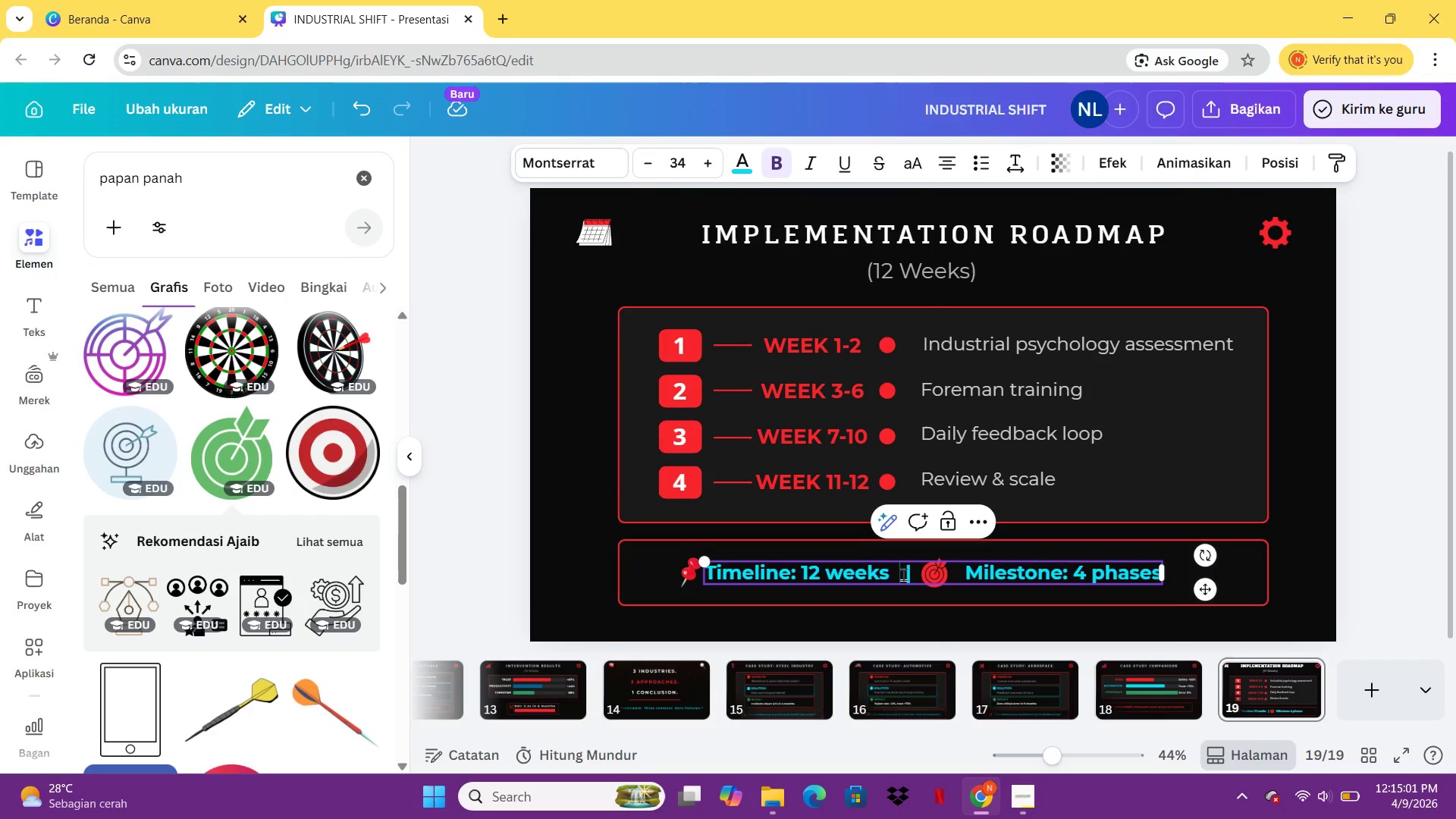 
key(Space)
 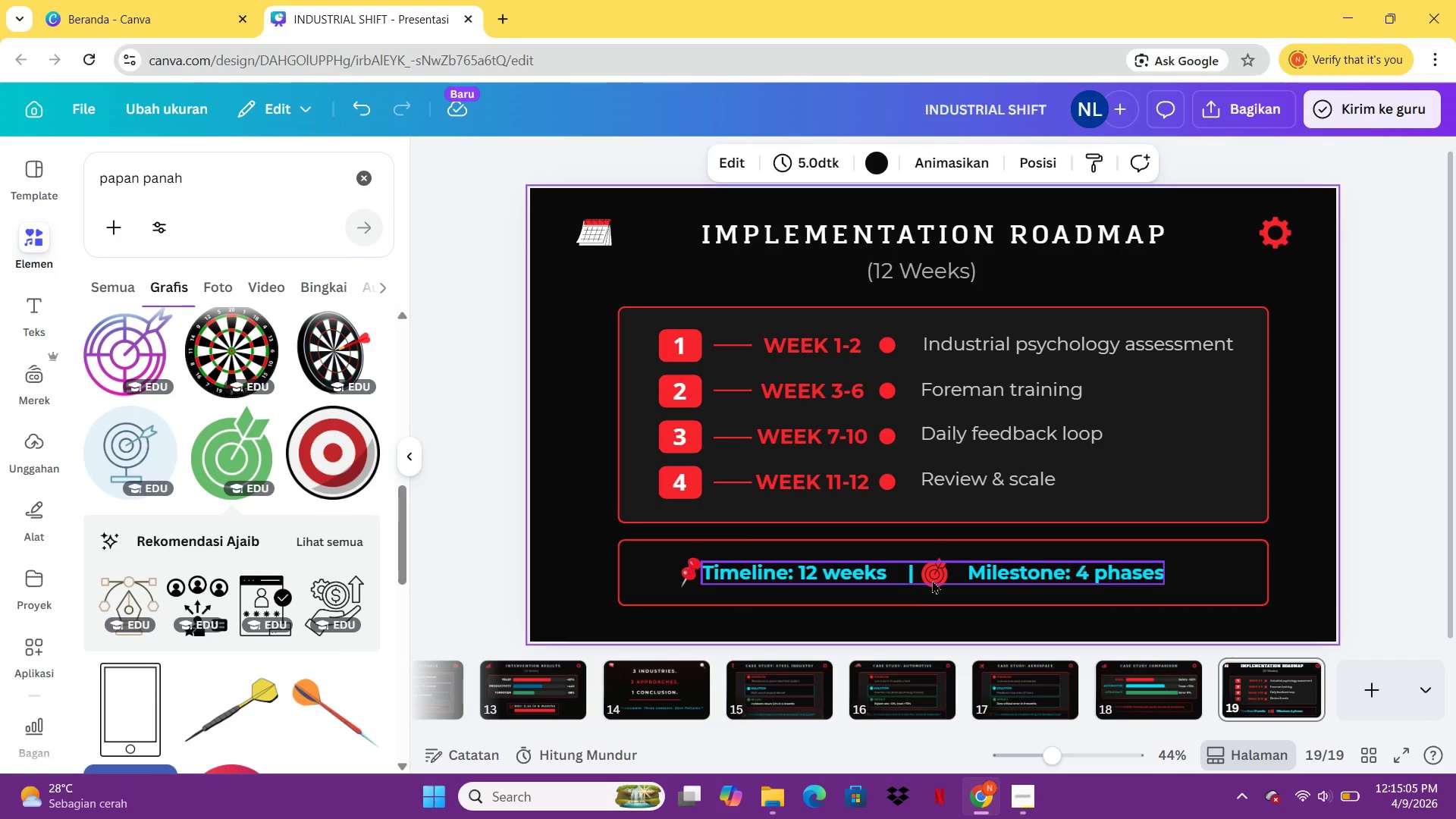 
double_click([934, 588])
 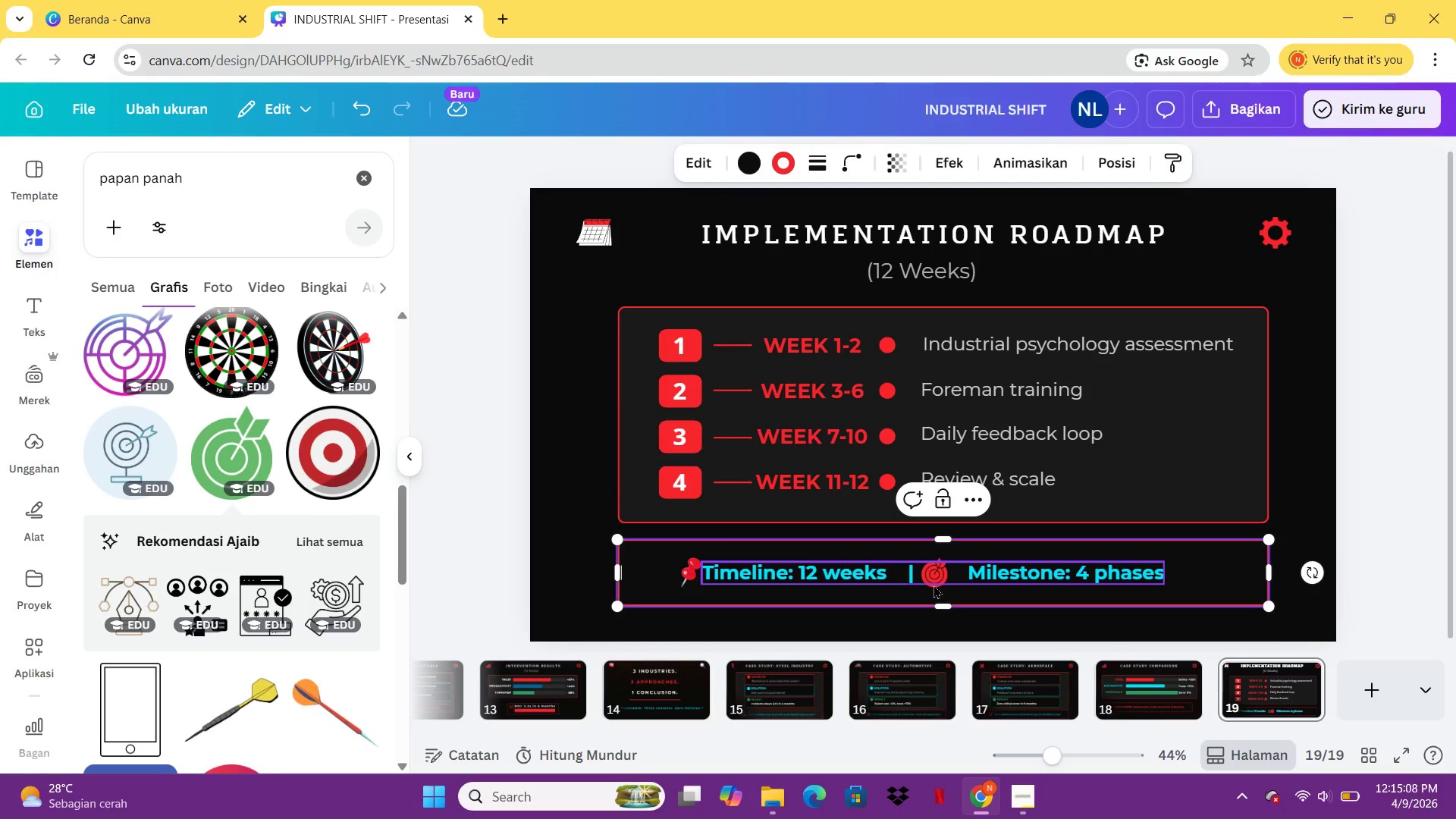 
left_click_drag(start_coordinate=[934, 587], to_coordinate=[943, 586])
 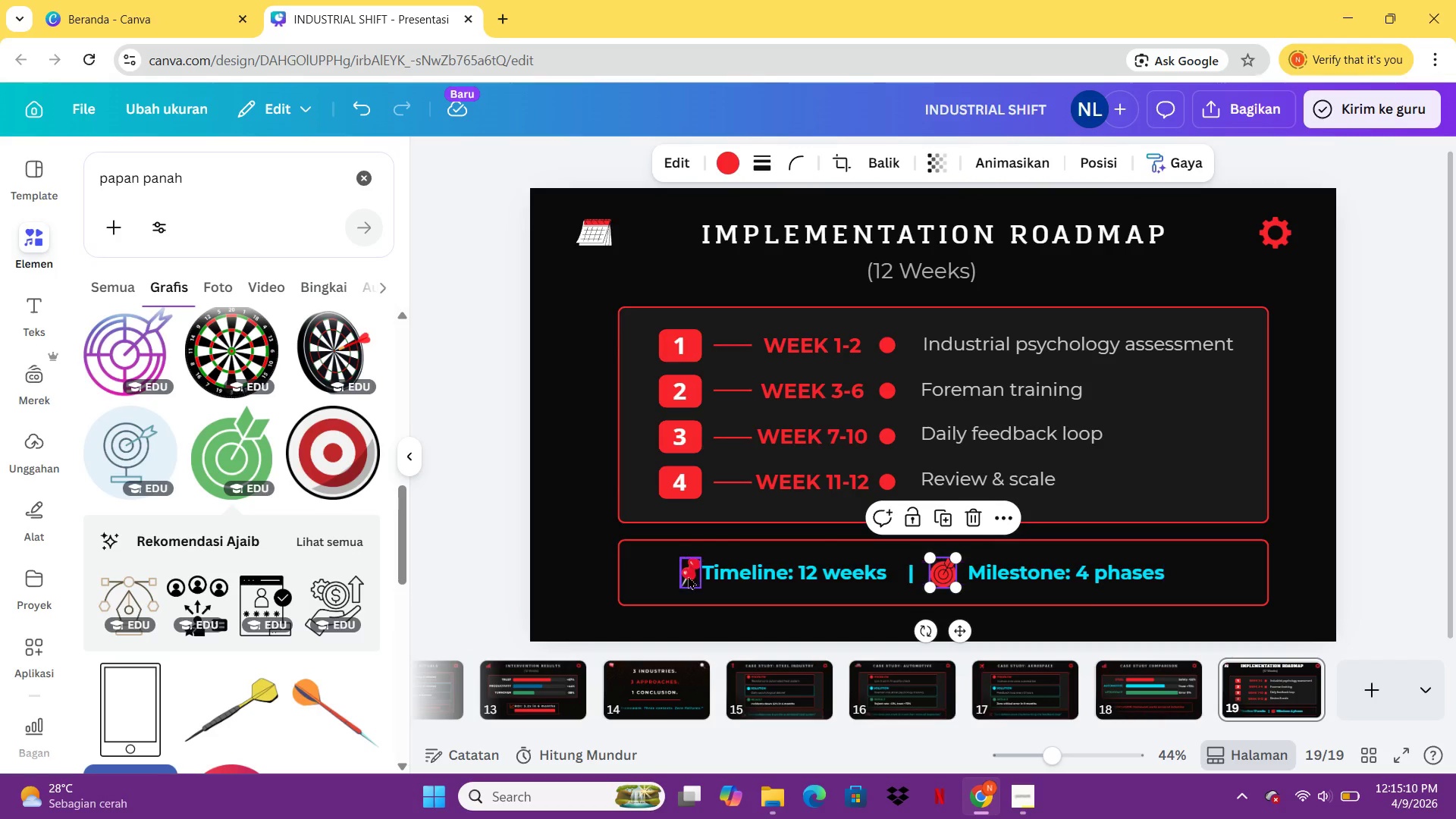 
left_click_drag(start_coordinate=[686, 576], to_coordinate=[681, 575])
 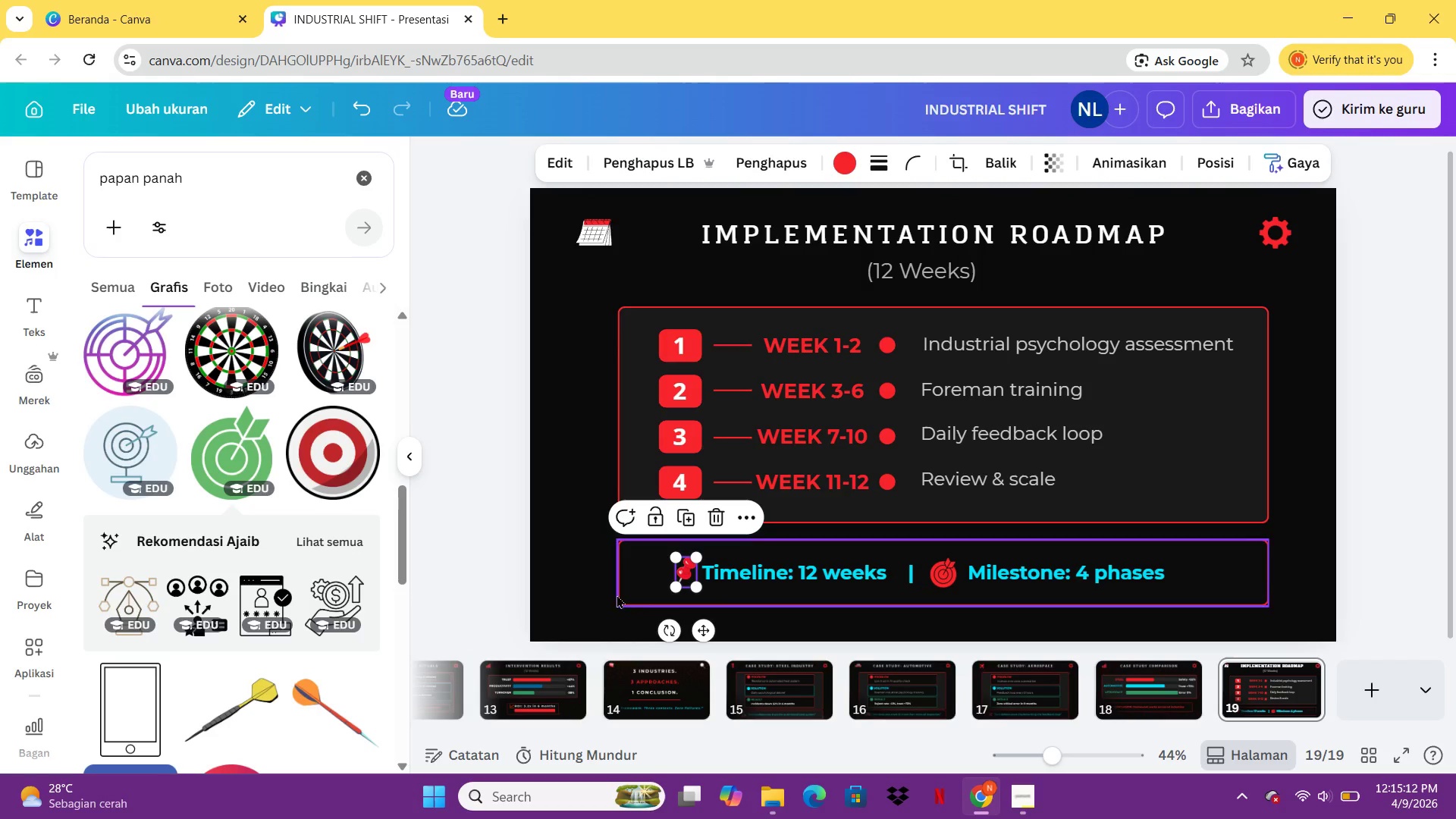 
left_click([593, 588])
 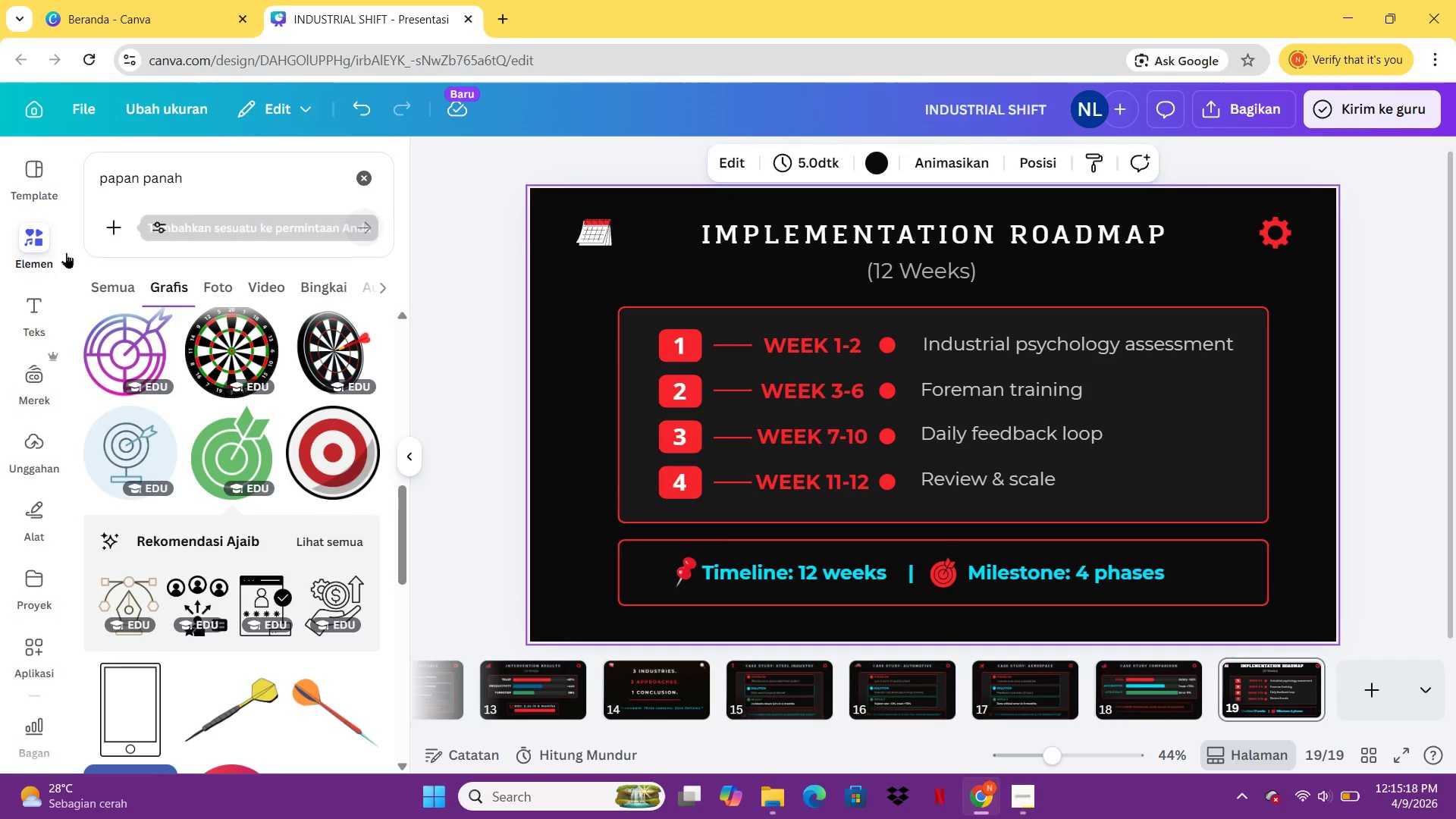 
wait(10.23)
 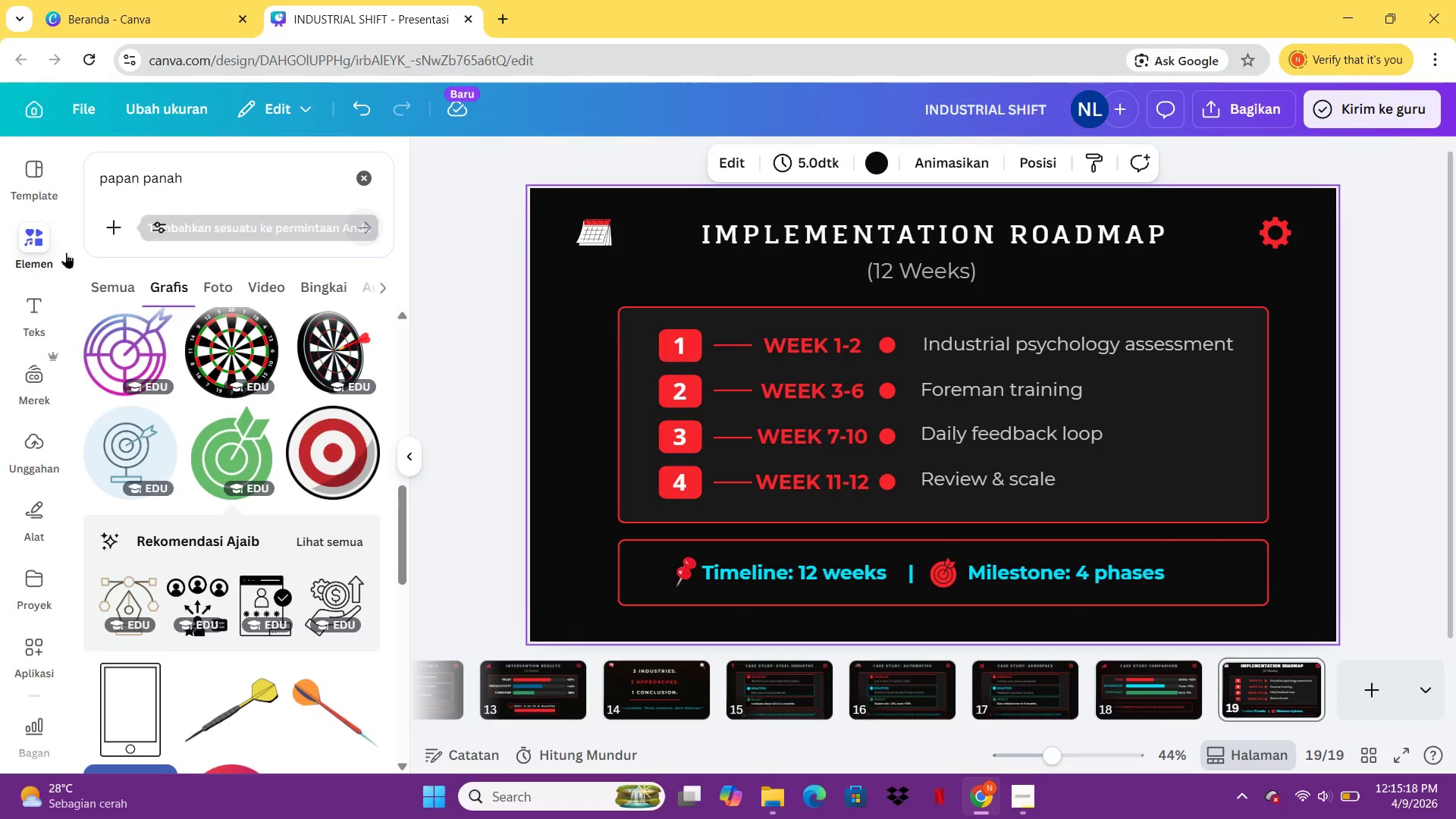 
left_click([210, 169])
 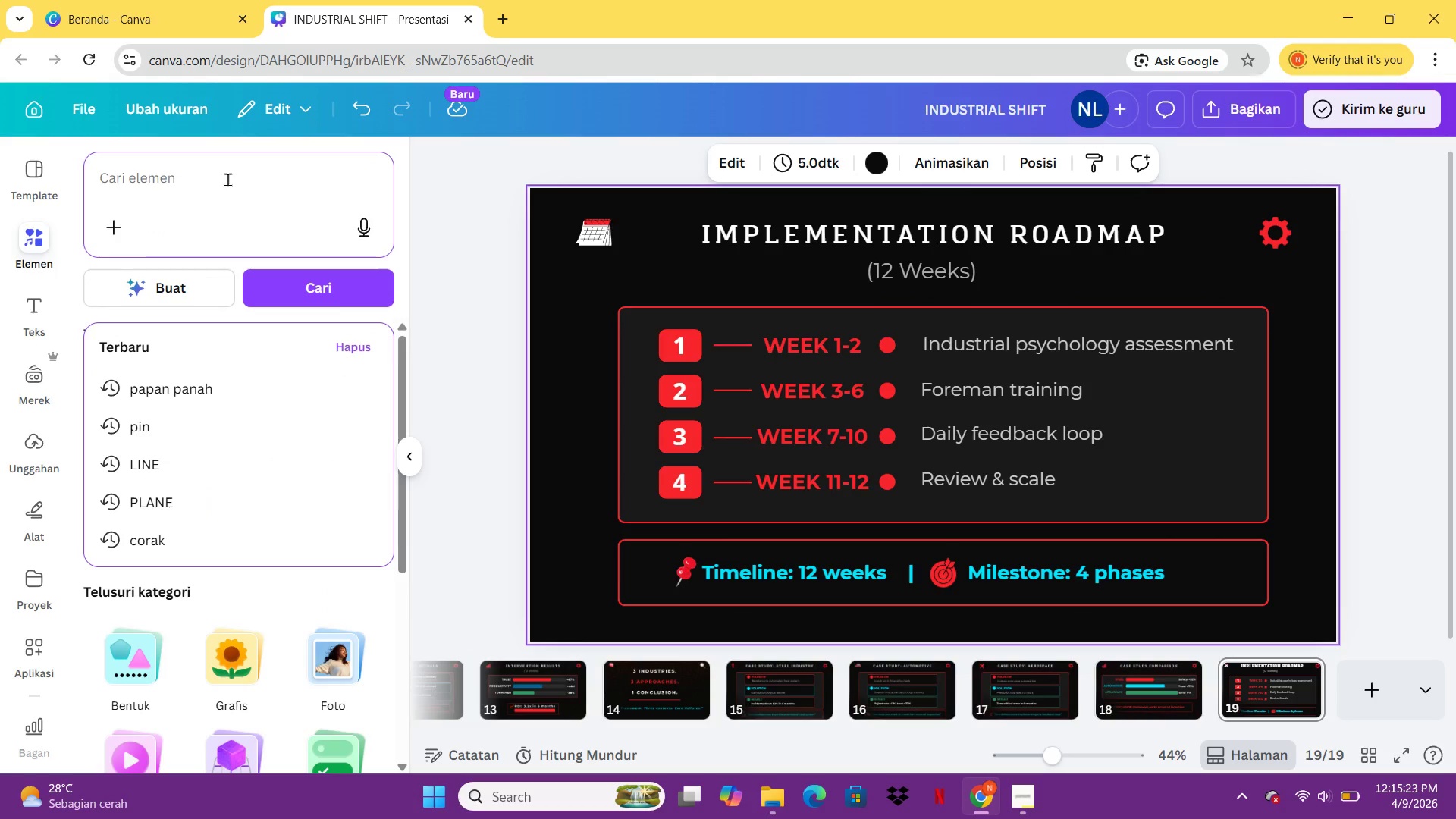 
type(corak)
 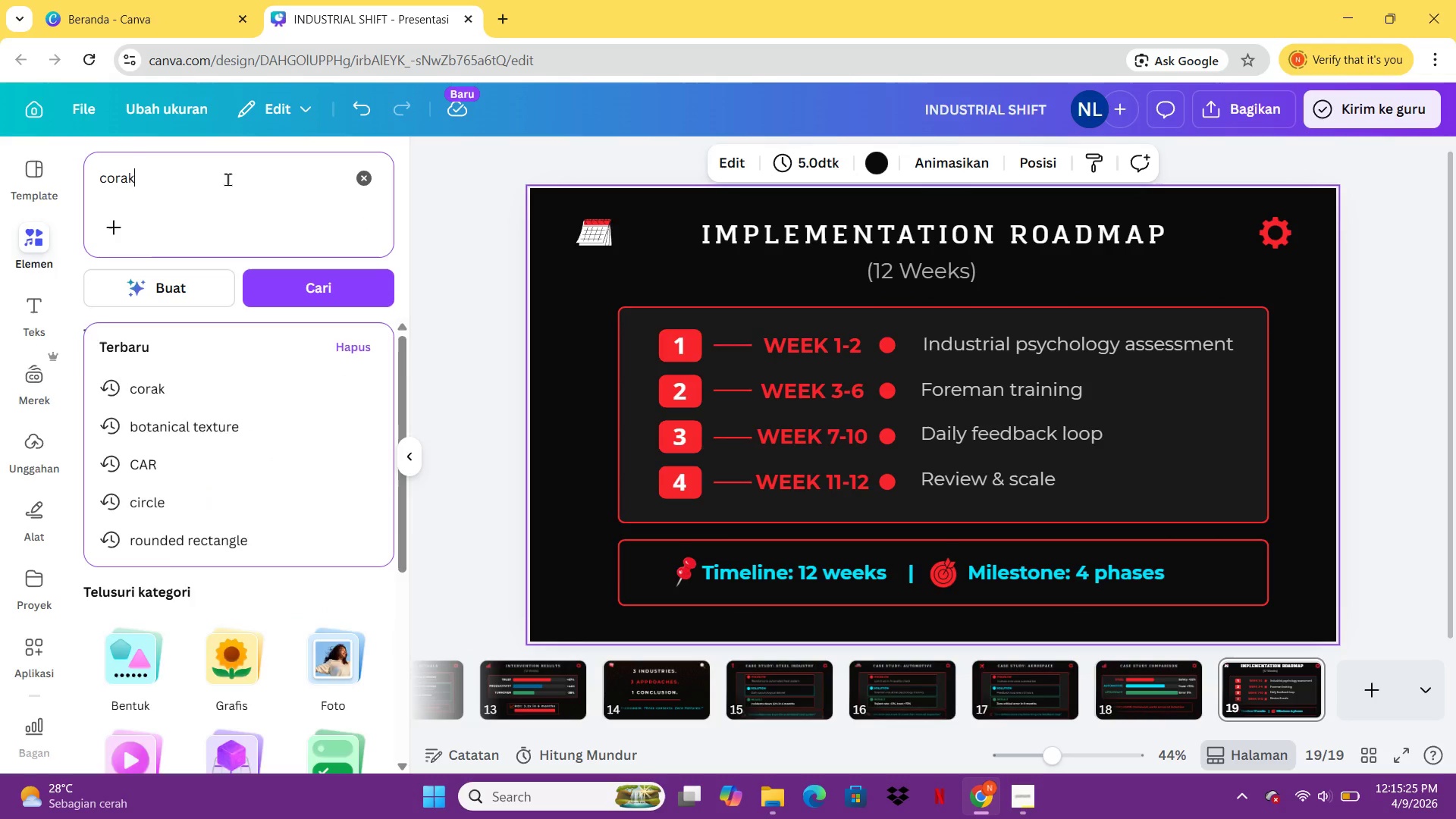 
key(Enter)
 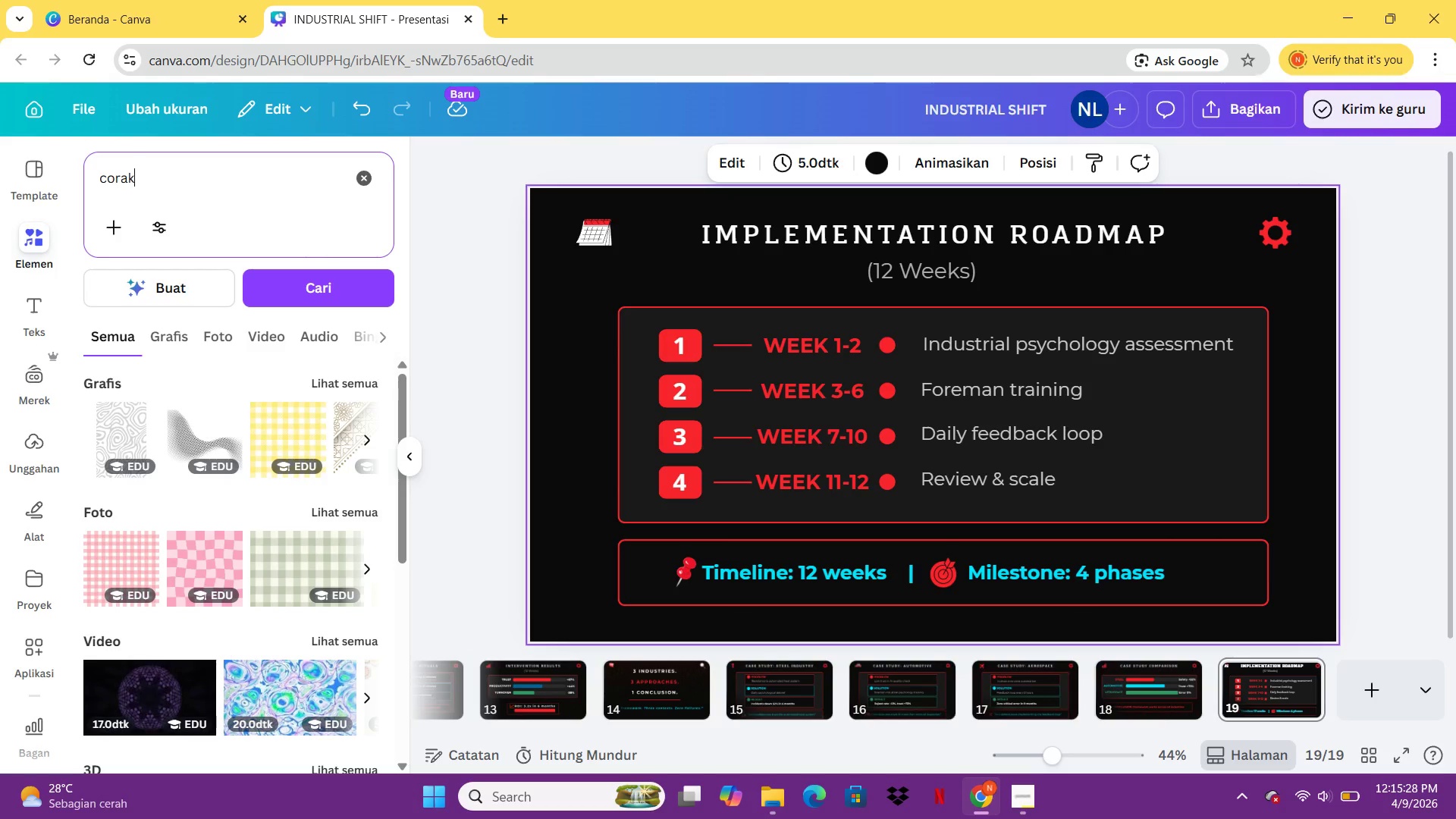 
left_click([1154, 698])
 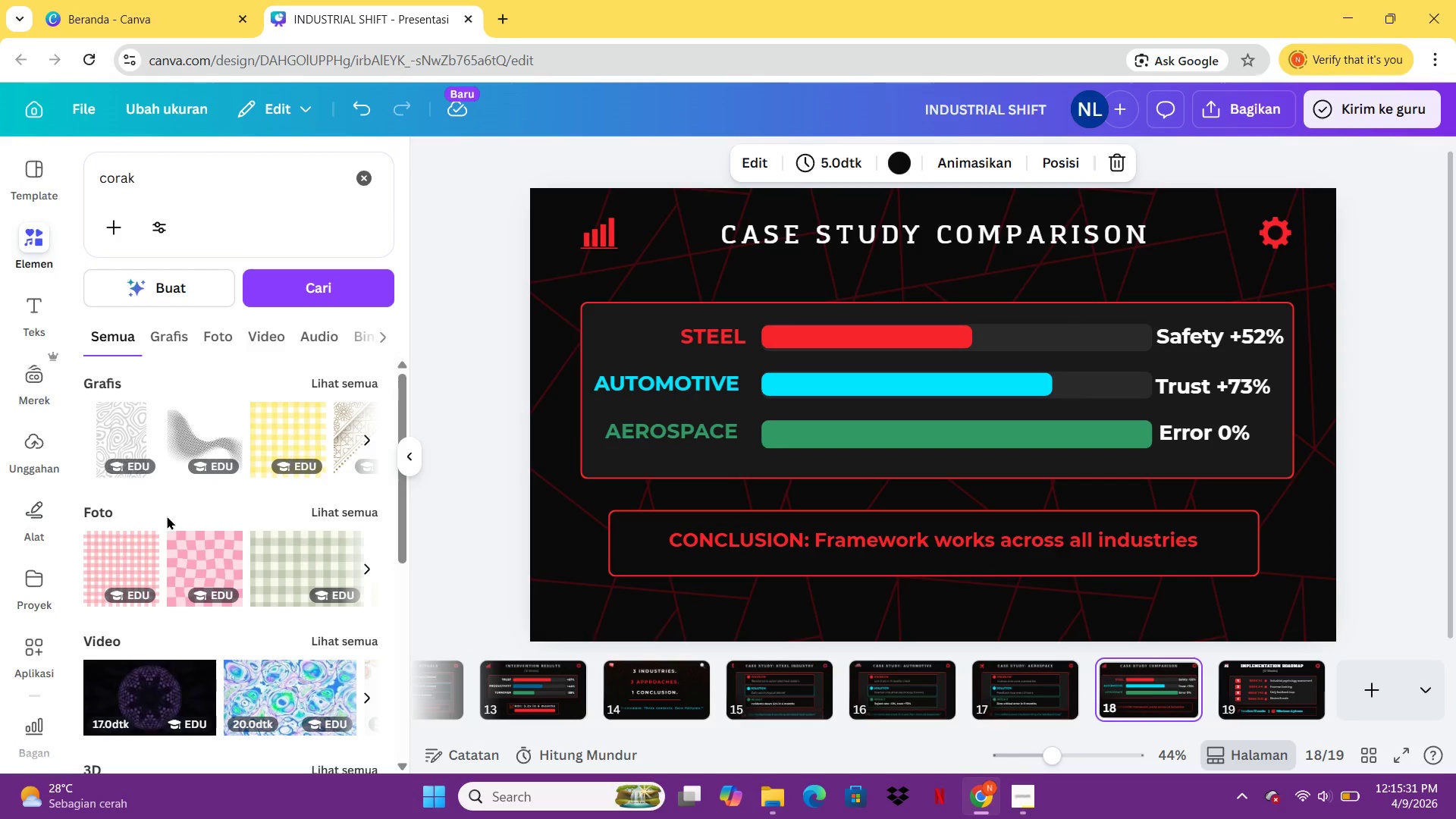 
scroll: coordinate [224, 436], scroll_direction: down, amount: 5.0
 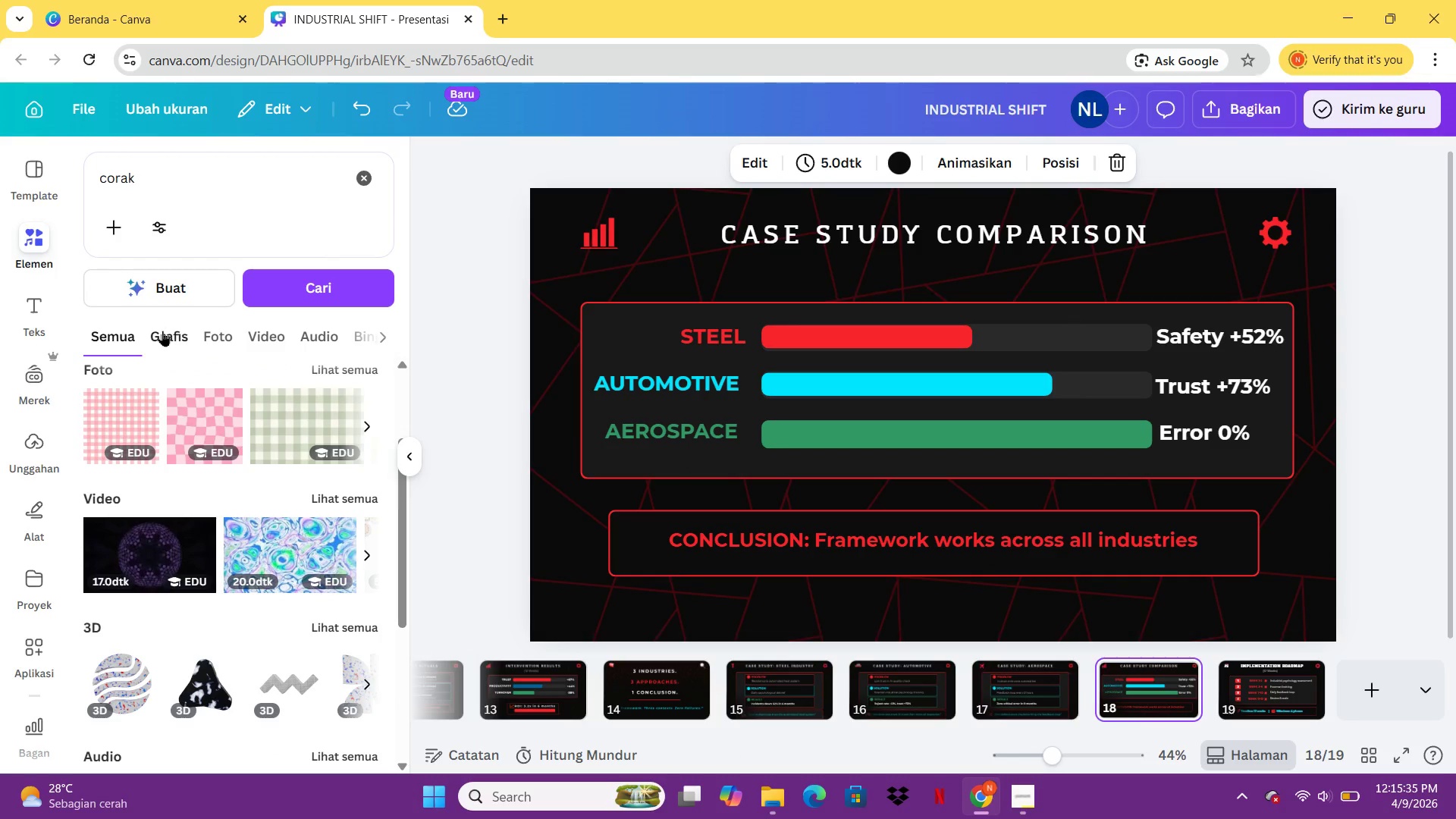 
left_click([162, 331])
 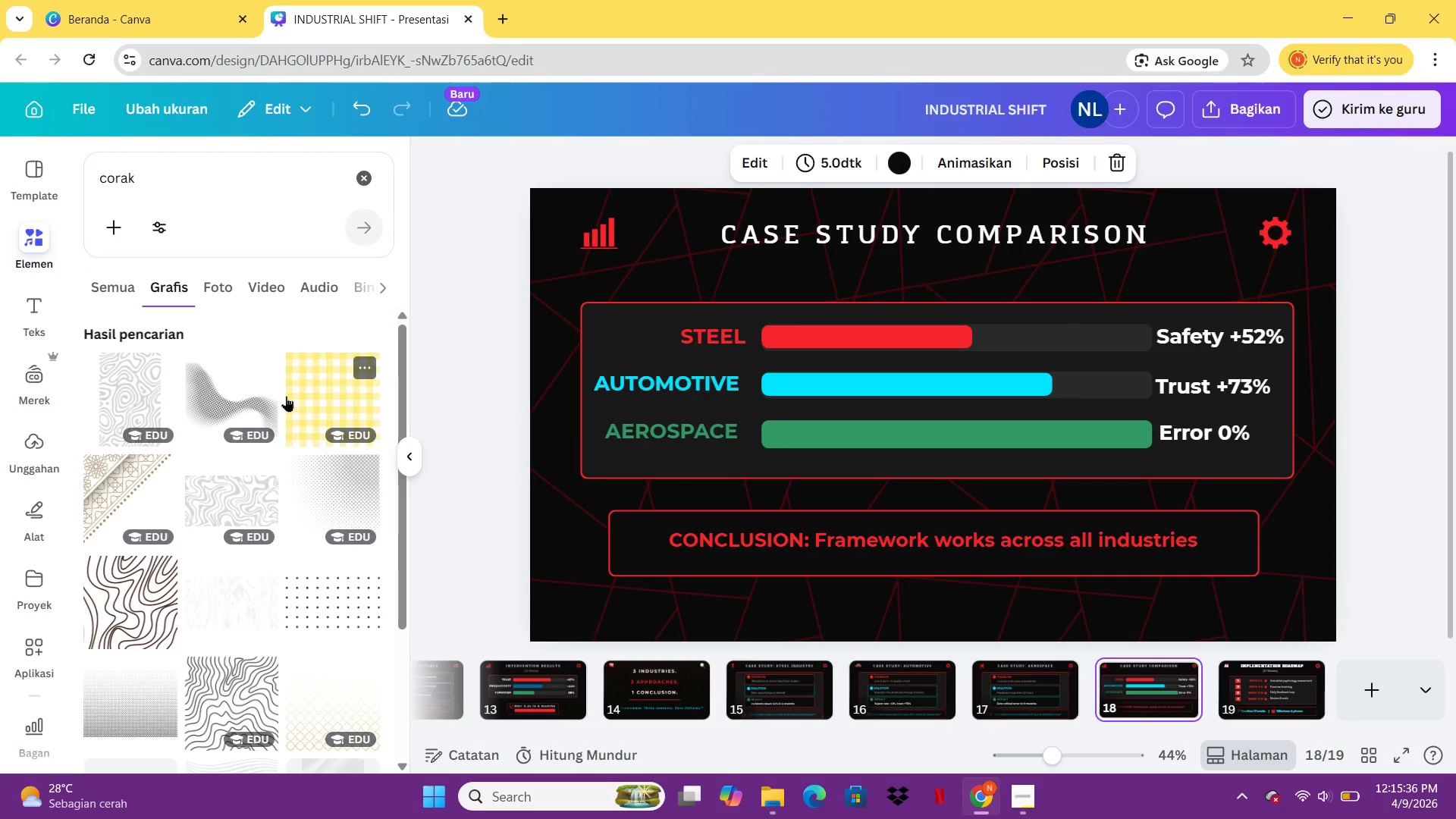 
scroll: coordinate [255, 501], scroll_direction: down, amount: 8.0
 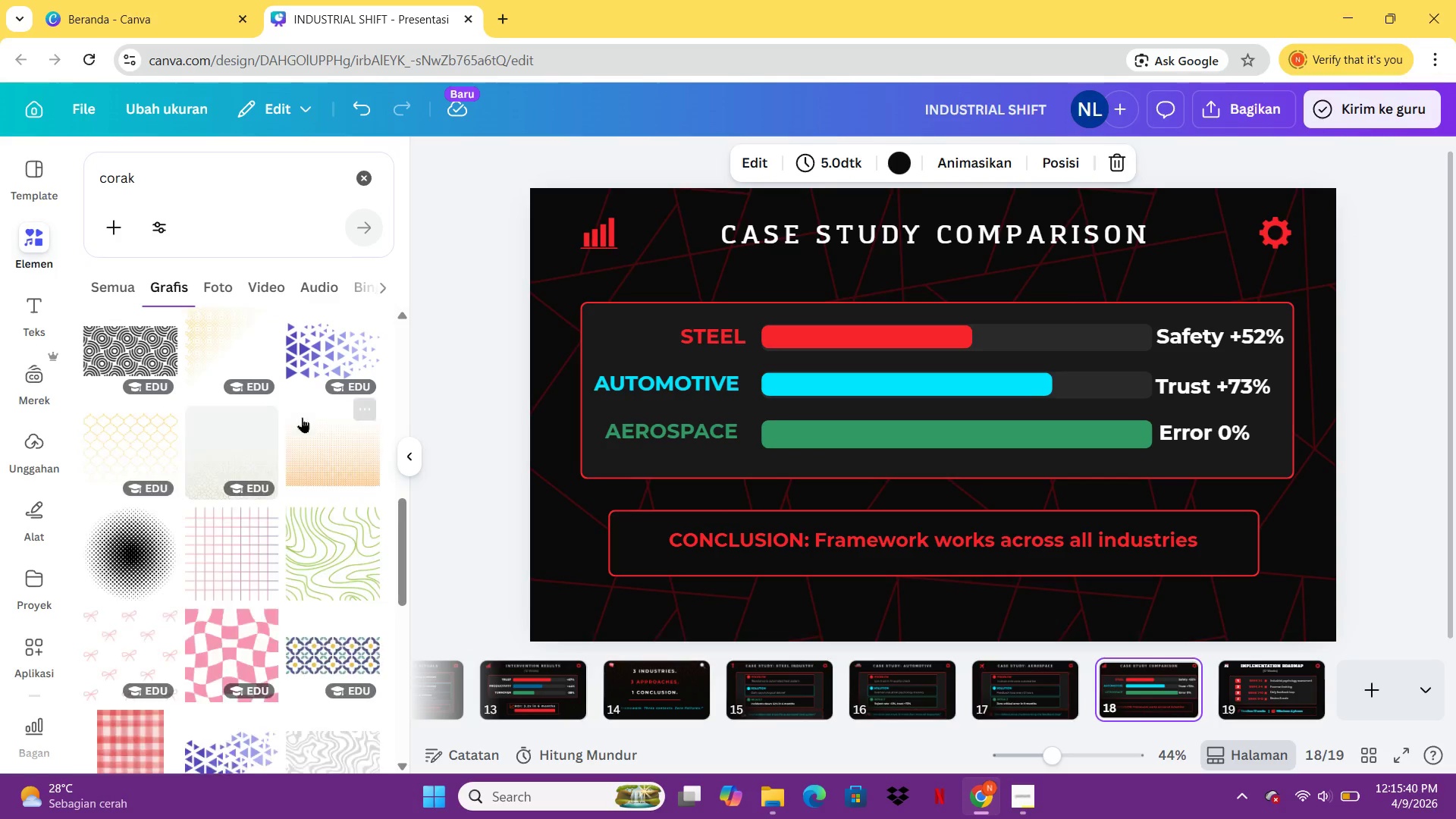 
left_click([288, 359])
 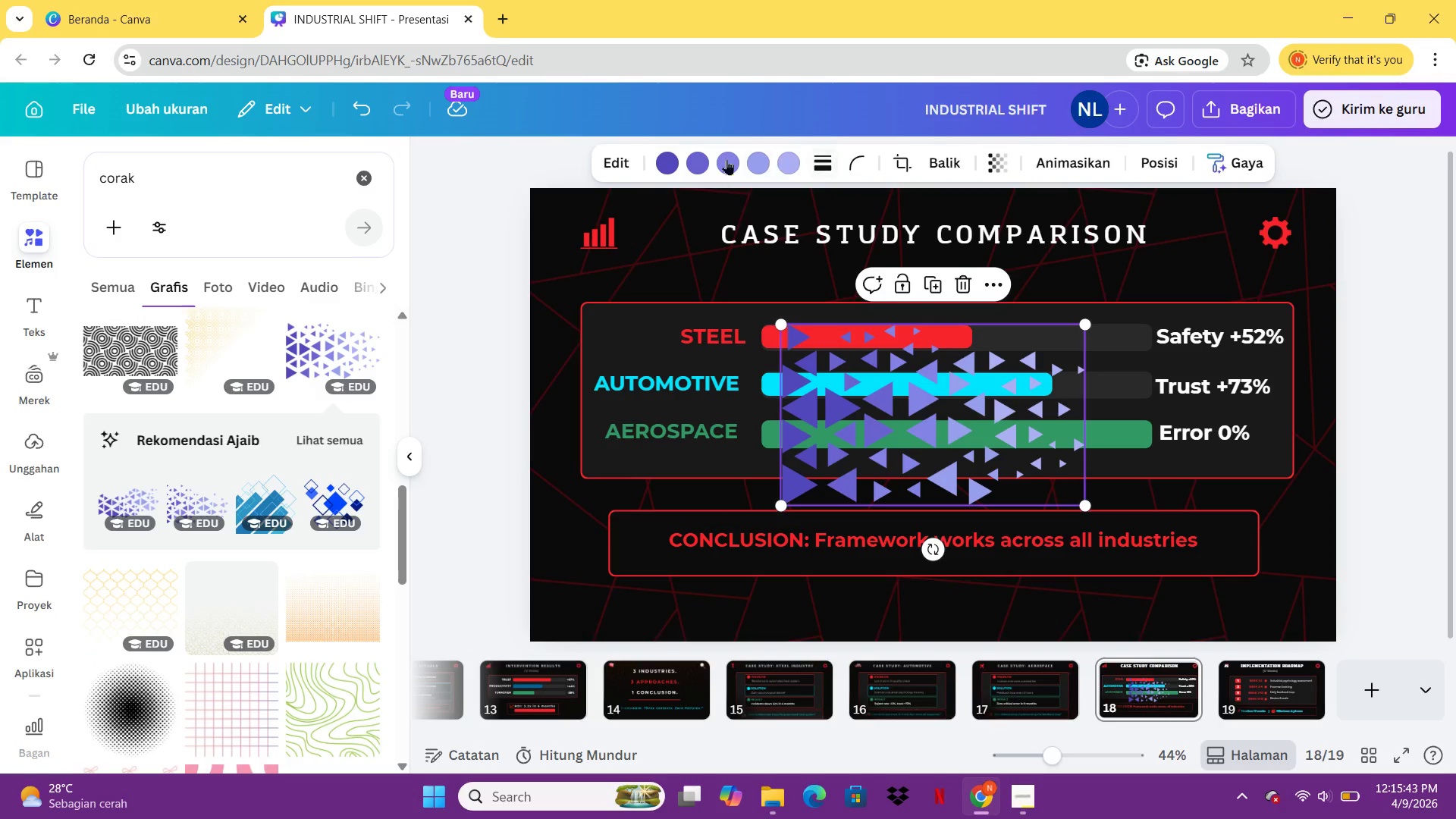 
double_click([676, 158])
 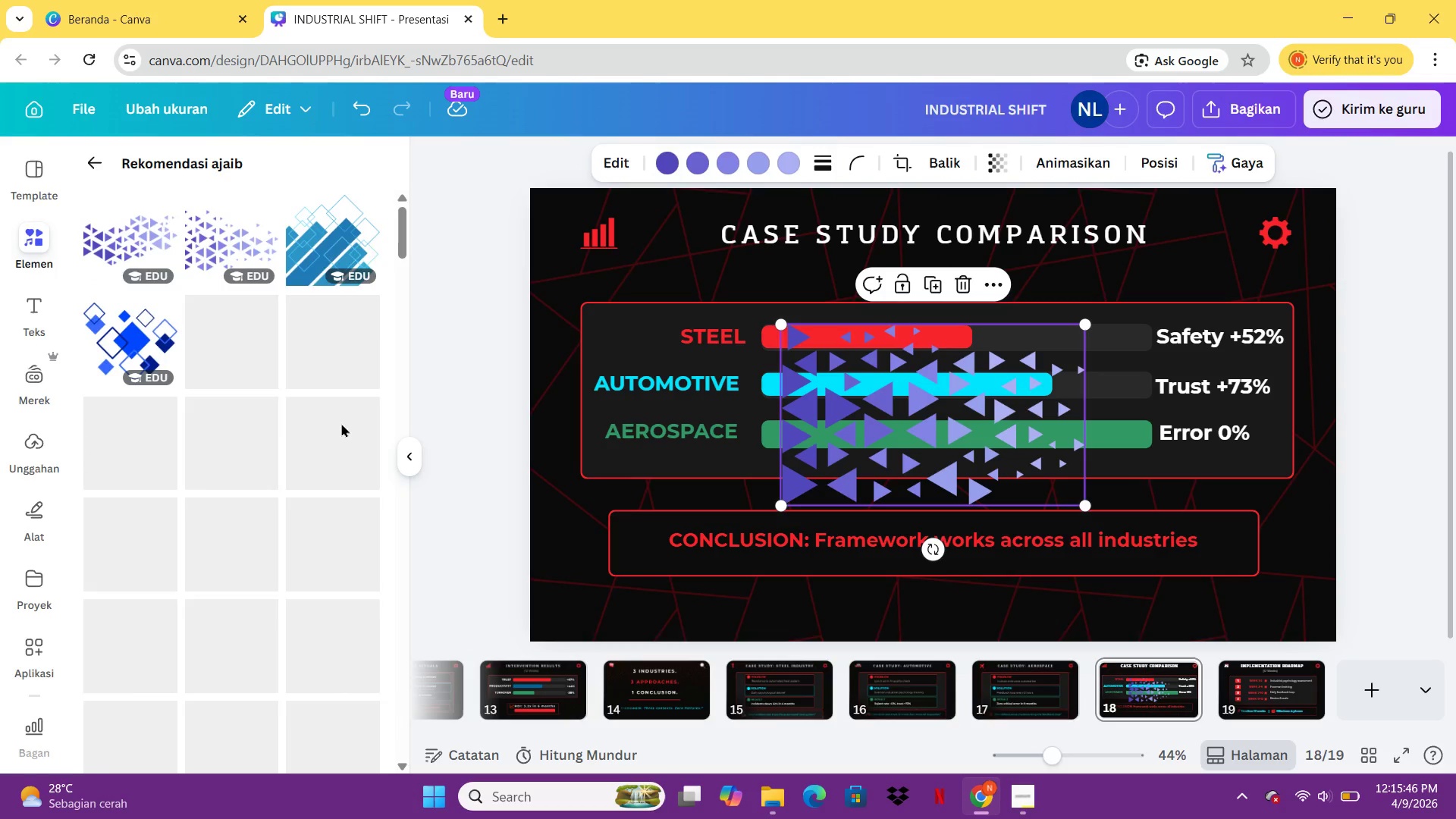 
scroll: coordinate [312, 552], scroll_direction: down, amount: 8.0
 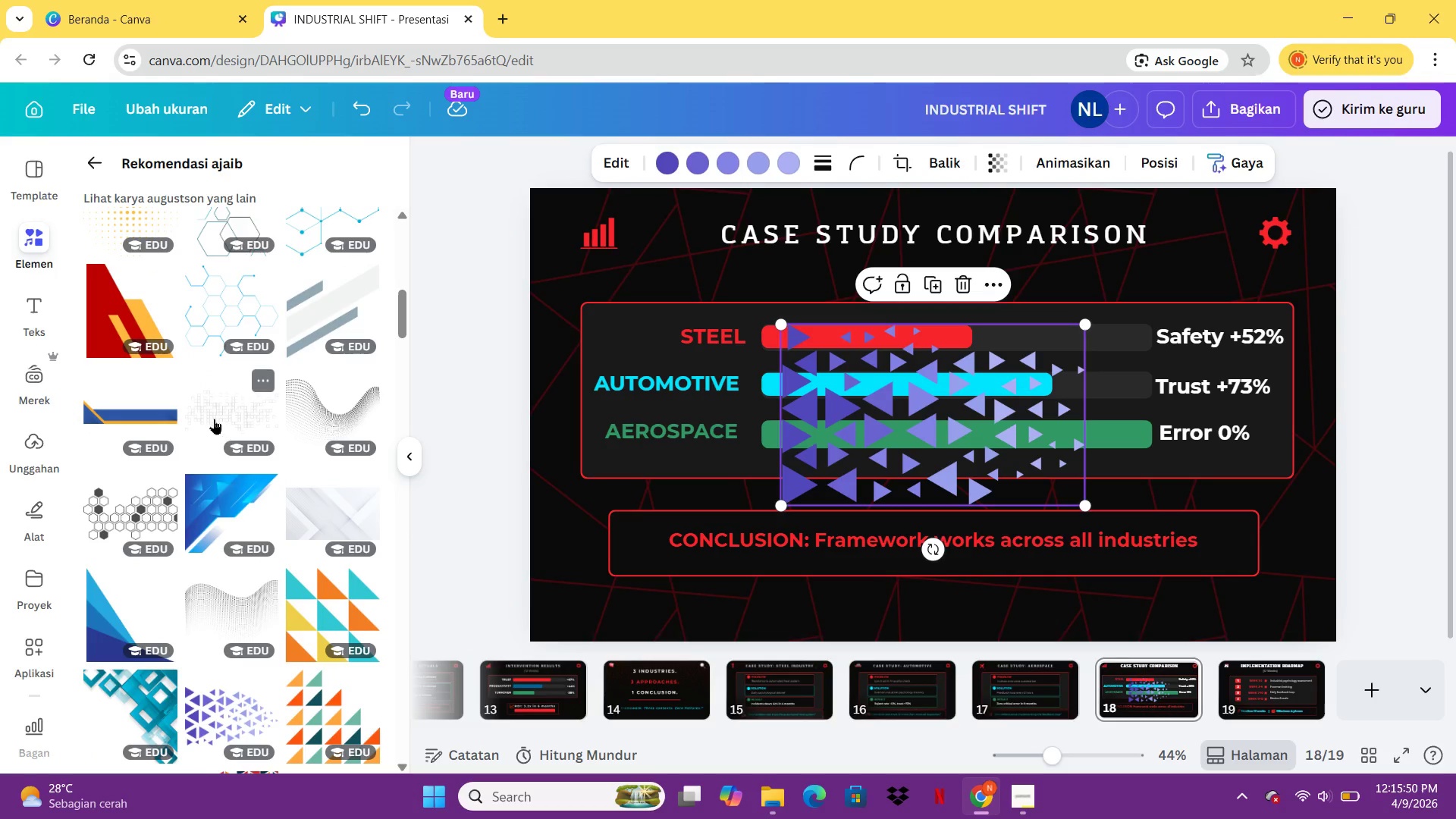 
left_click([211, 415])
 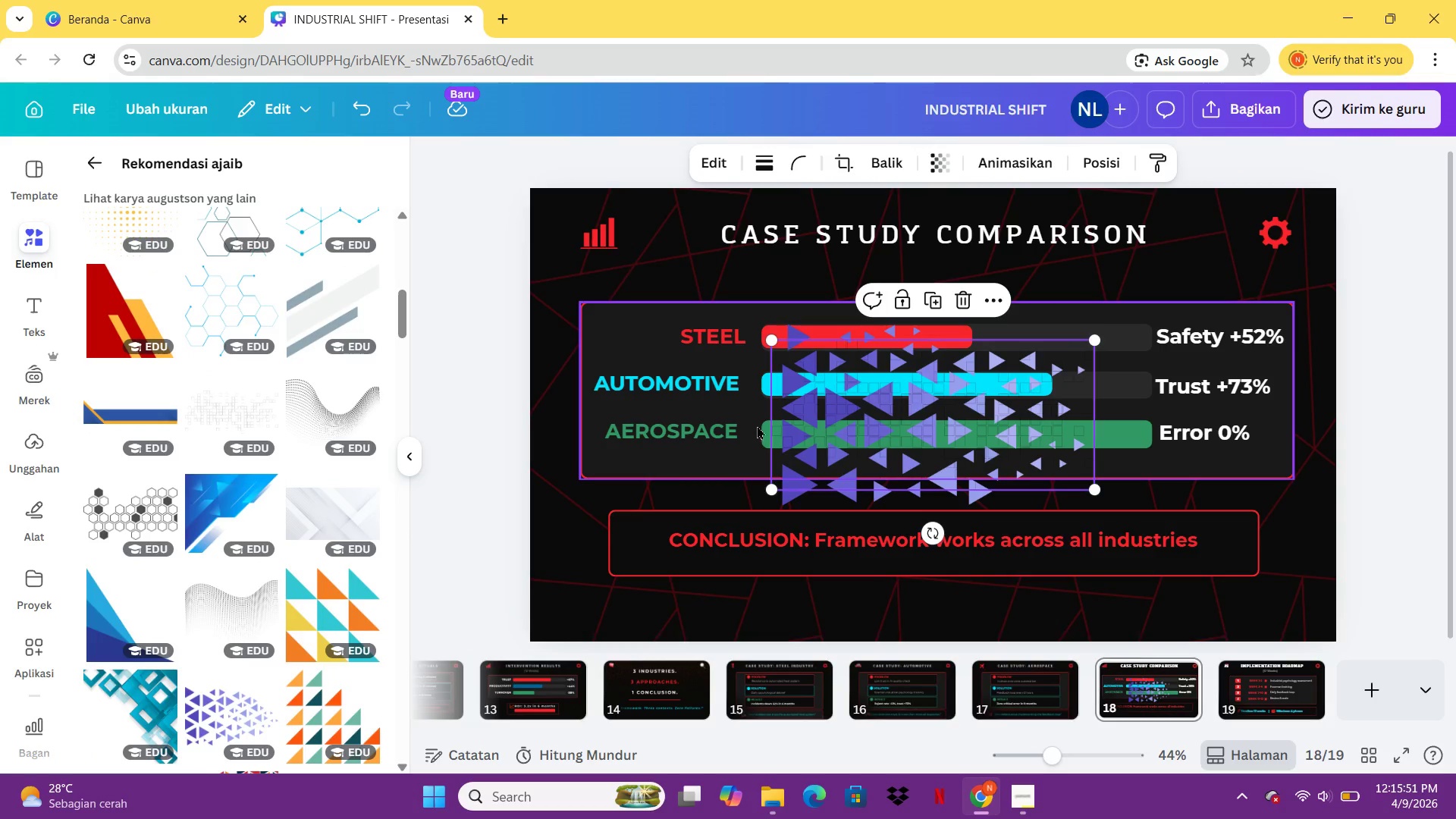 
left_click_drag(start_coordinate=[834, 410], to_coordinate=[788, 545])
 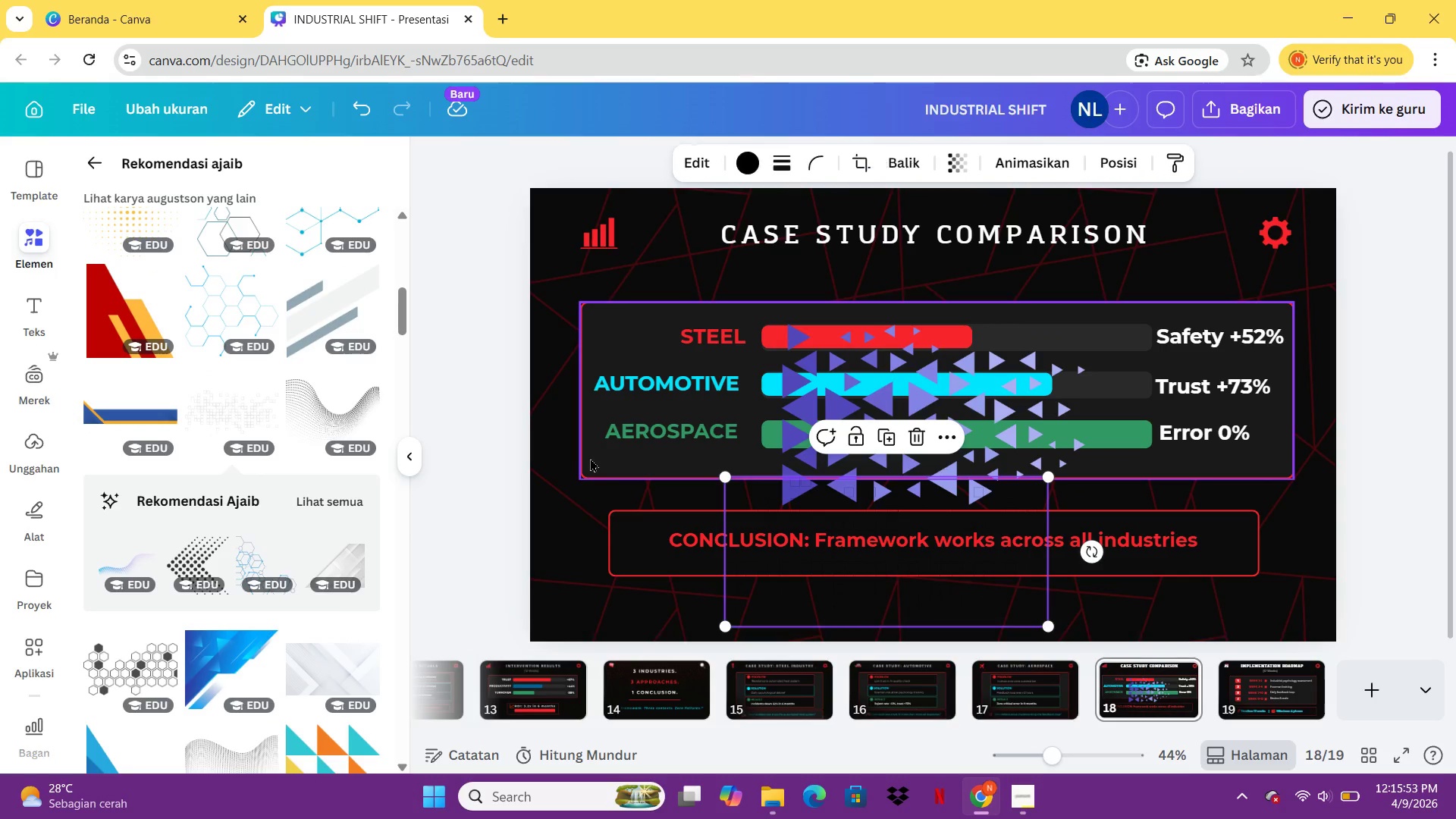 
key(Delete)
 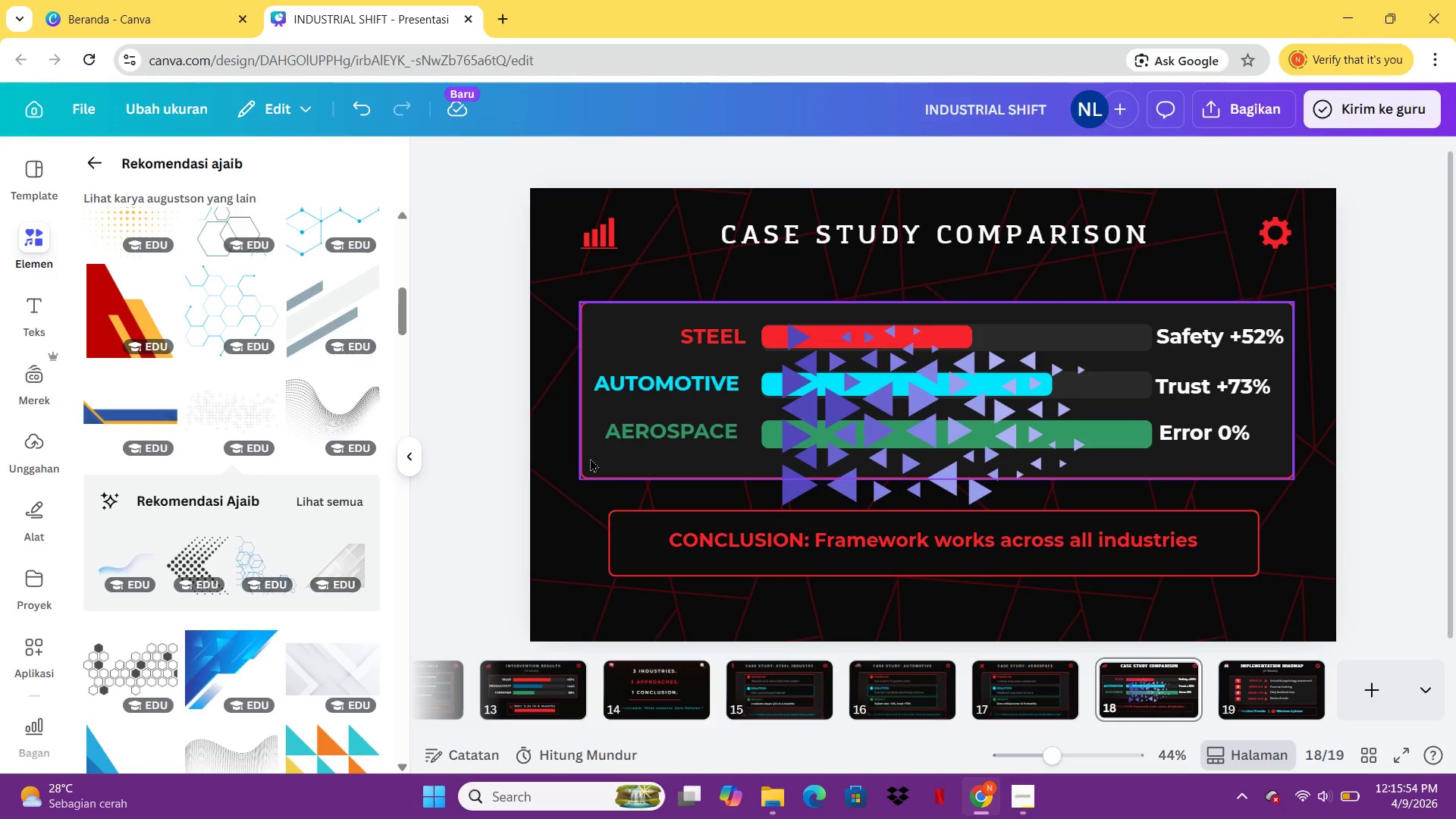 
key(Delete)
 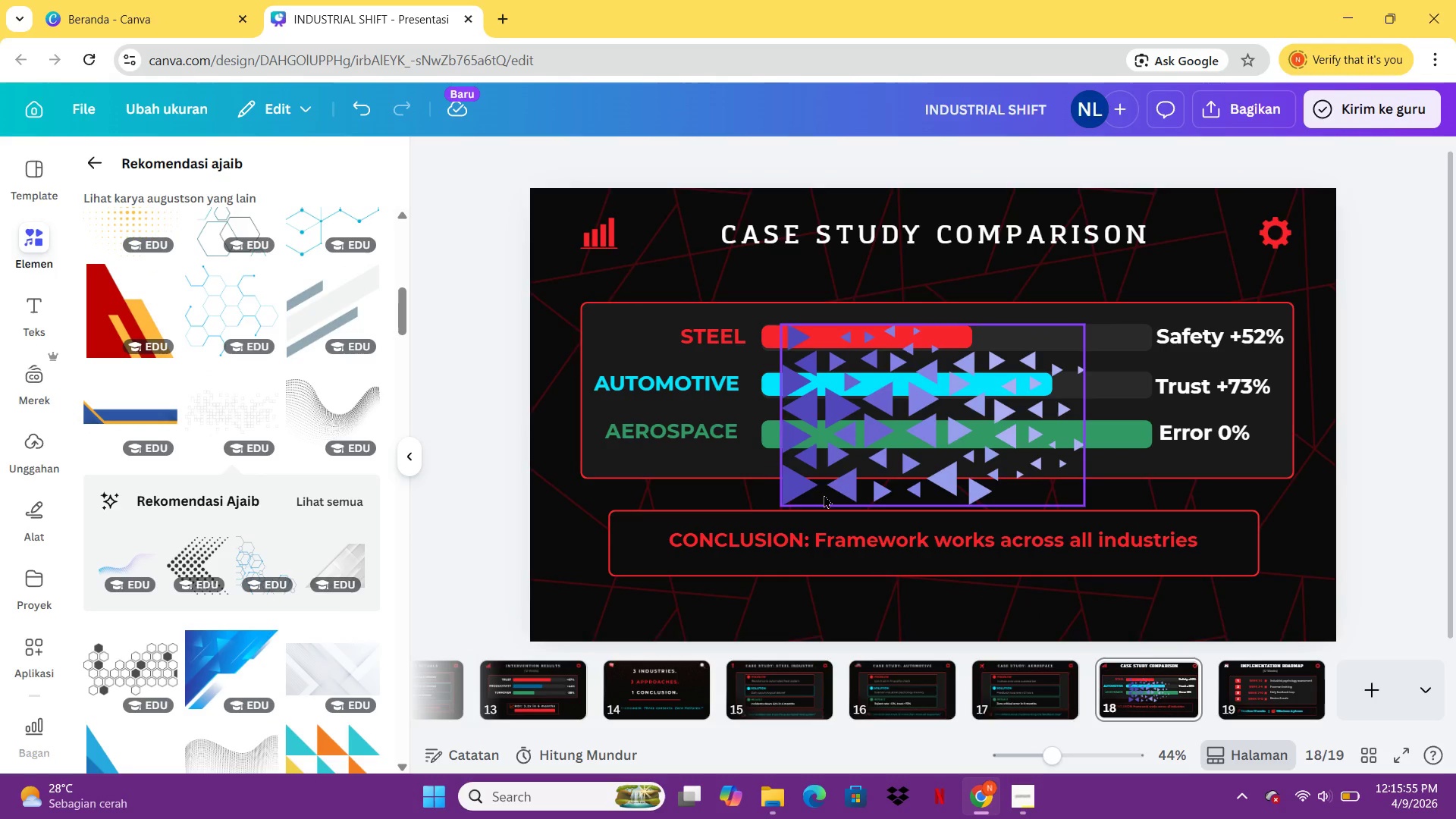 
key(Control+Z)
 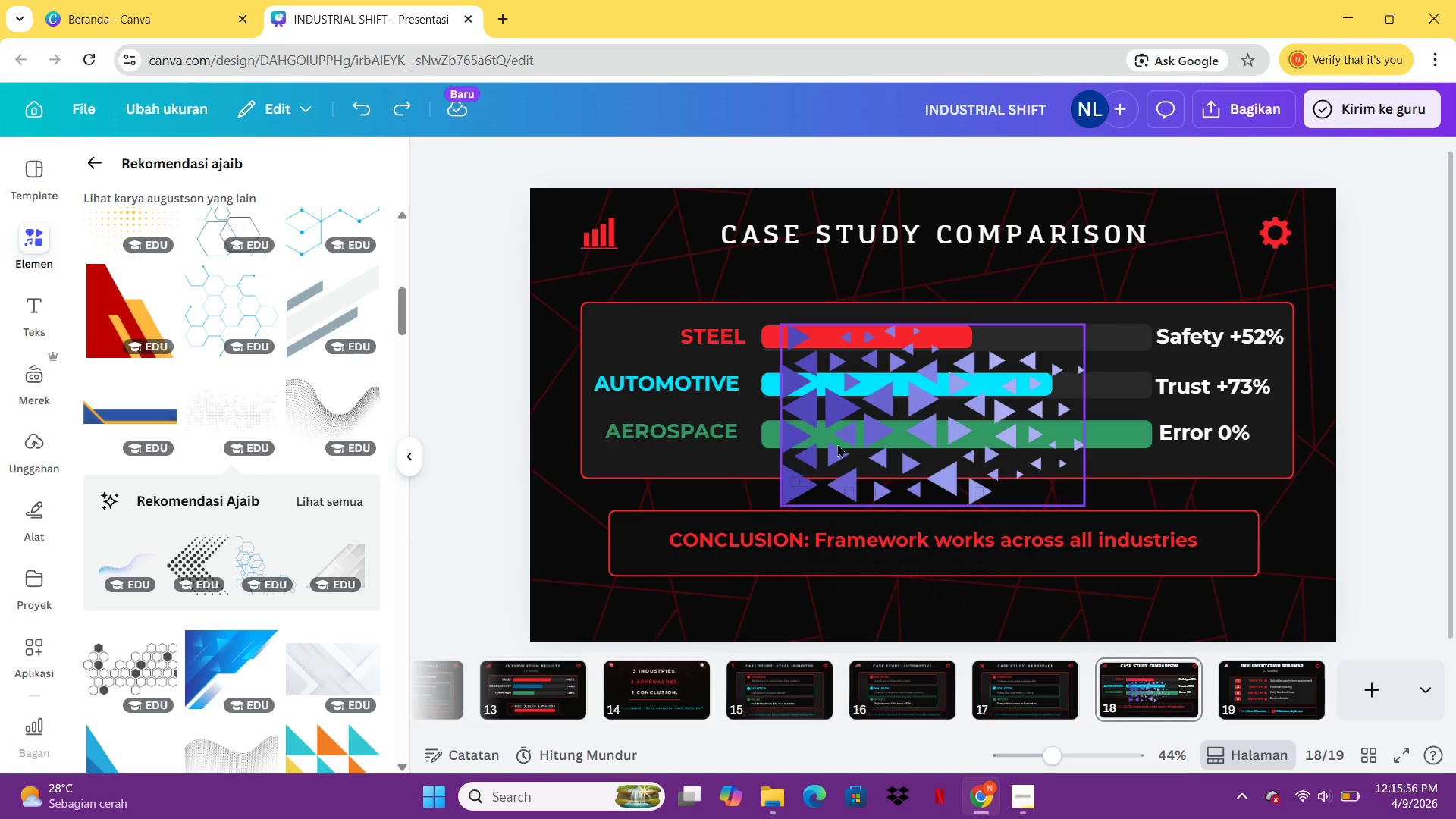 
left_click([868, 443])
 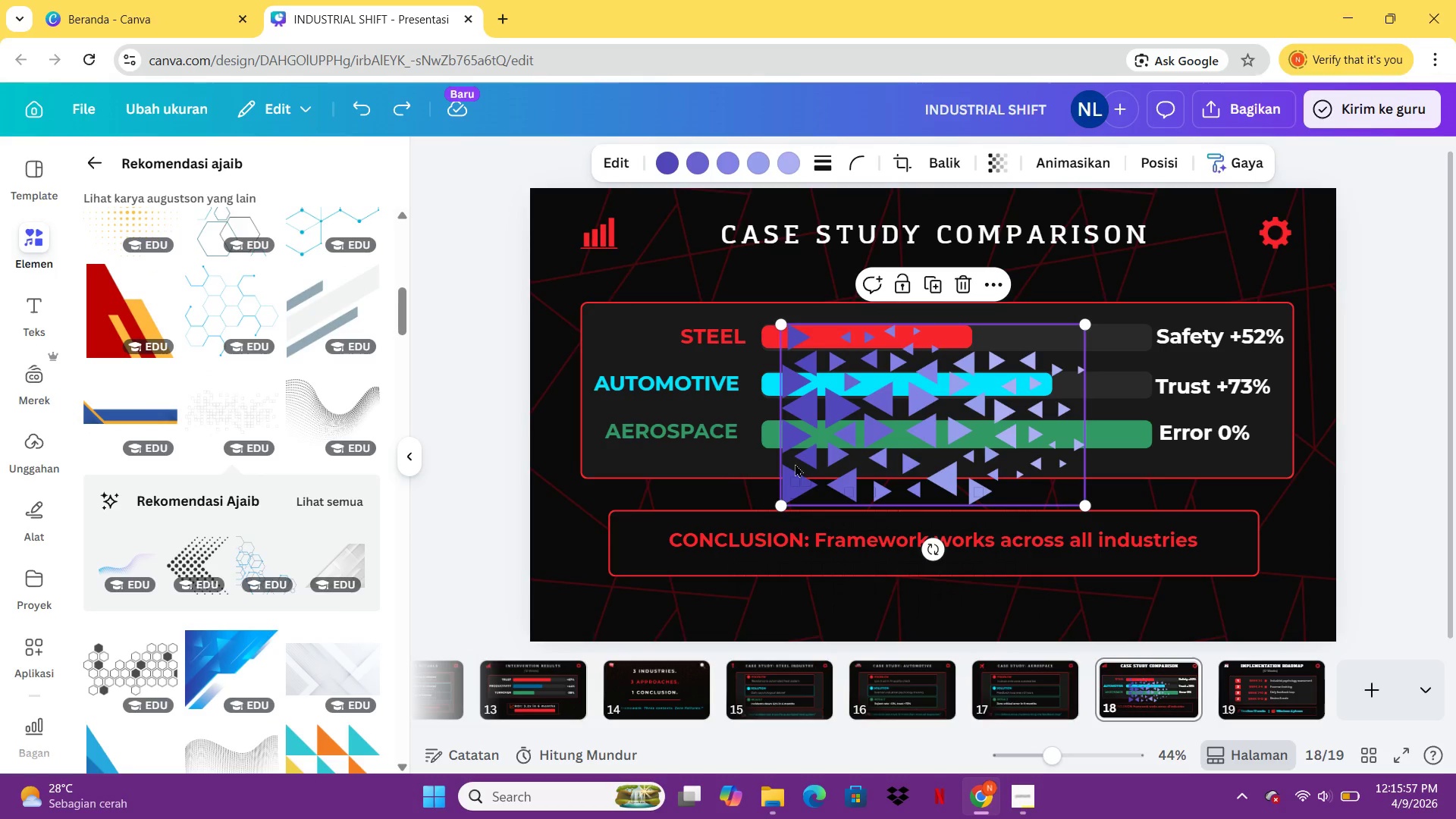 
key(Delete)
 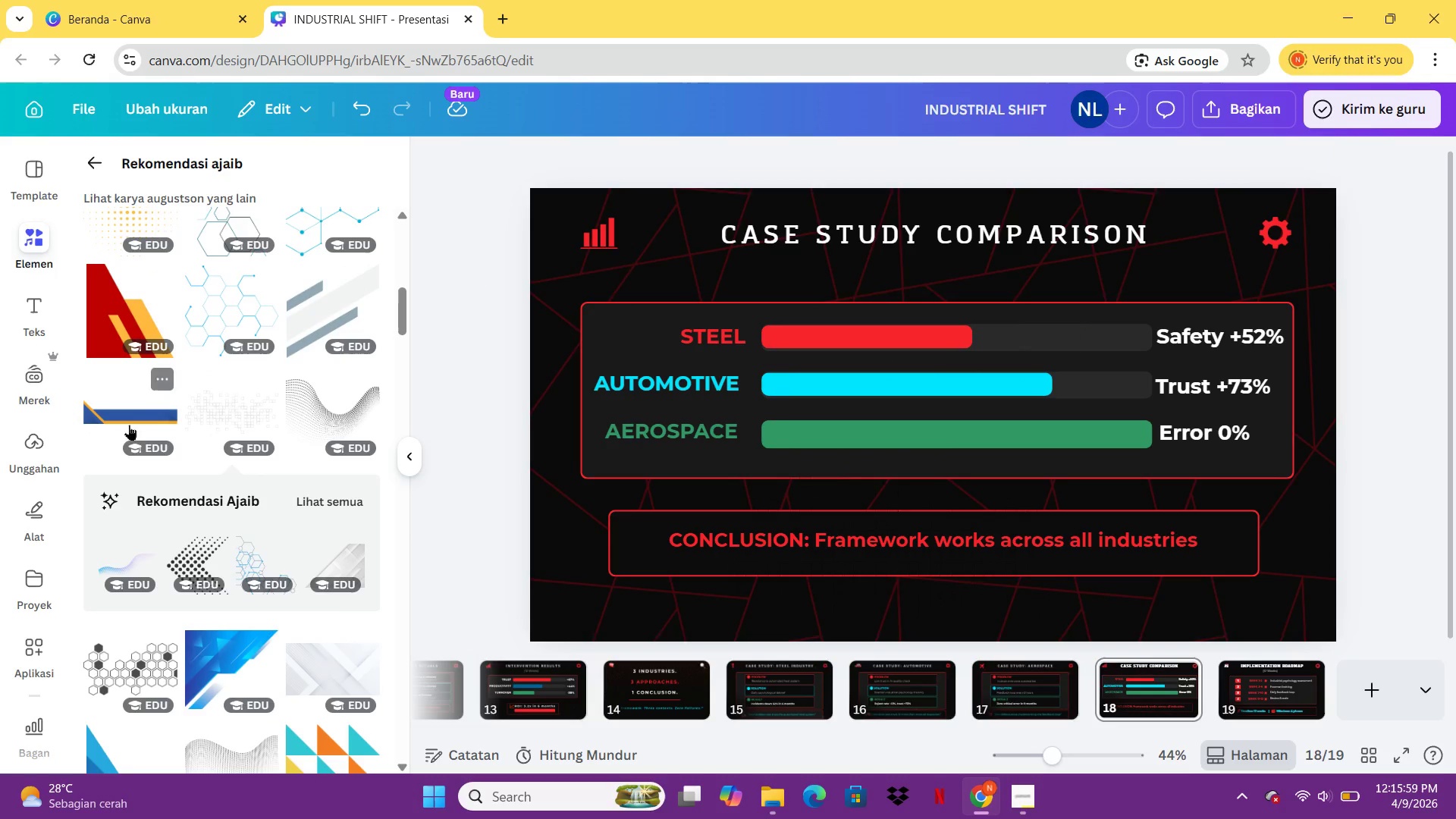 
scroll: coordinate [290, 512], scroll_direction: down, amount: 5.0
 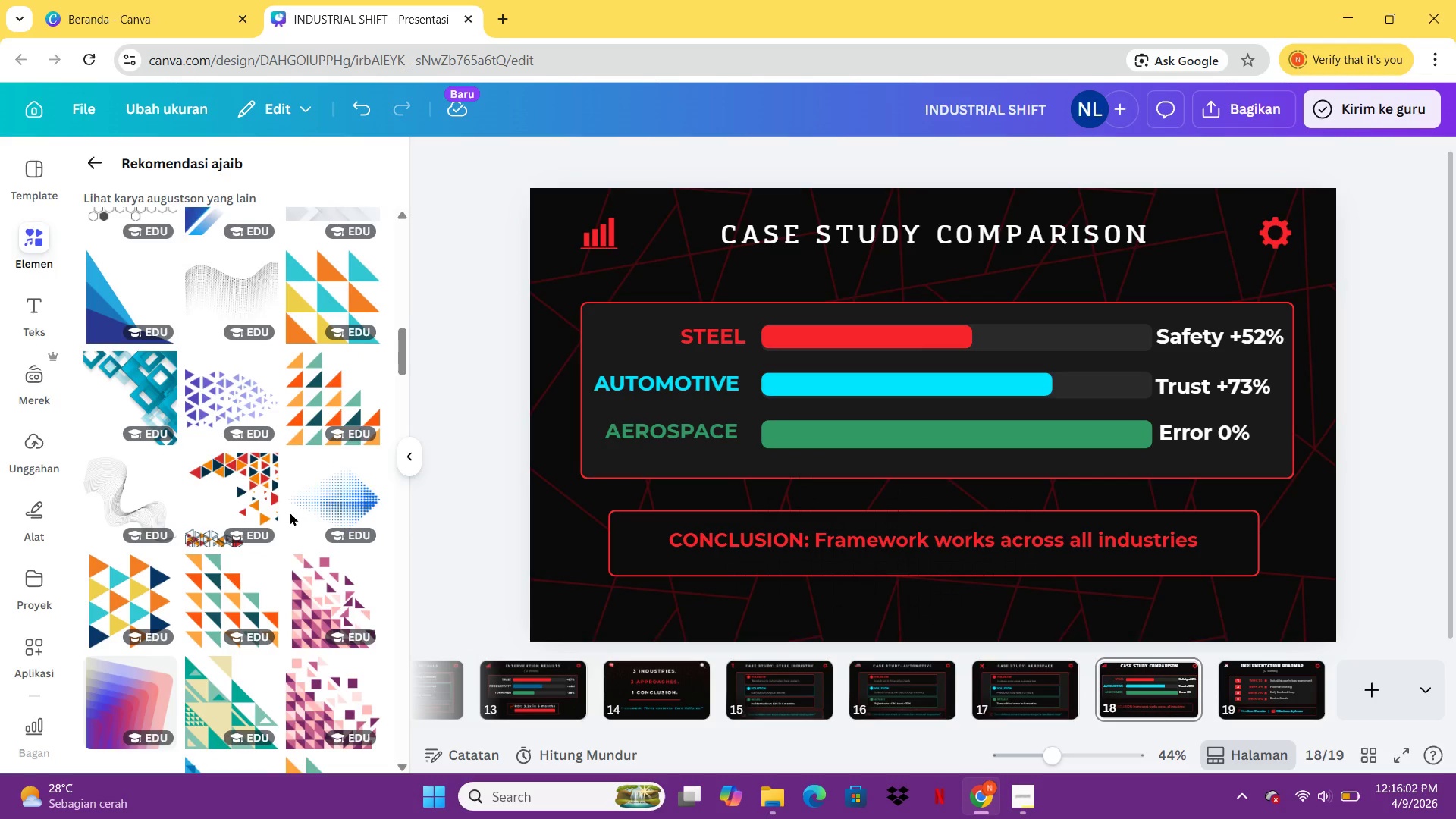 
scroll: coordinate [290, 512], scroll_direction: up, amount: 1.0
 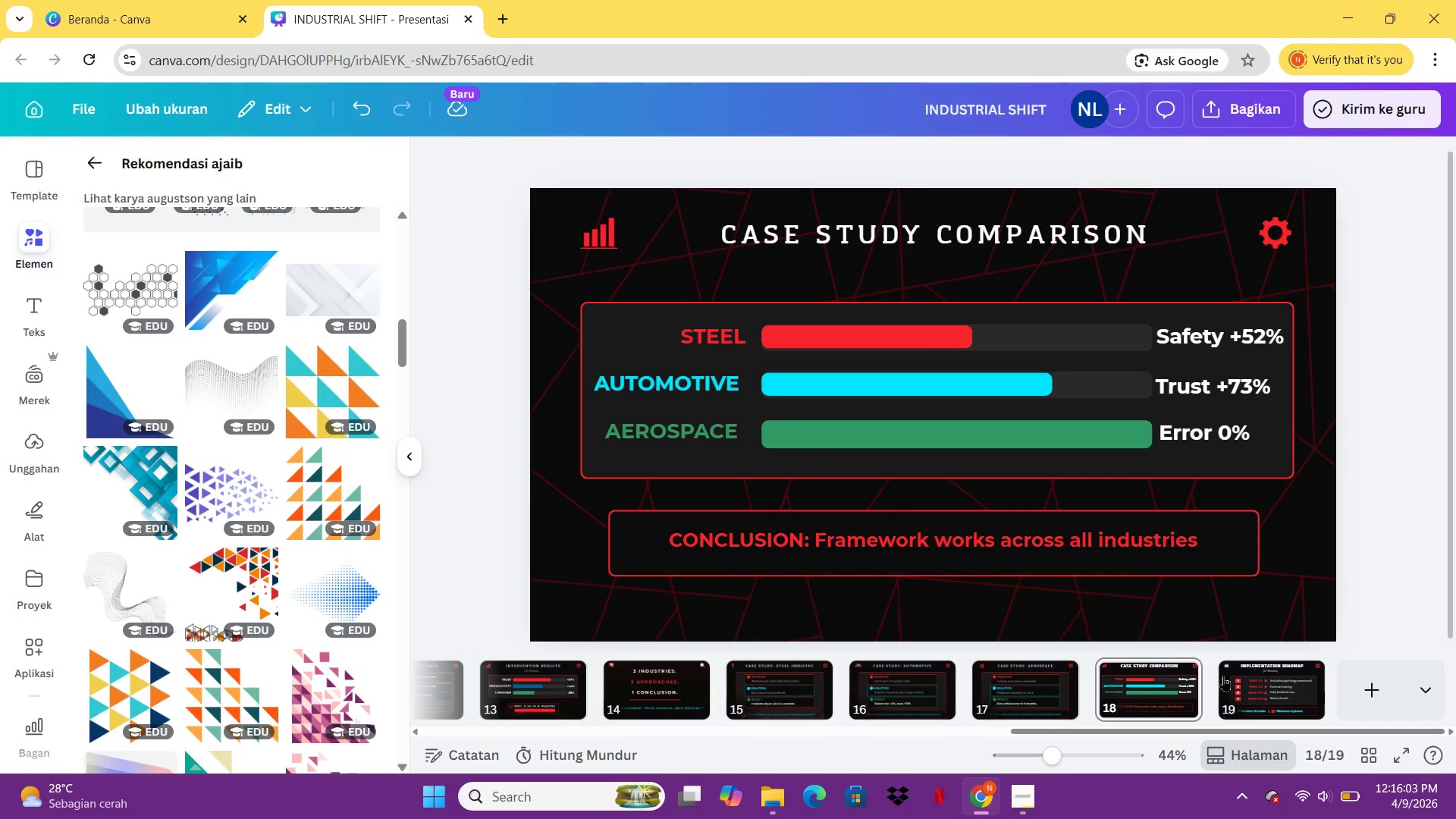 
double_click([1244, 678])
 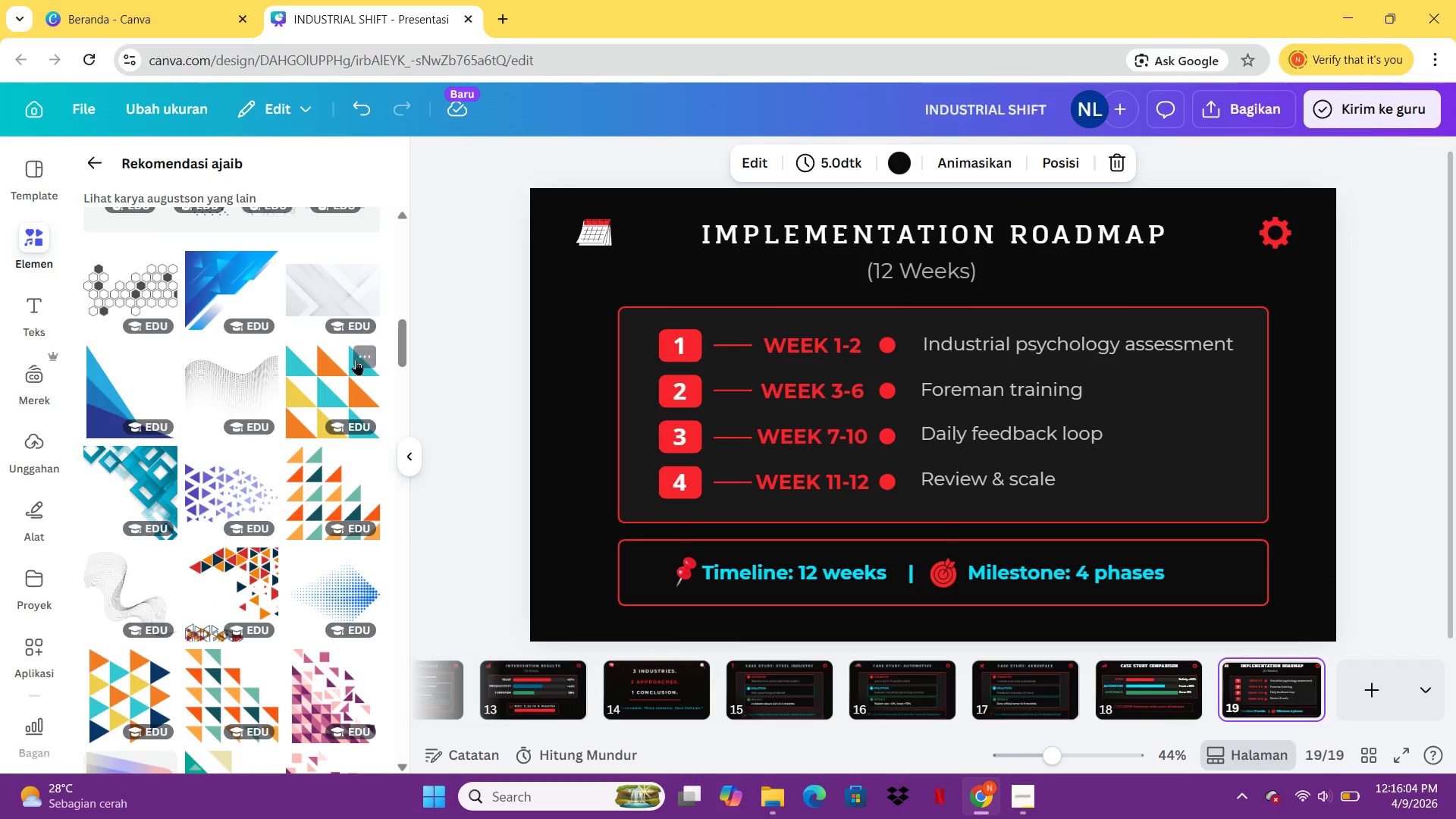 
left_click([1244, 678])
 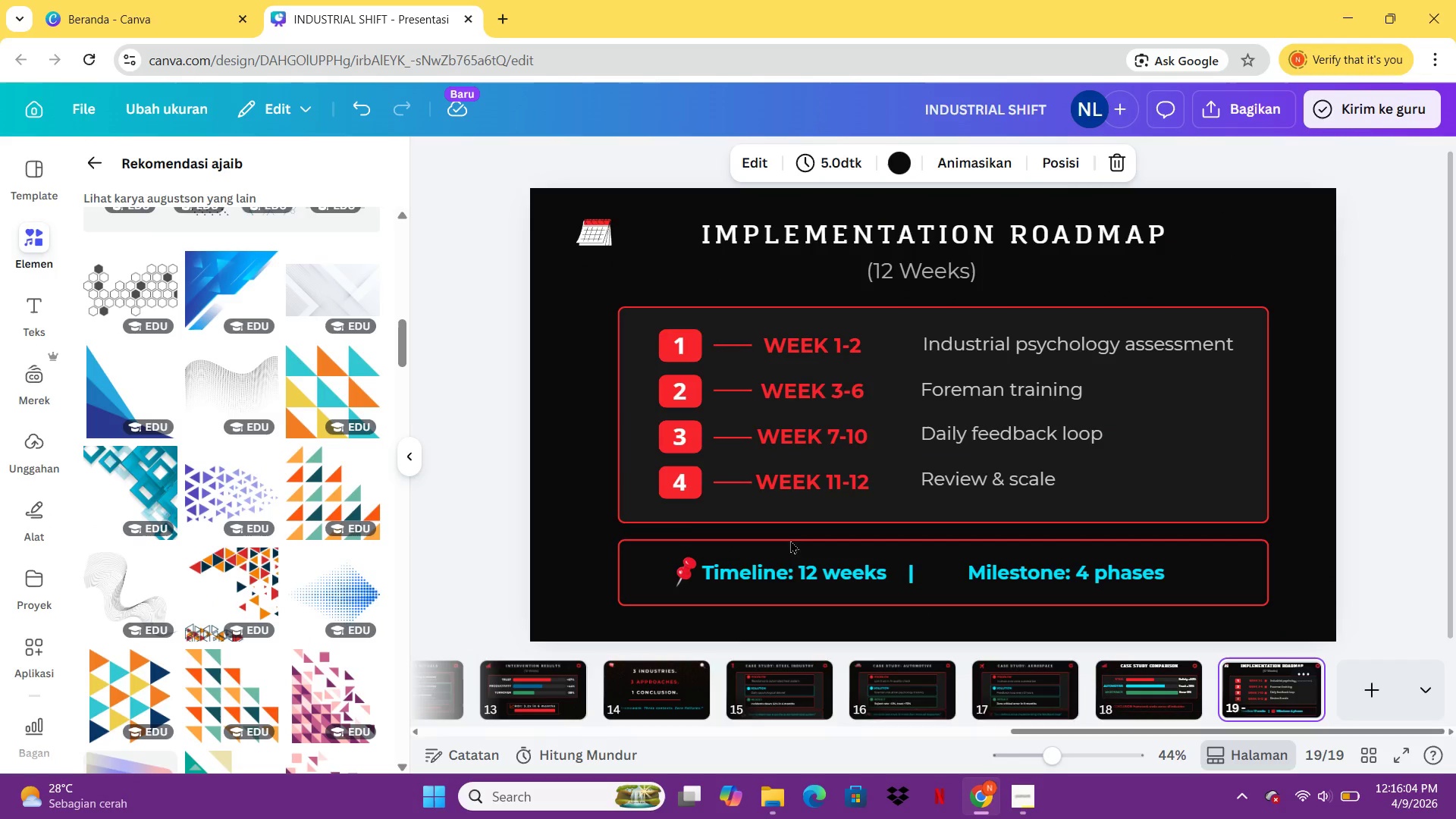 
left_click([329, 281])
 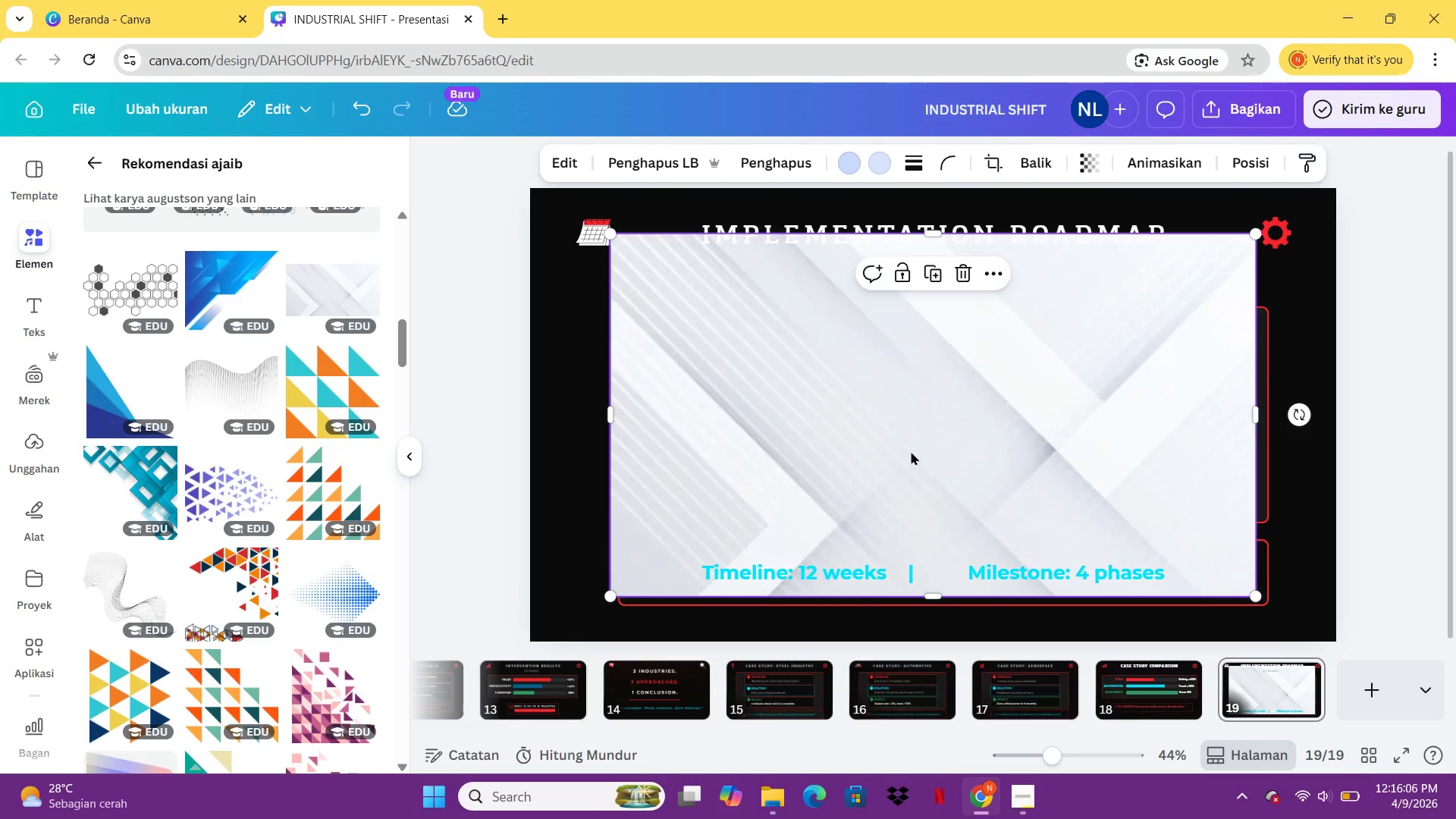 
left_click([911, 451])
 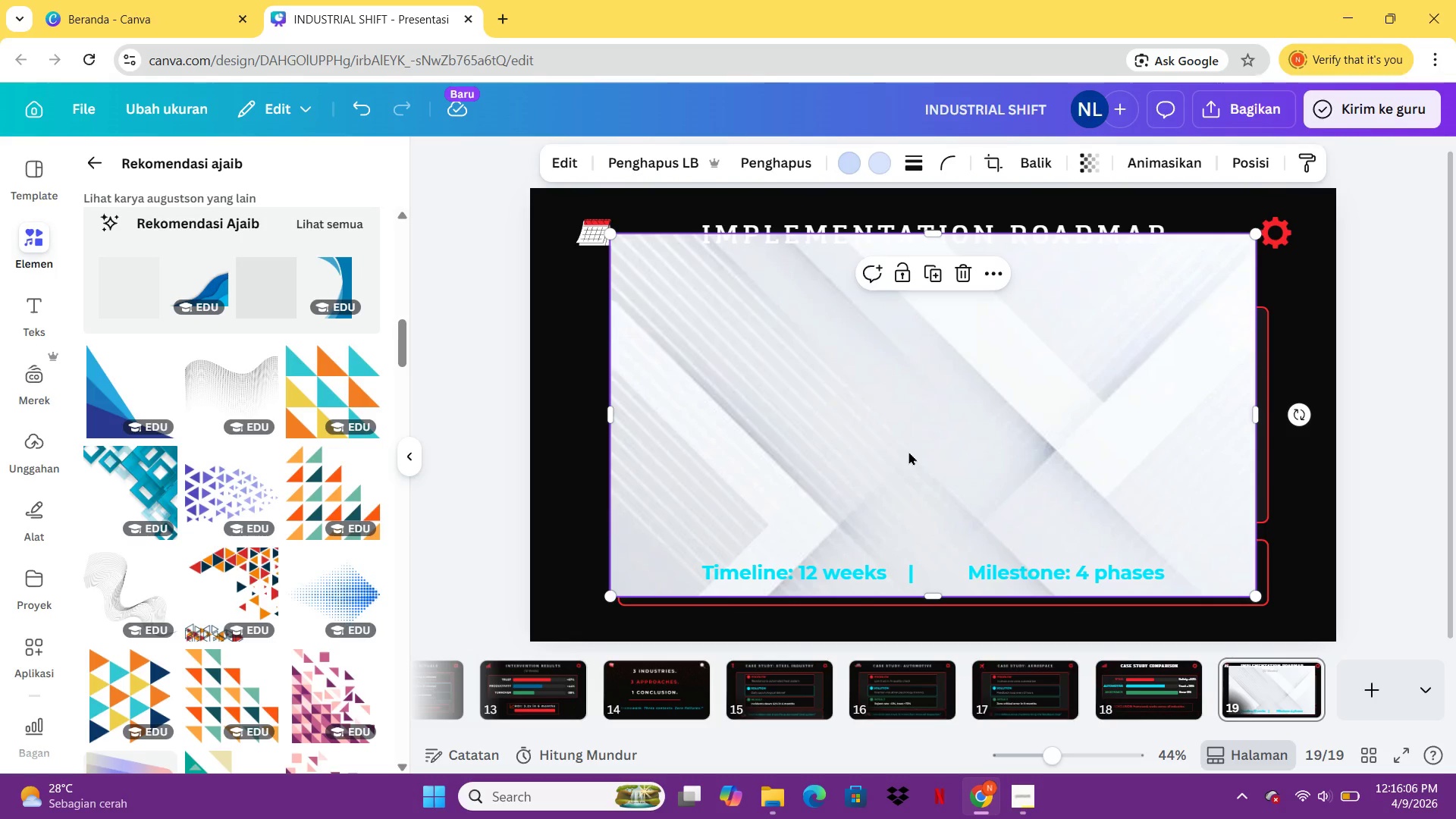 
key(Delete)
 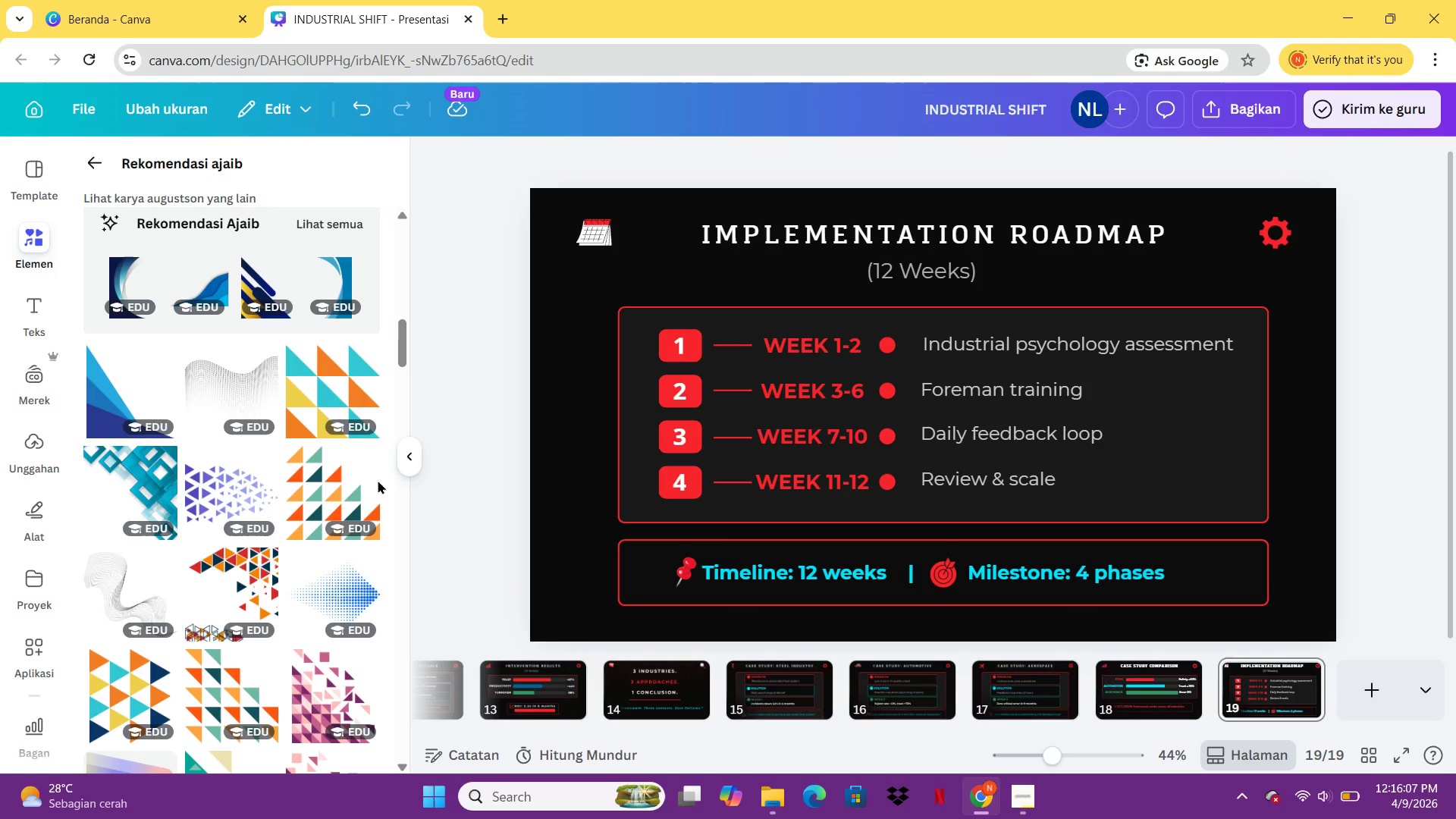 
scroll: coordinate [318, 536], scroll_direction: down, amount: 20.0
 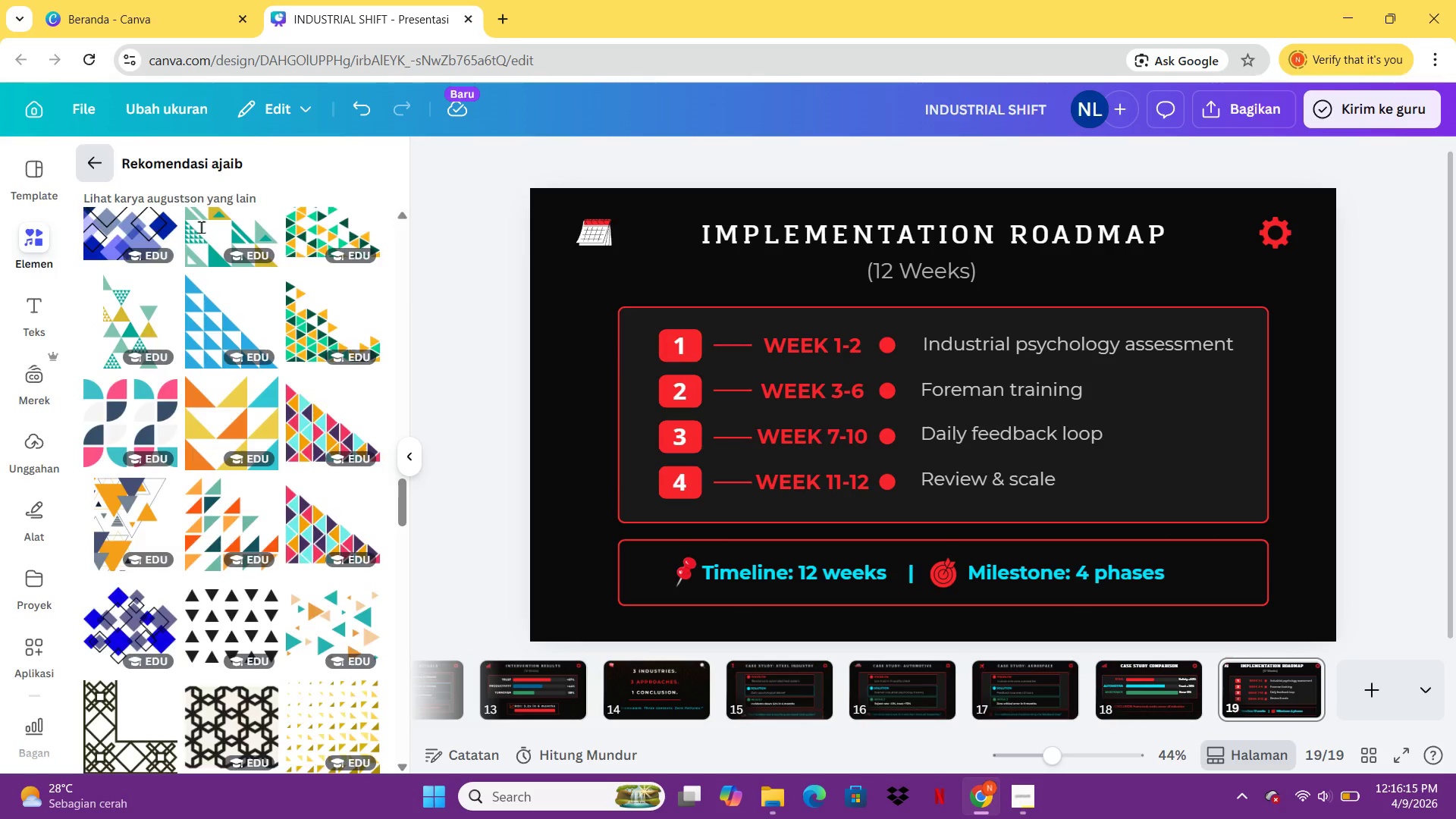 
scroll: coordinate [287, 582], scroll_direction: down, amount: 13.0
 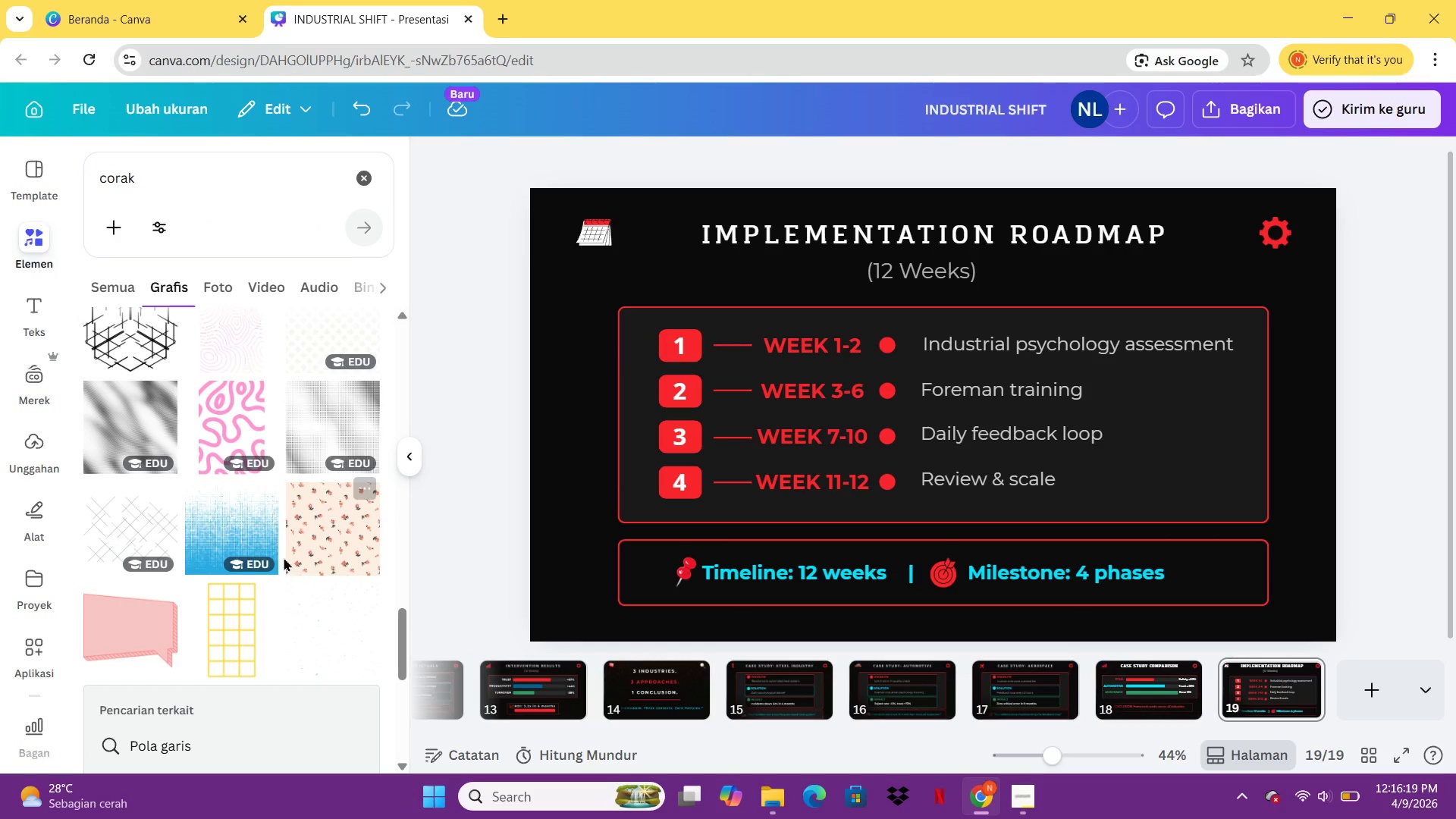 
scroll: coordinate [281, 547], scroll_direction: up, amount: 1.0
 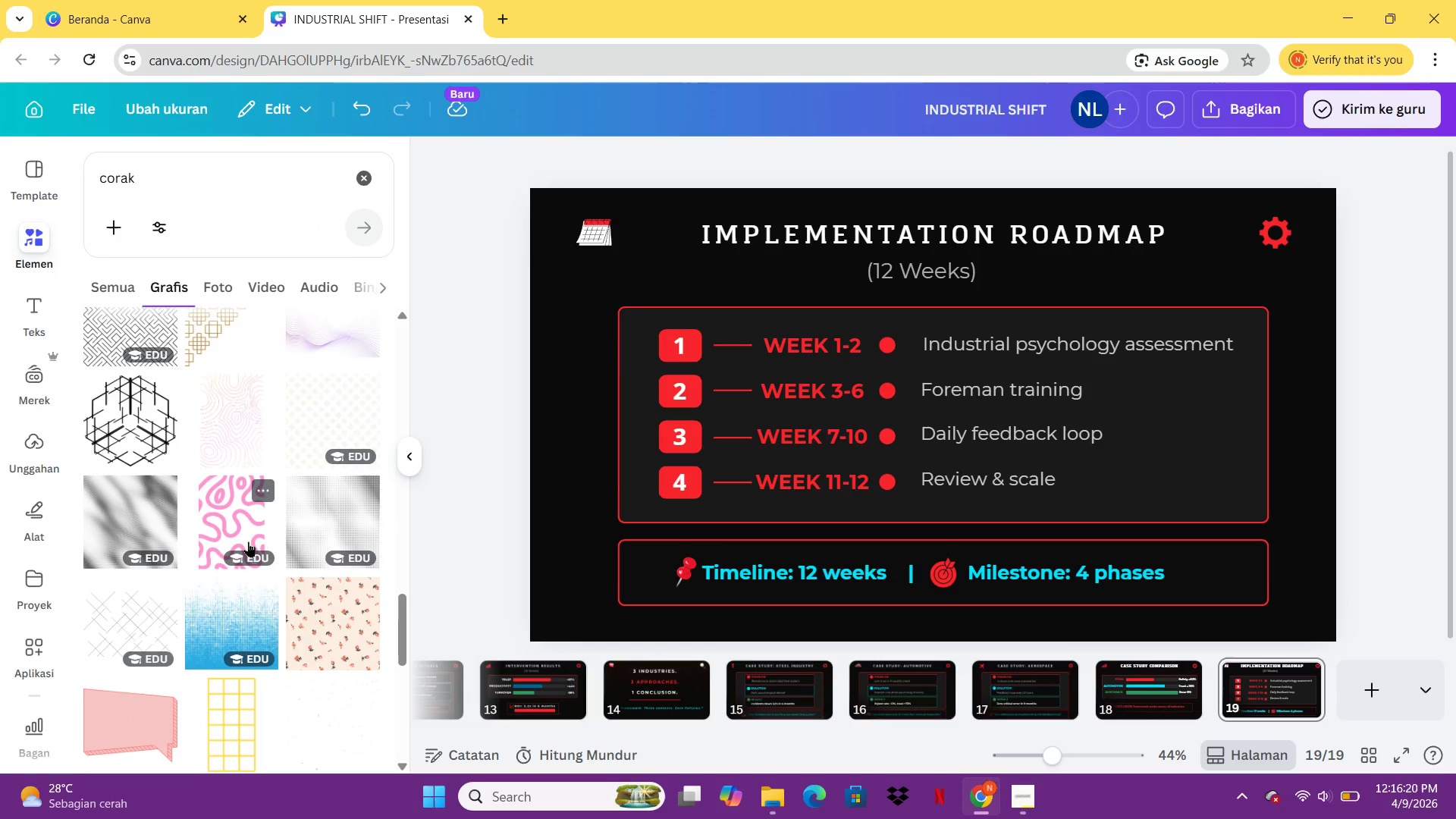 
left_click([303, 517])
 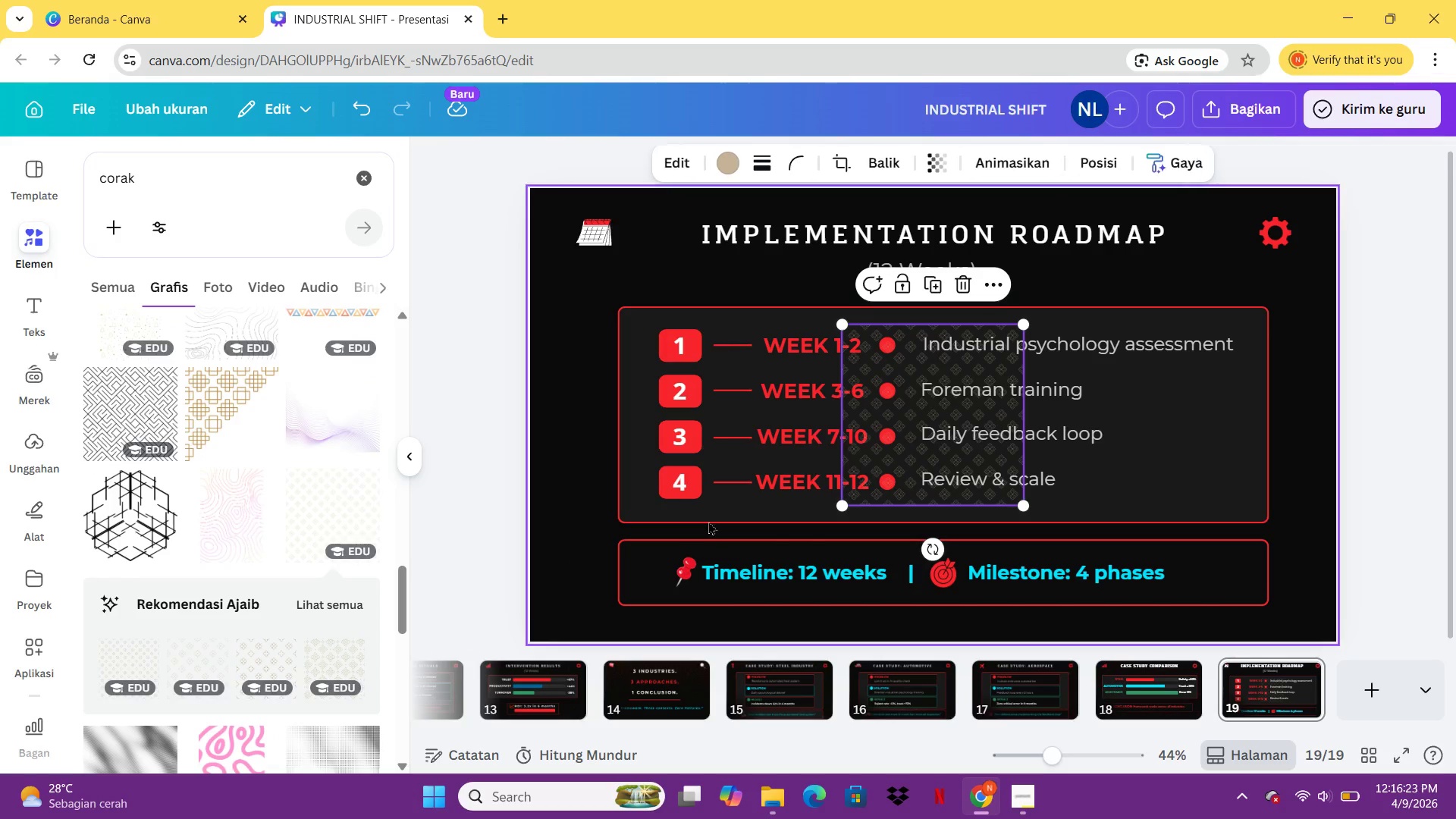 
scroll: coordinate [245, 542], scroll_direction: up, amount: 1.0
 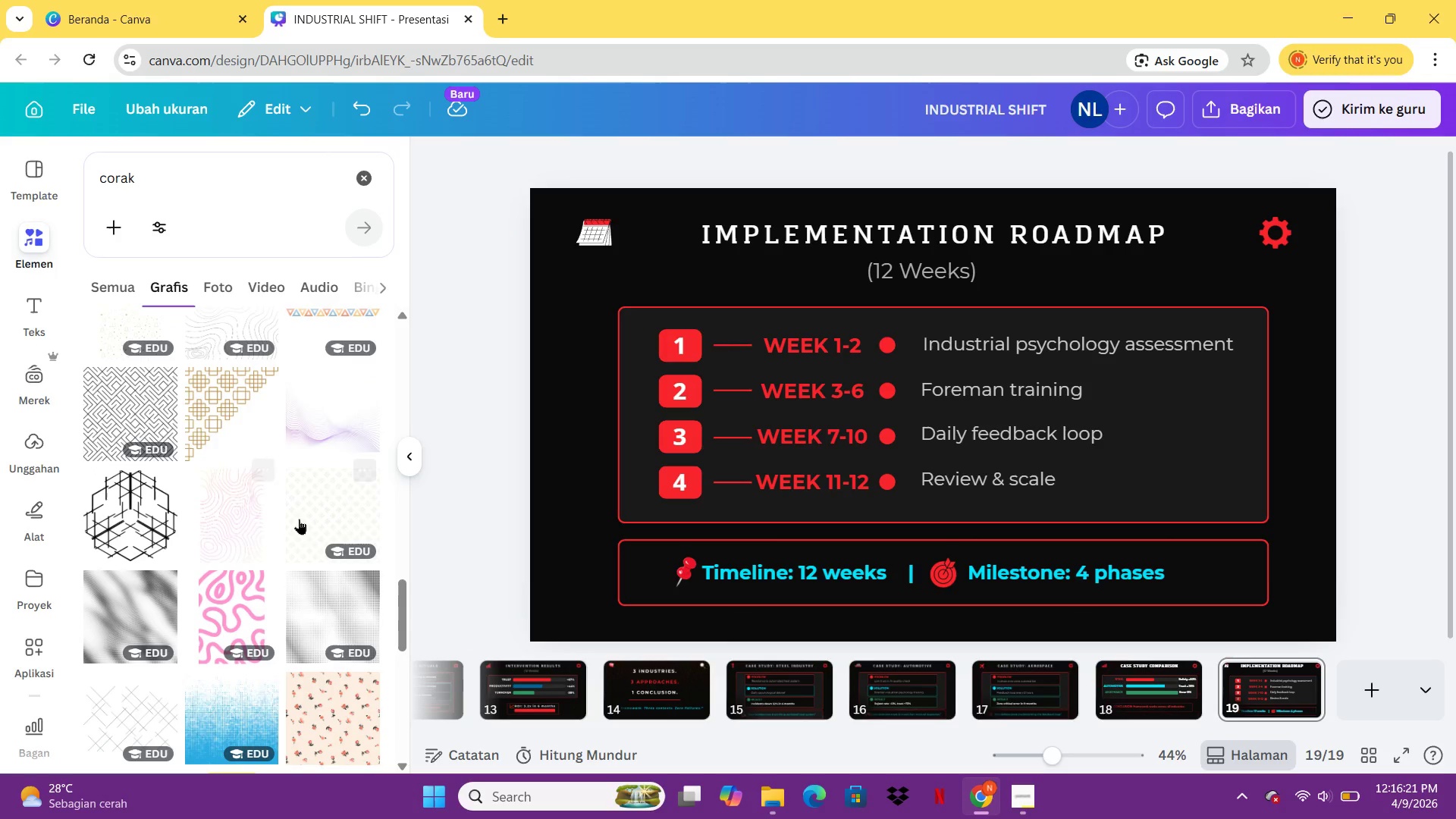 
key(Delete)
 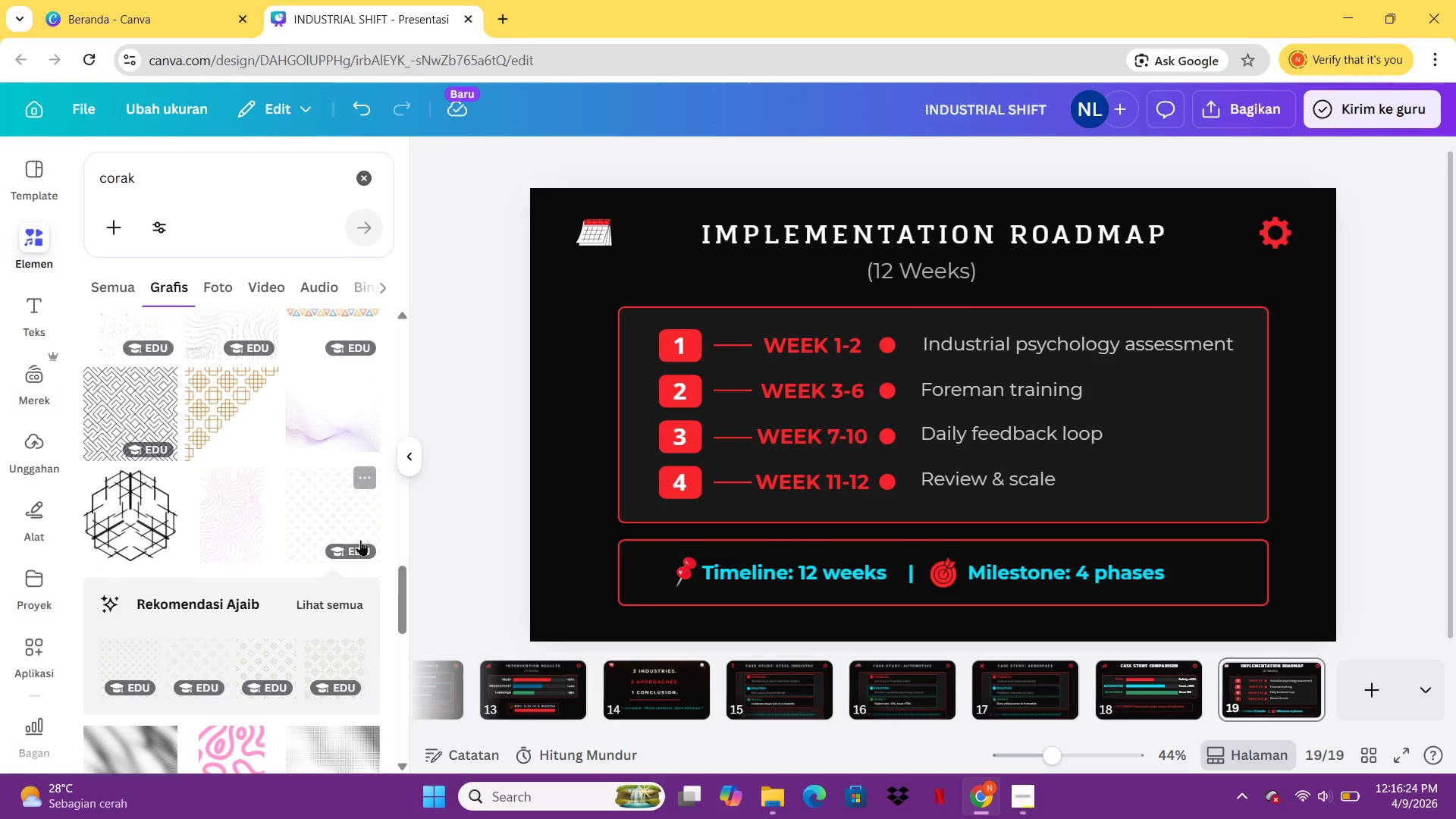 
scroll: coordinate [253, 515], scroll_direction: down, amount: 9.0
 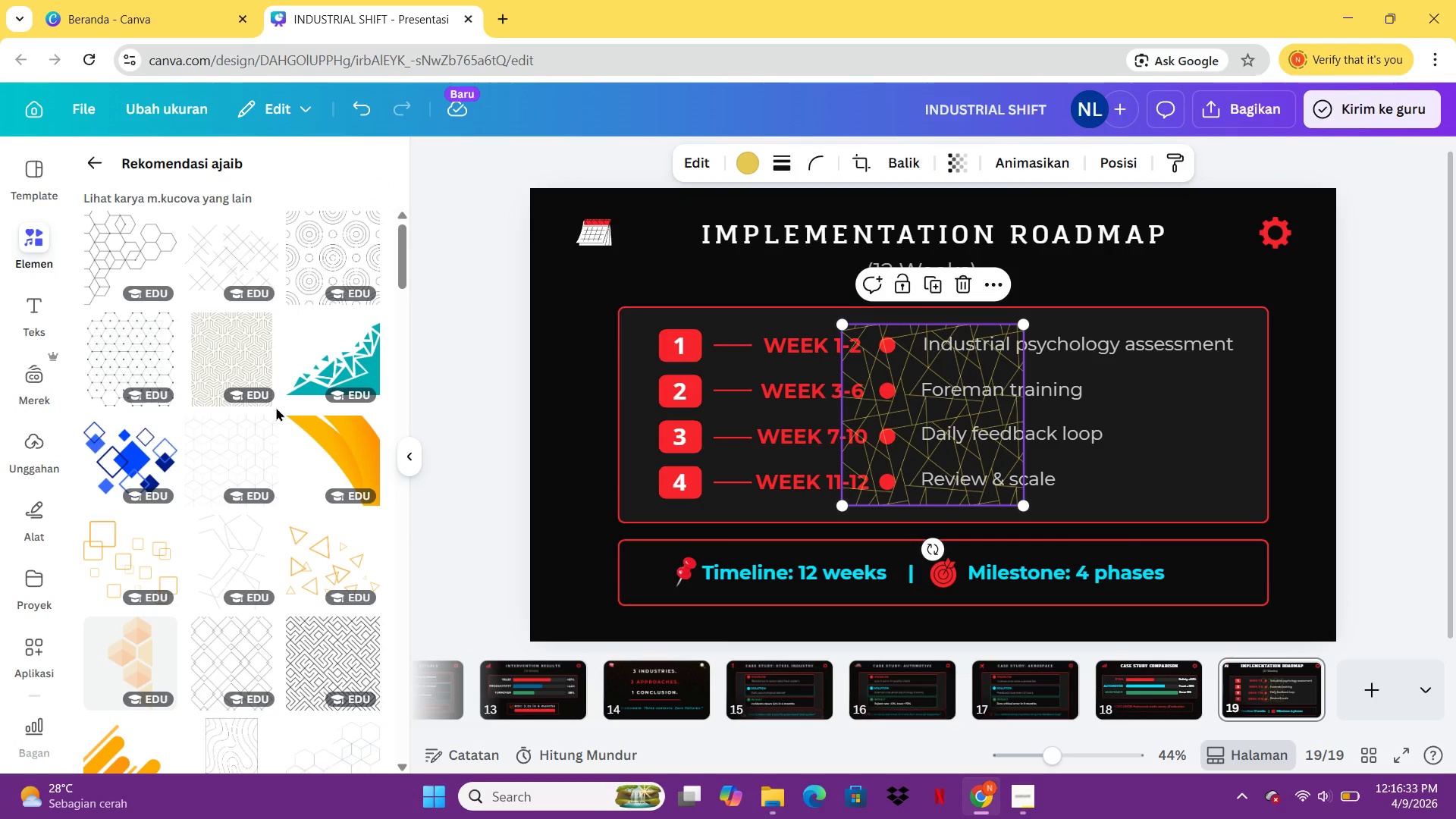 
scroll: coordinate [280, 500], scroll_direction: down, amount: 4.0
 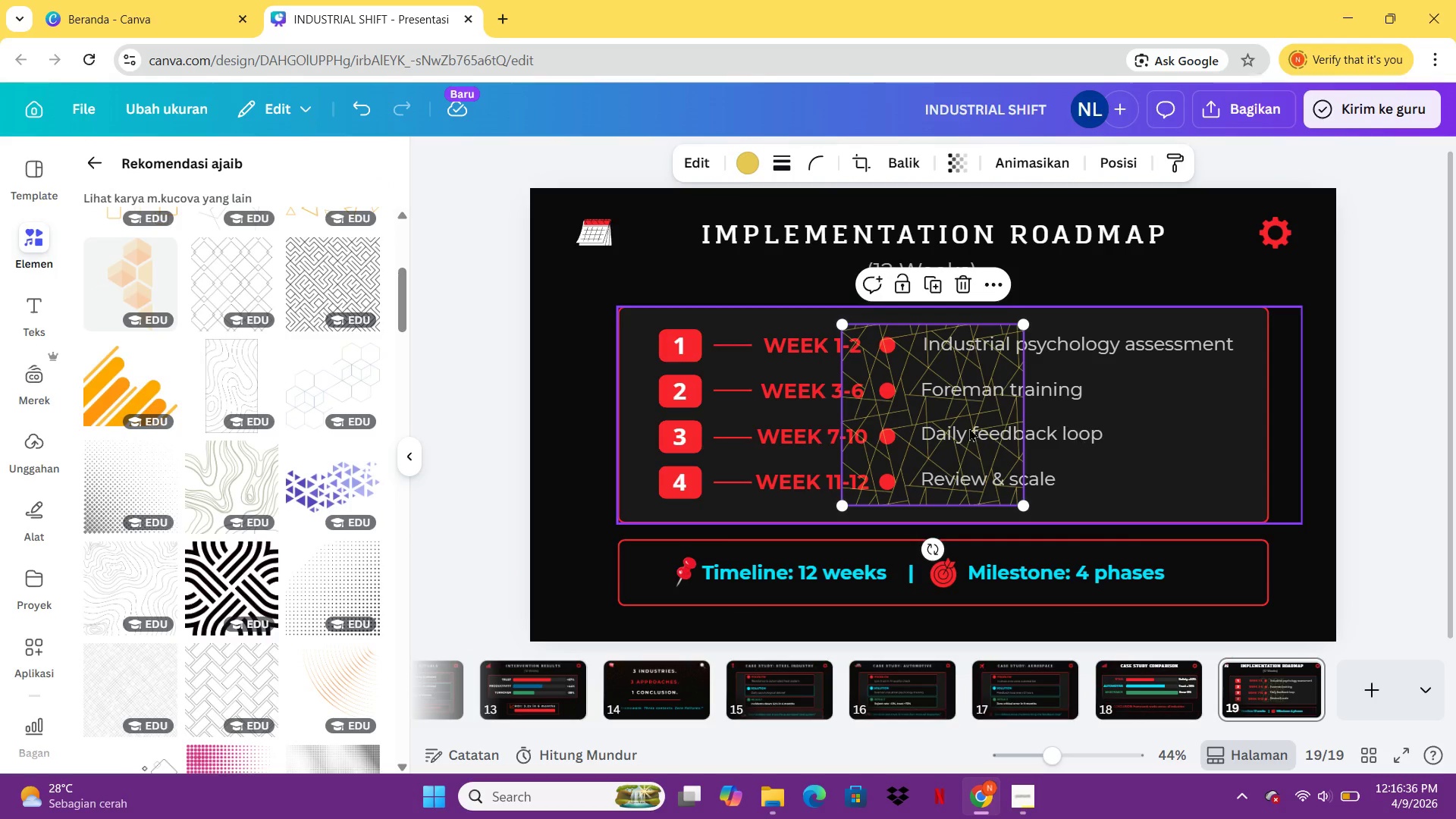 
key(Delete)
 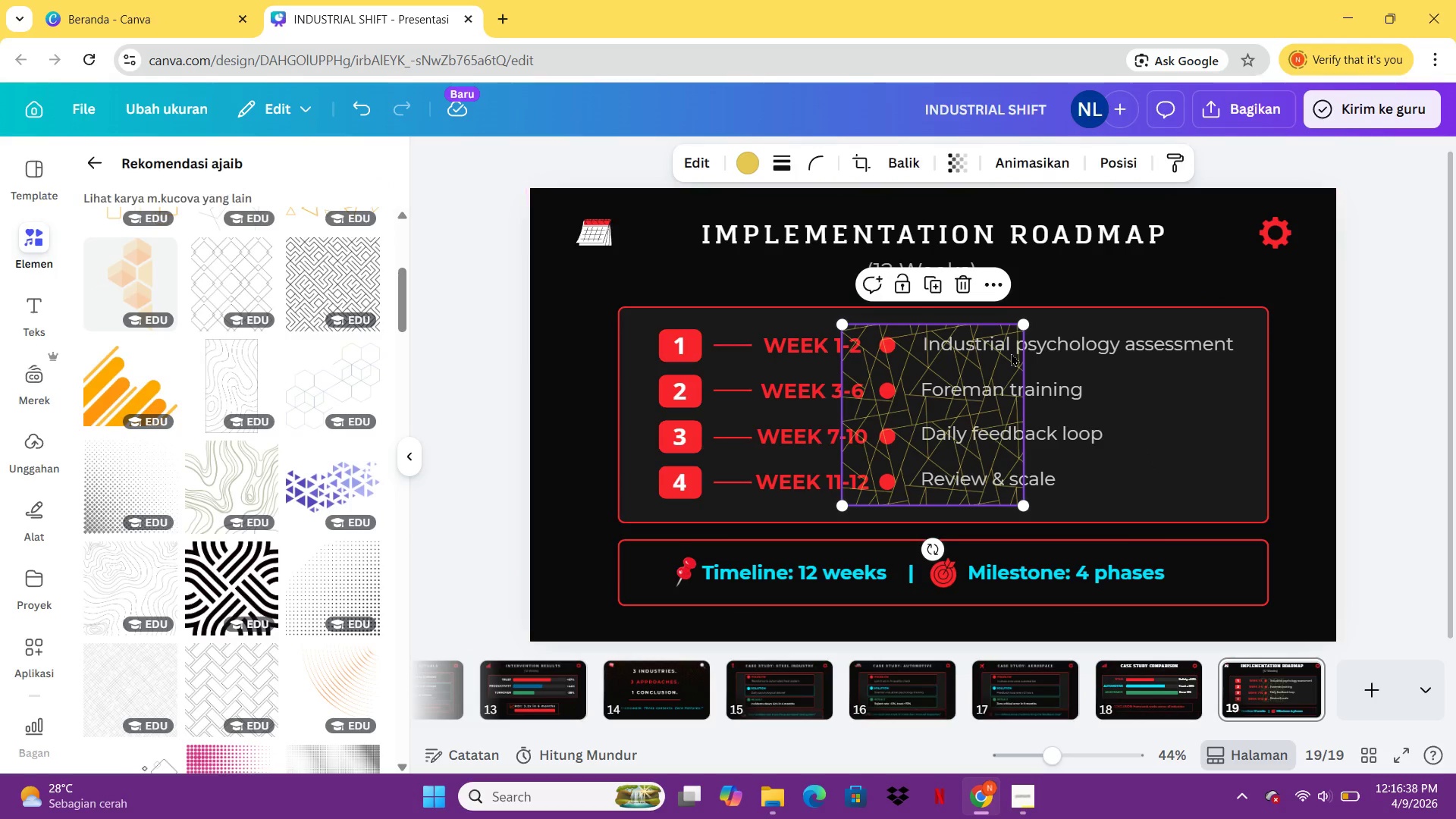 
left_click([971, 350])
 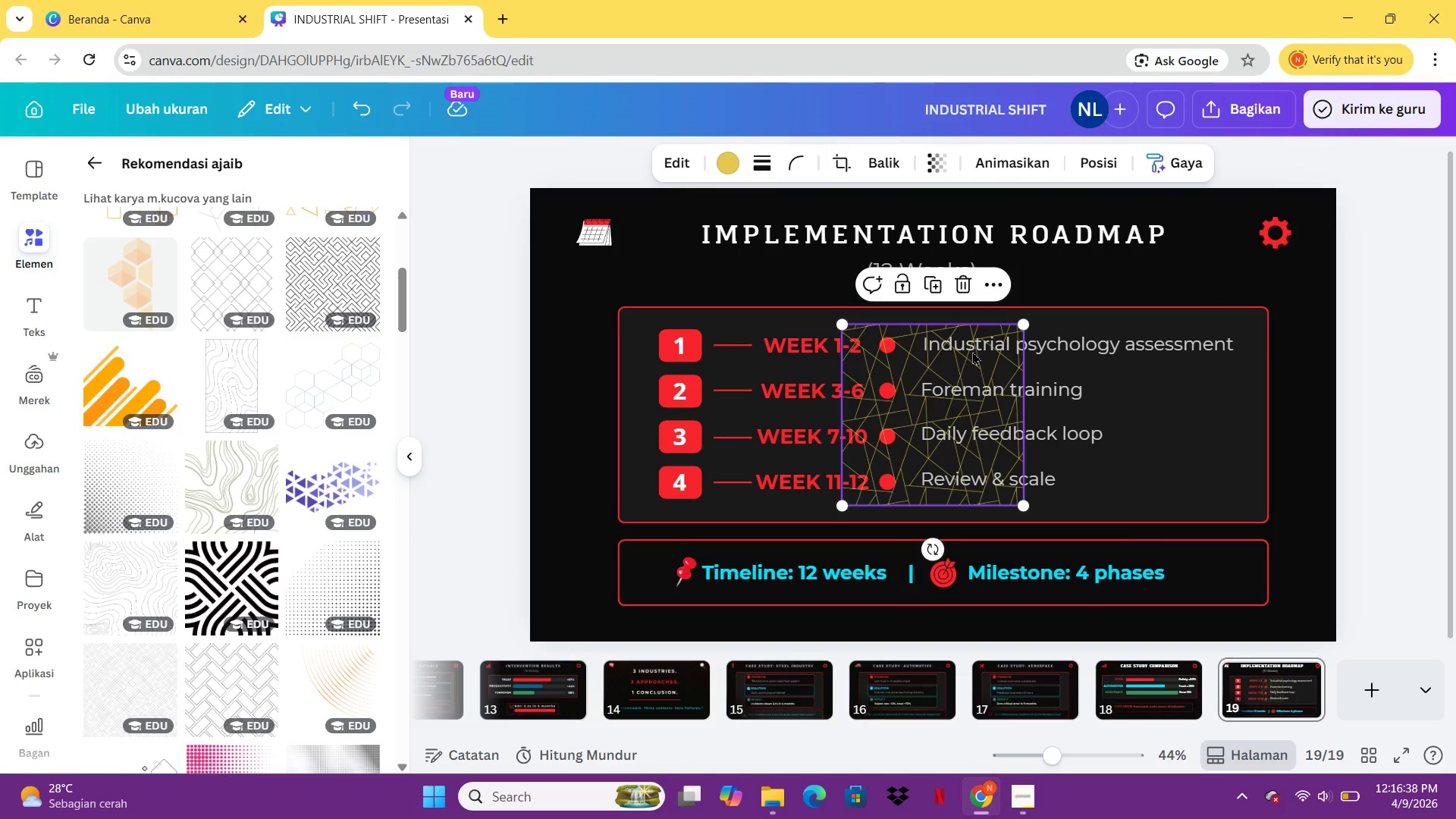 
key(Delete)
 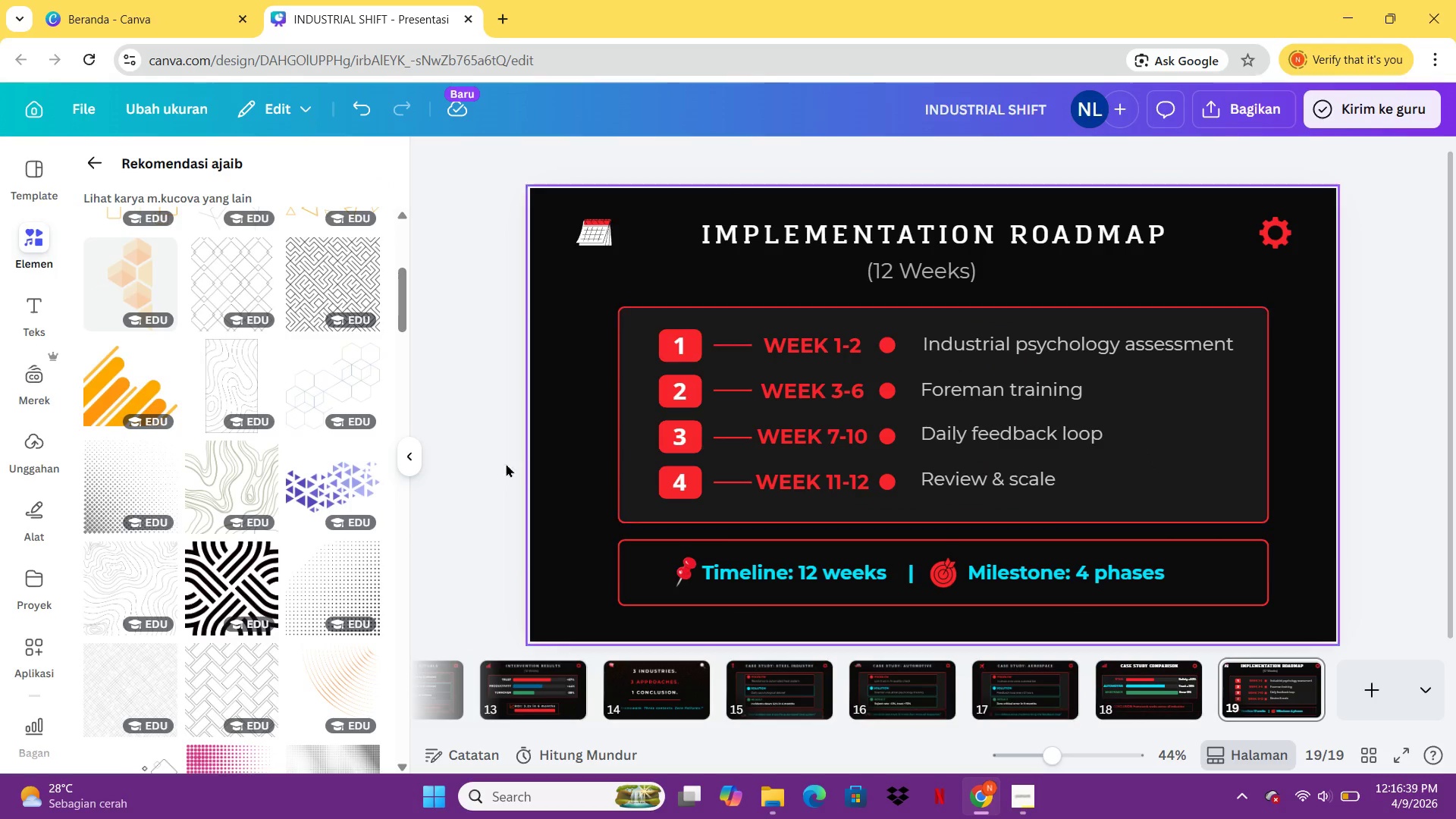 
mouse_move([290, 569])
 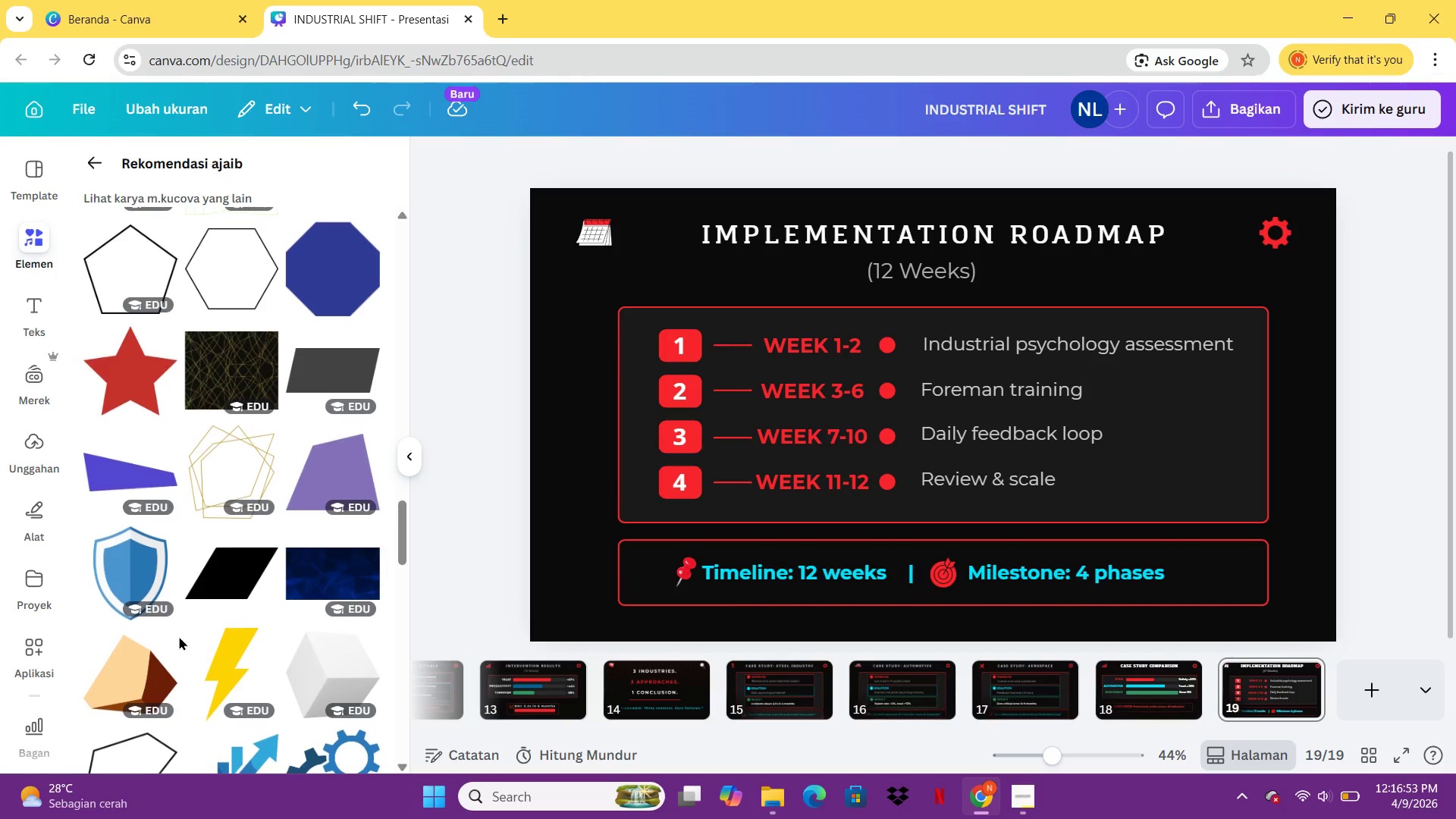 
wait(8.51)
 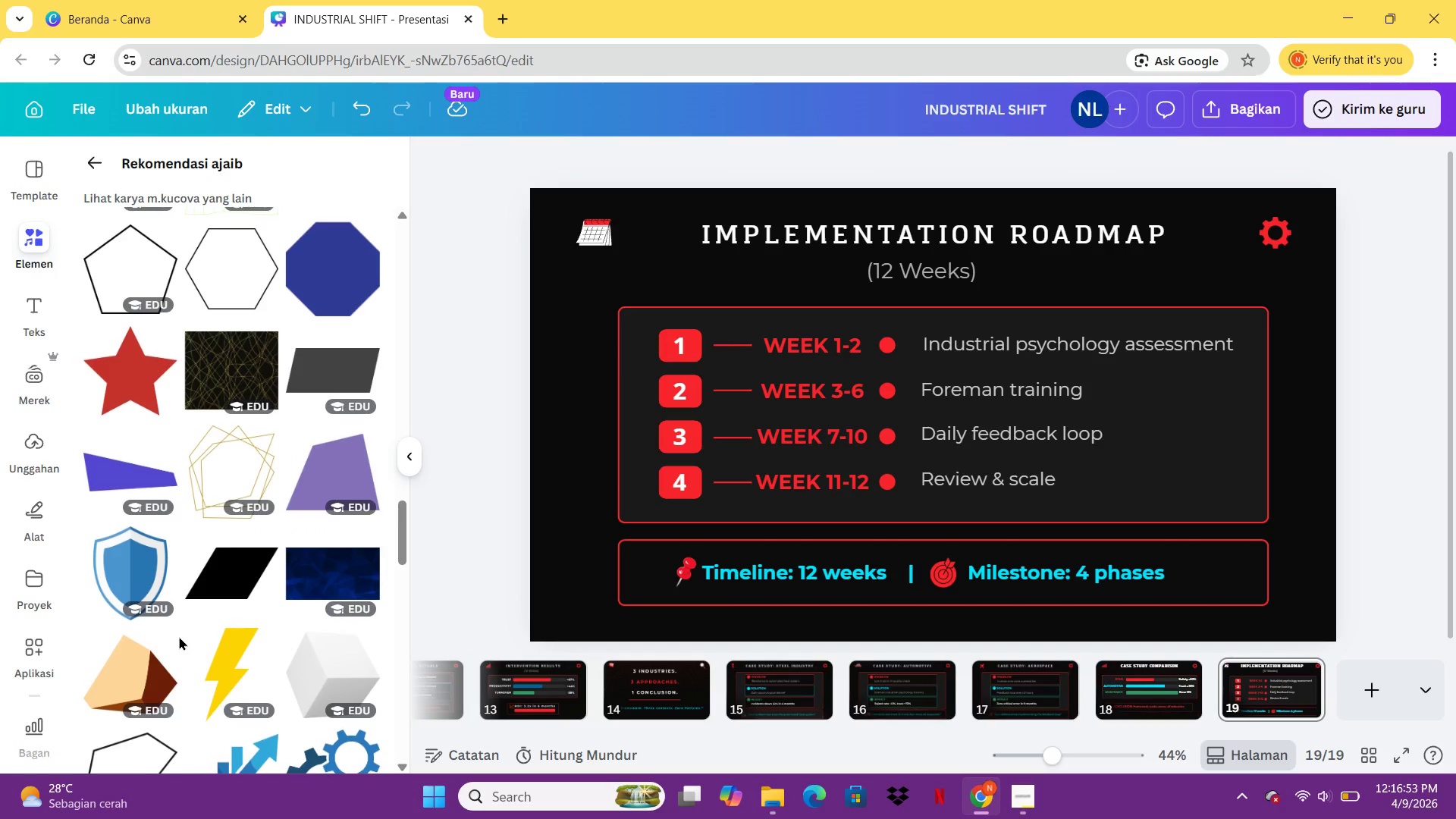 
left_click([230, 448])
 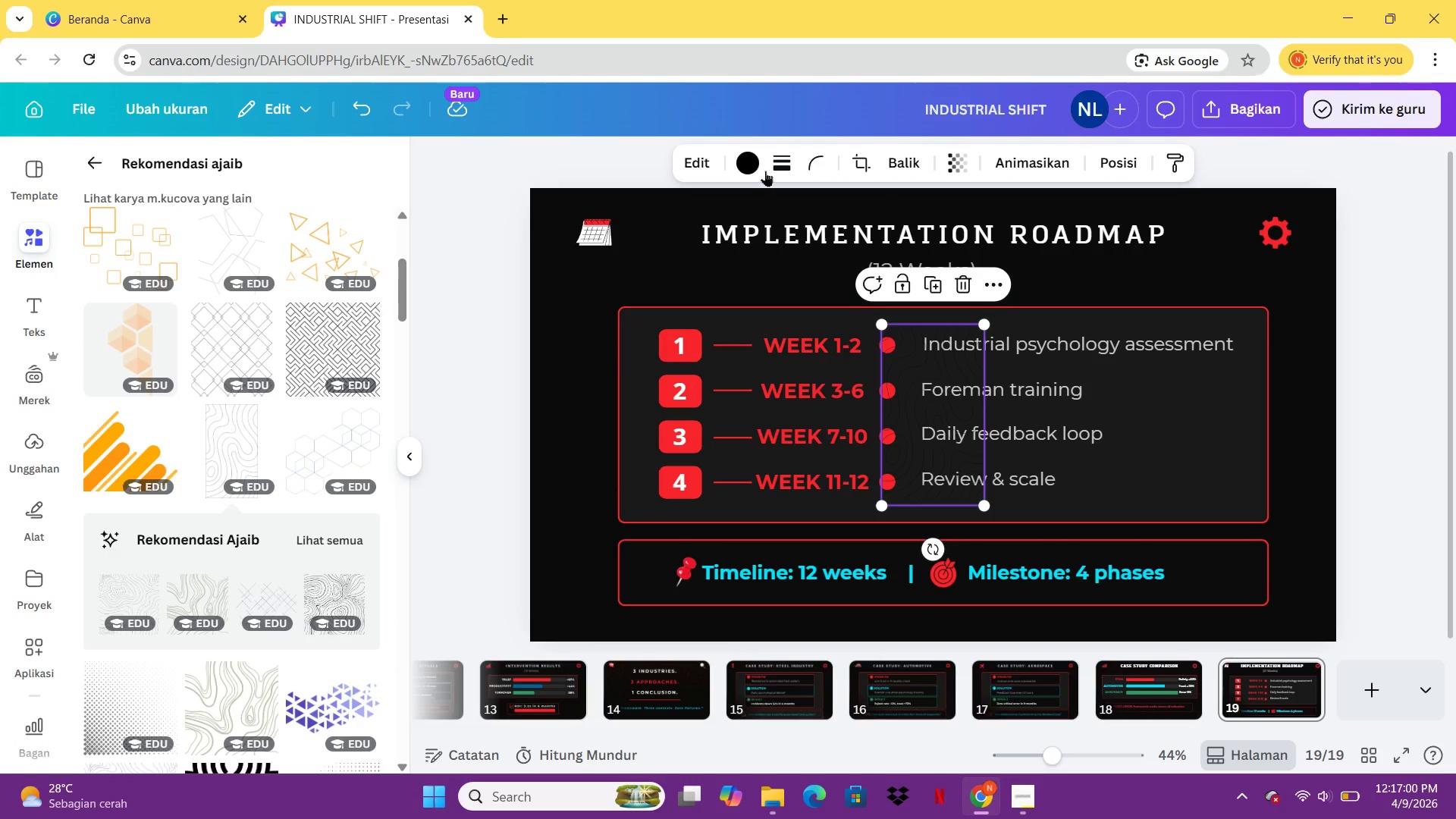 
left_click([724, 161])
 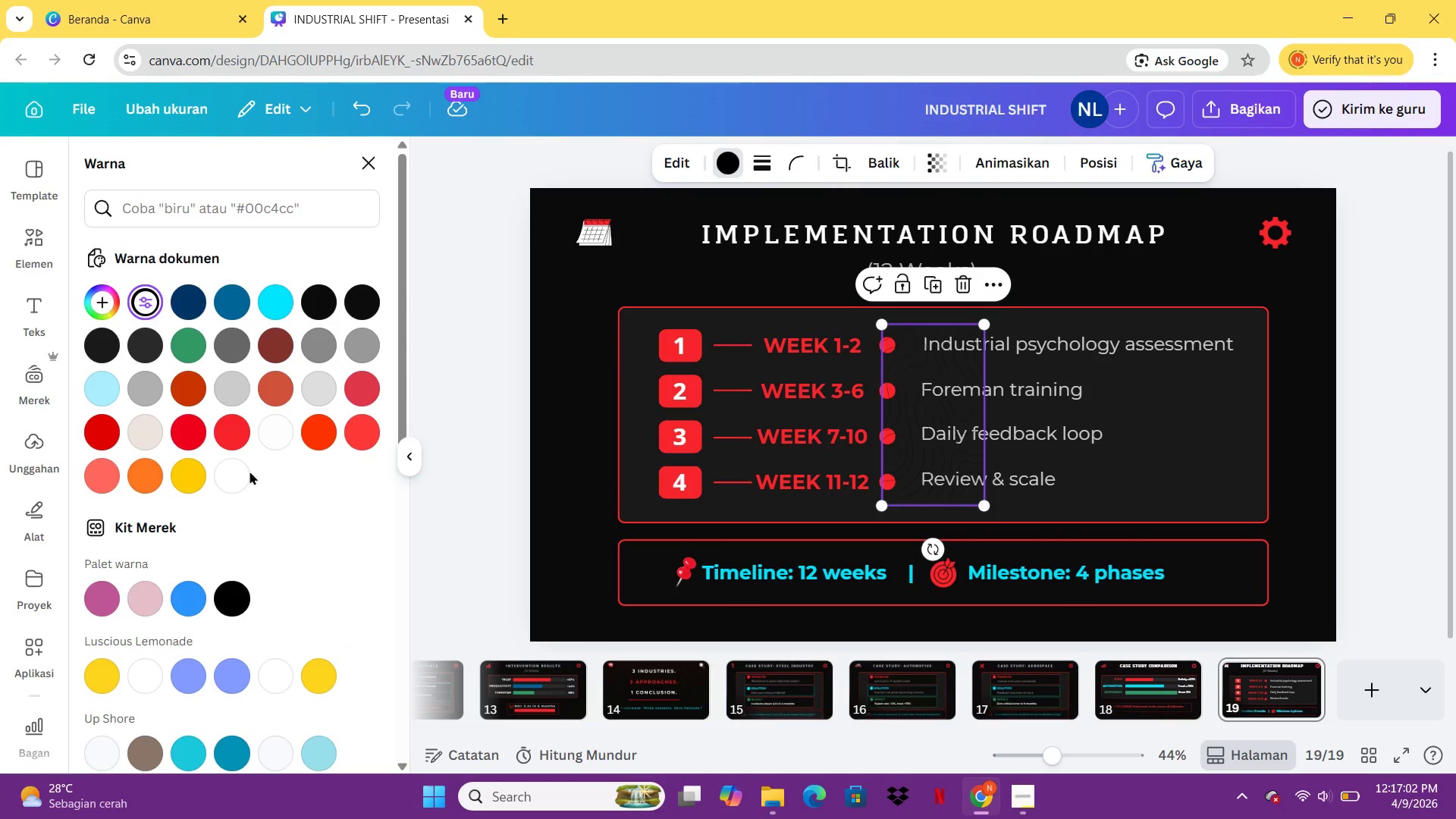 
left_click([237, 446])
 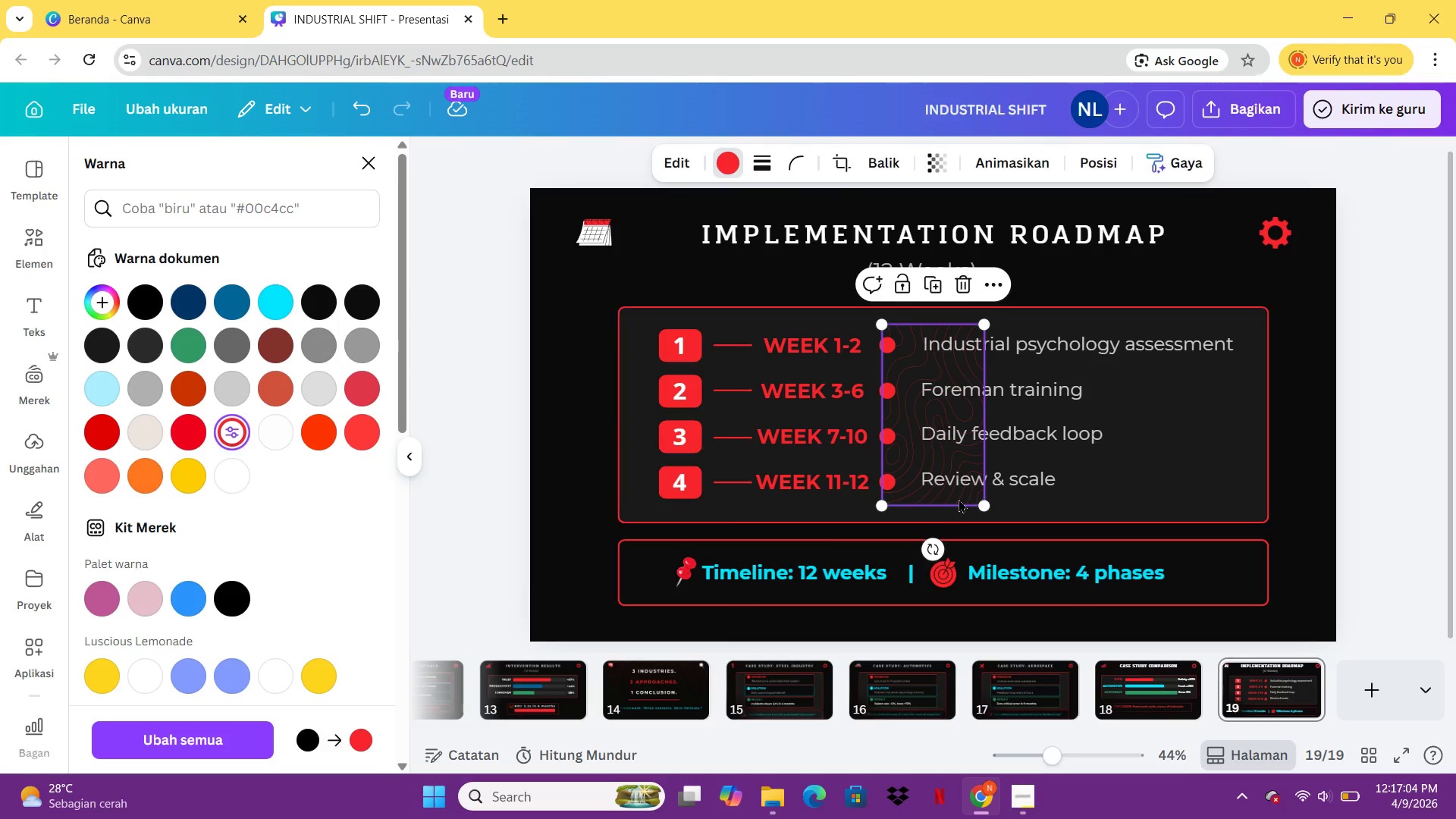 
left_click_drag(start_coordinate=[937, 547], to_coordinate=[610, 418])
 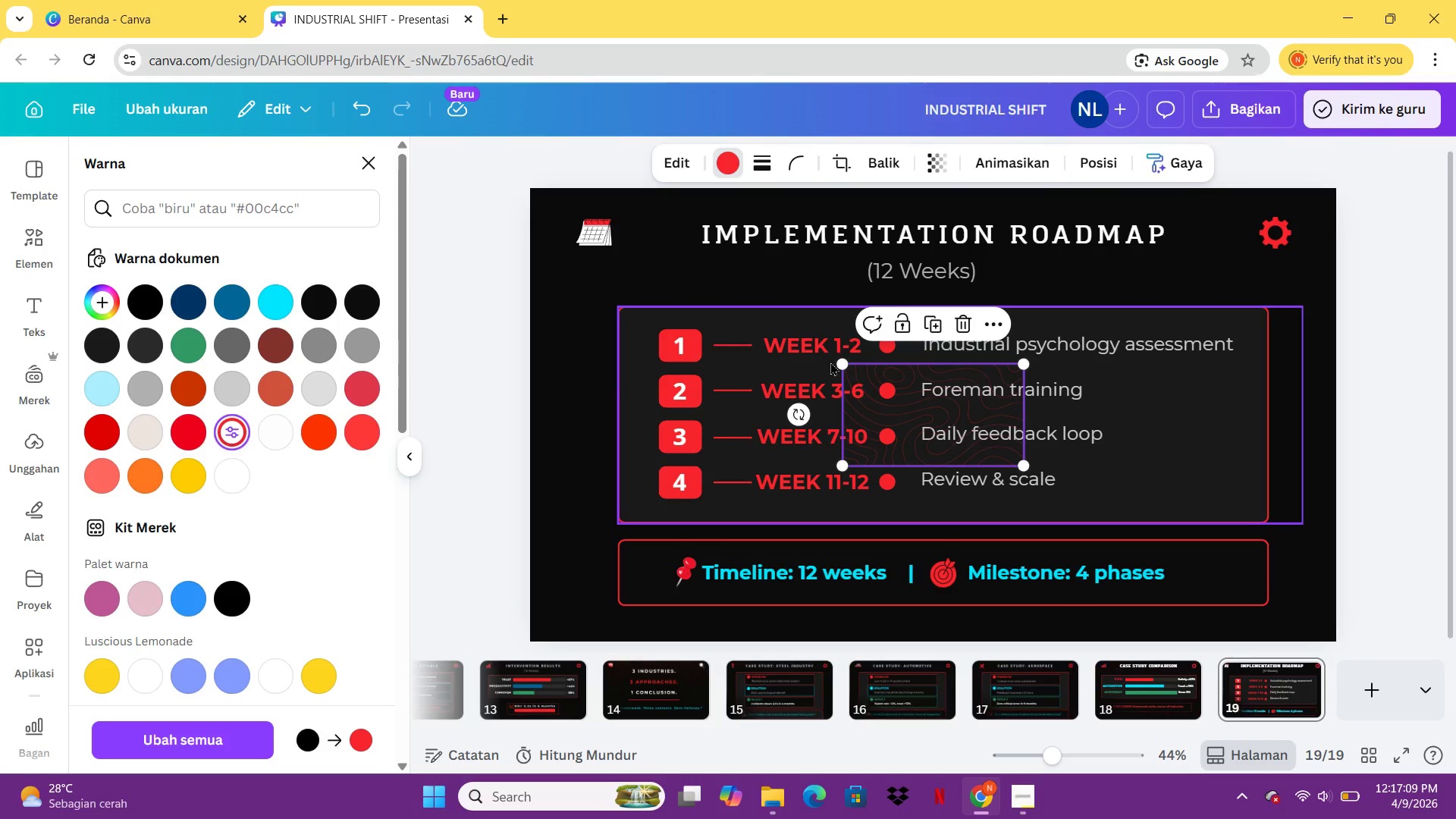 
left_click_drag(start_coordinate=[839, 364], to_coordinate=[497, 241])
 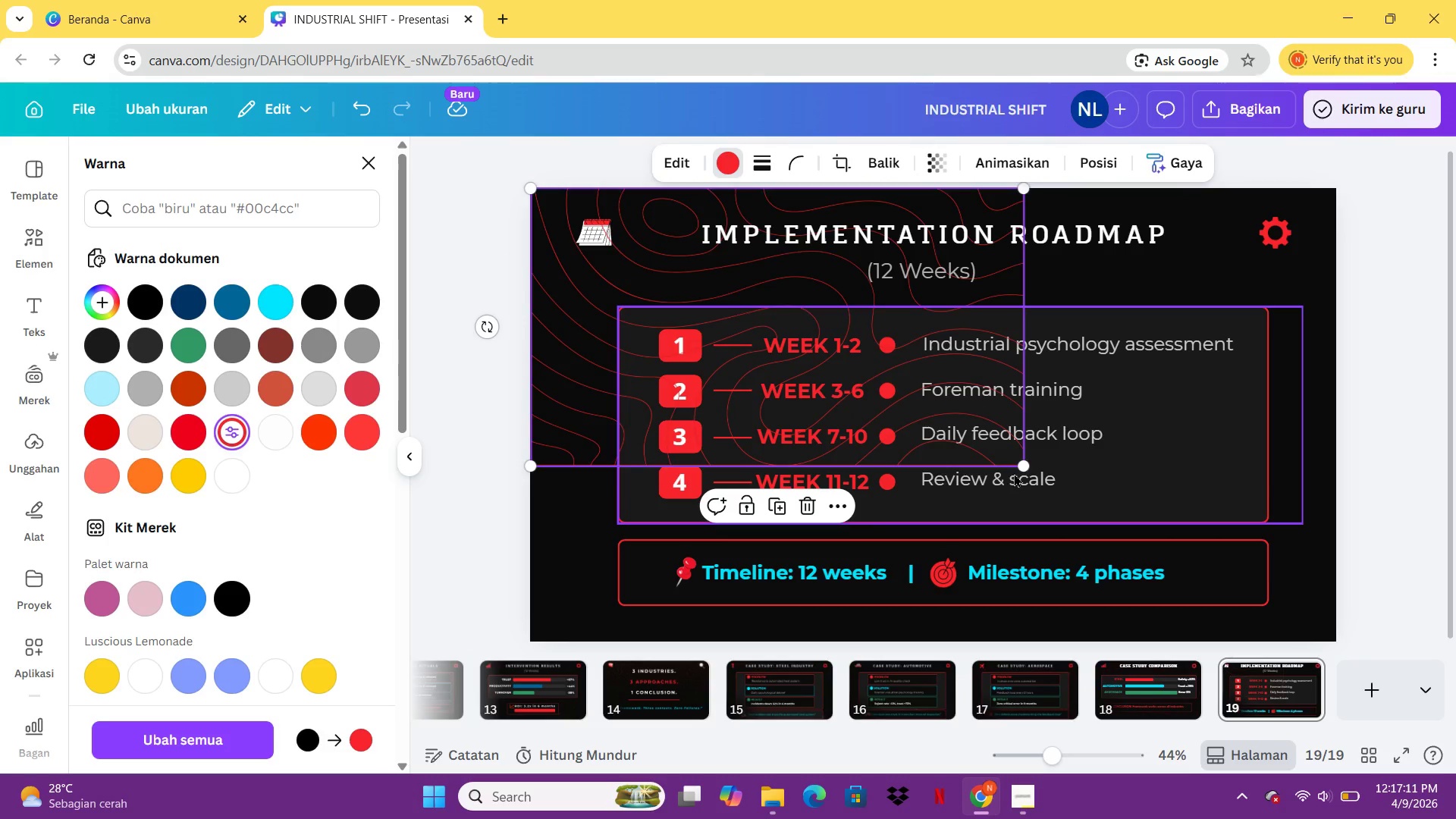 
left_click_drag(start_coordinate=[1021, 464], to_coordinate=[1326, 654])
 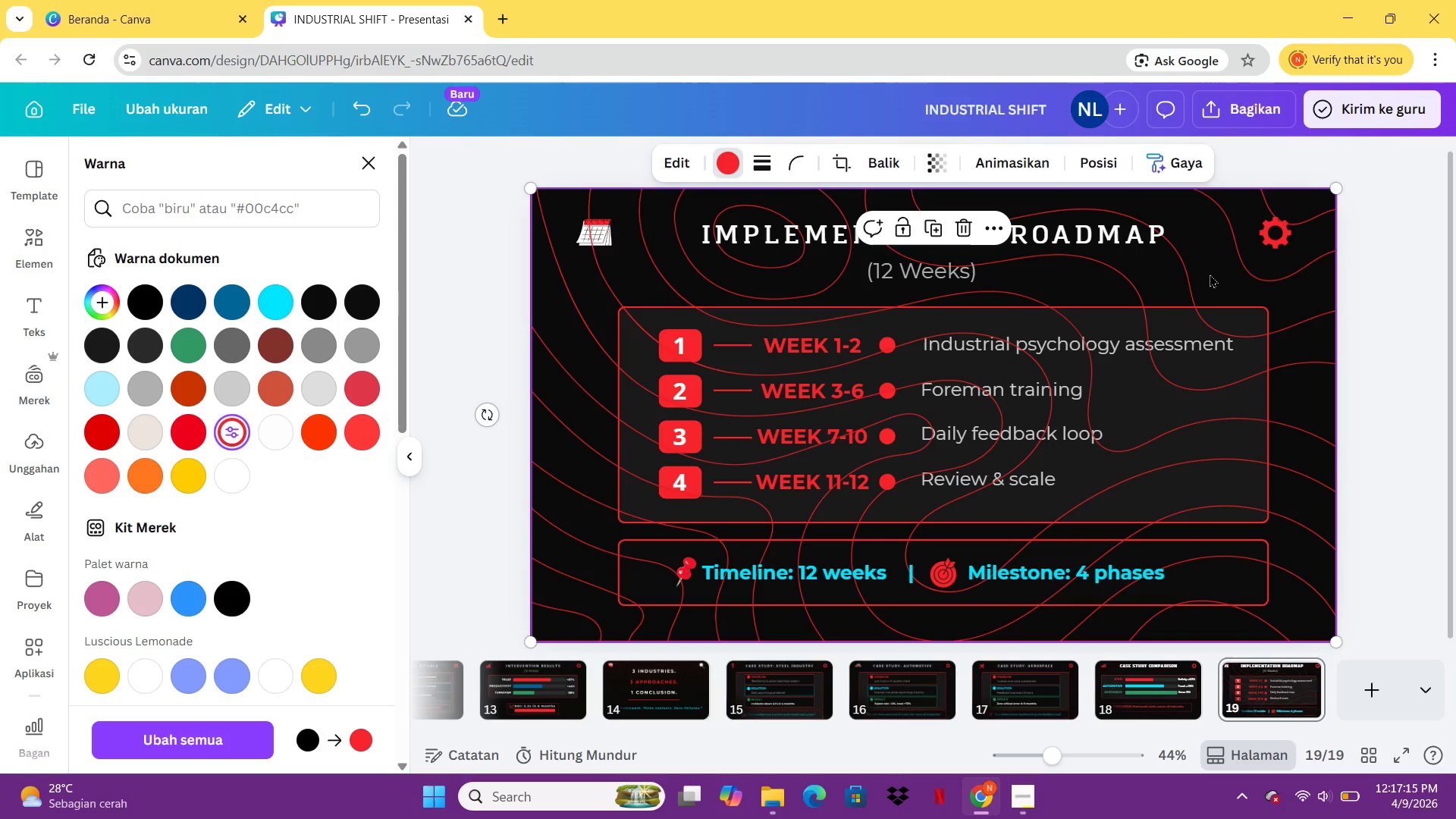 
left_click([1211, 280])
 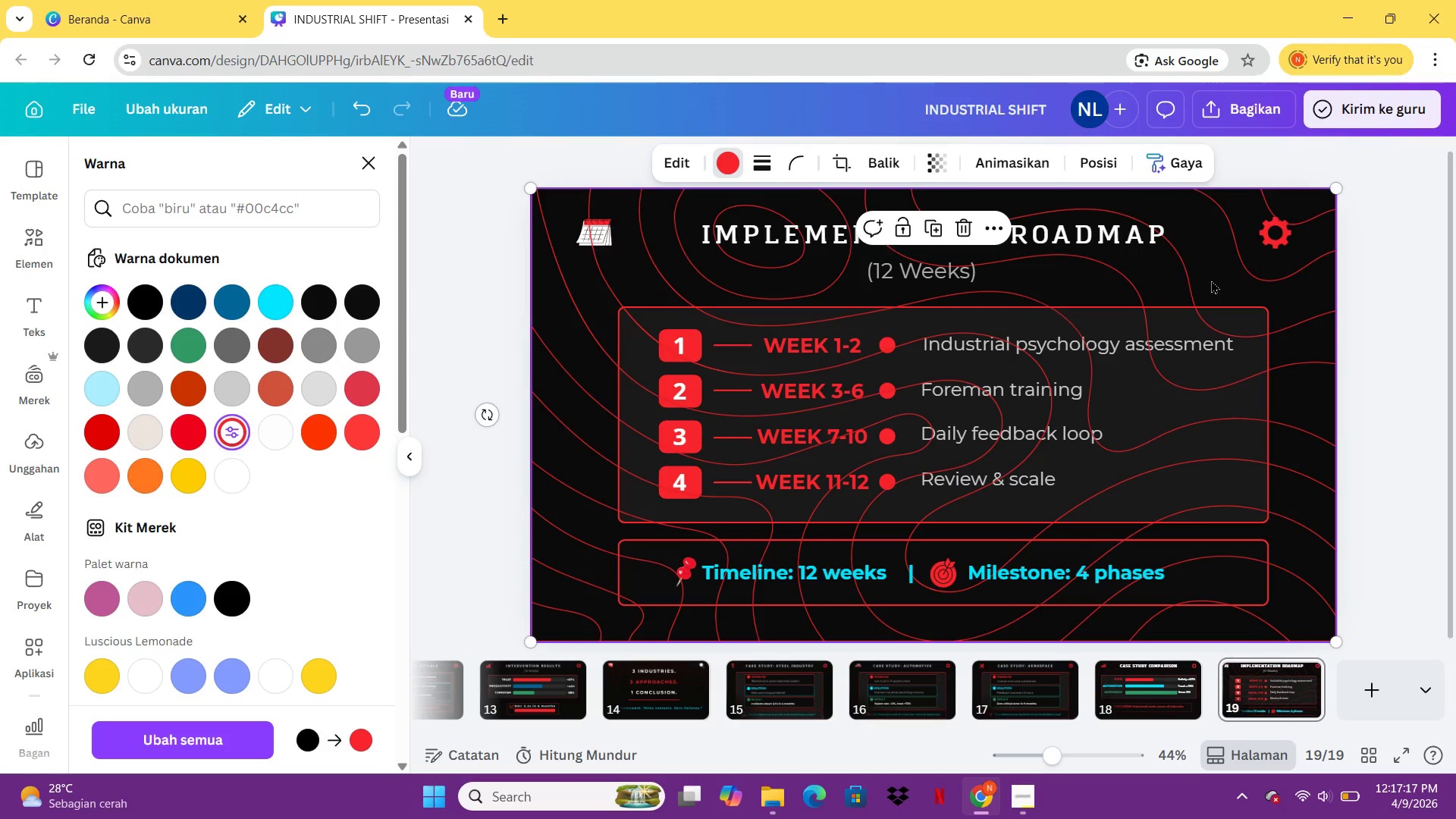 
left_click([1211, 280])
 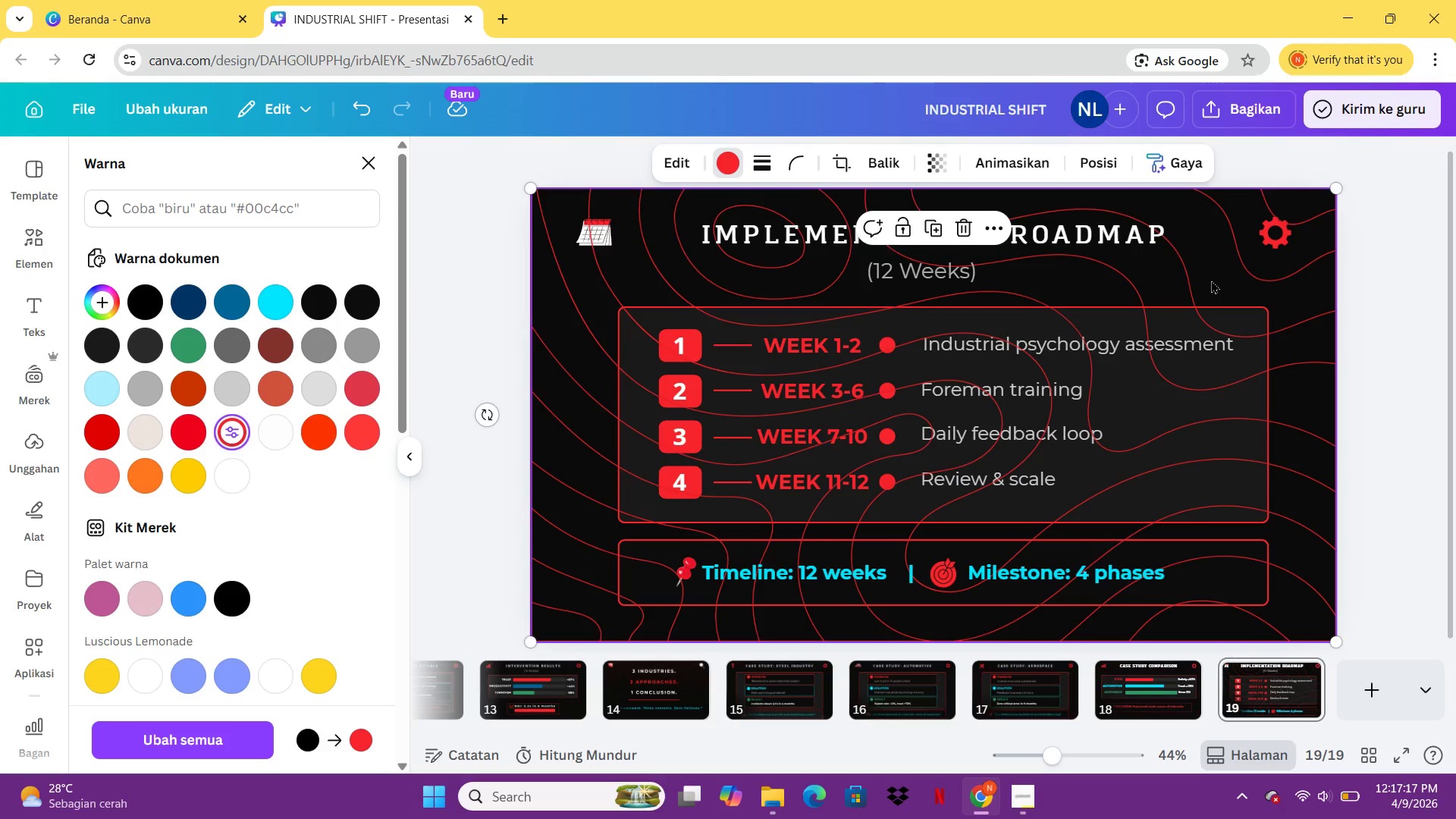 
right_click([1211, 280])
 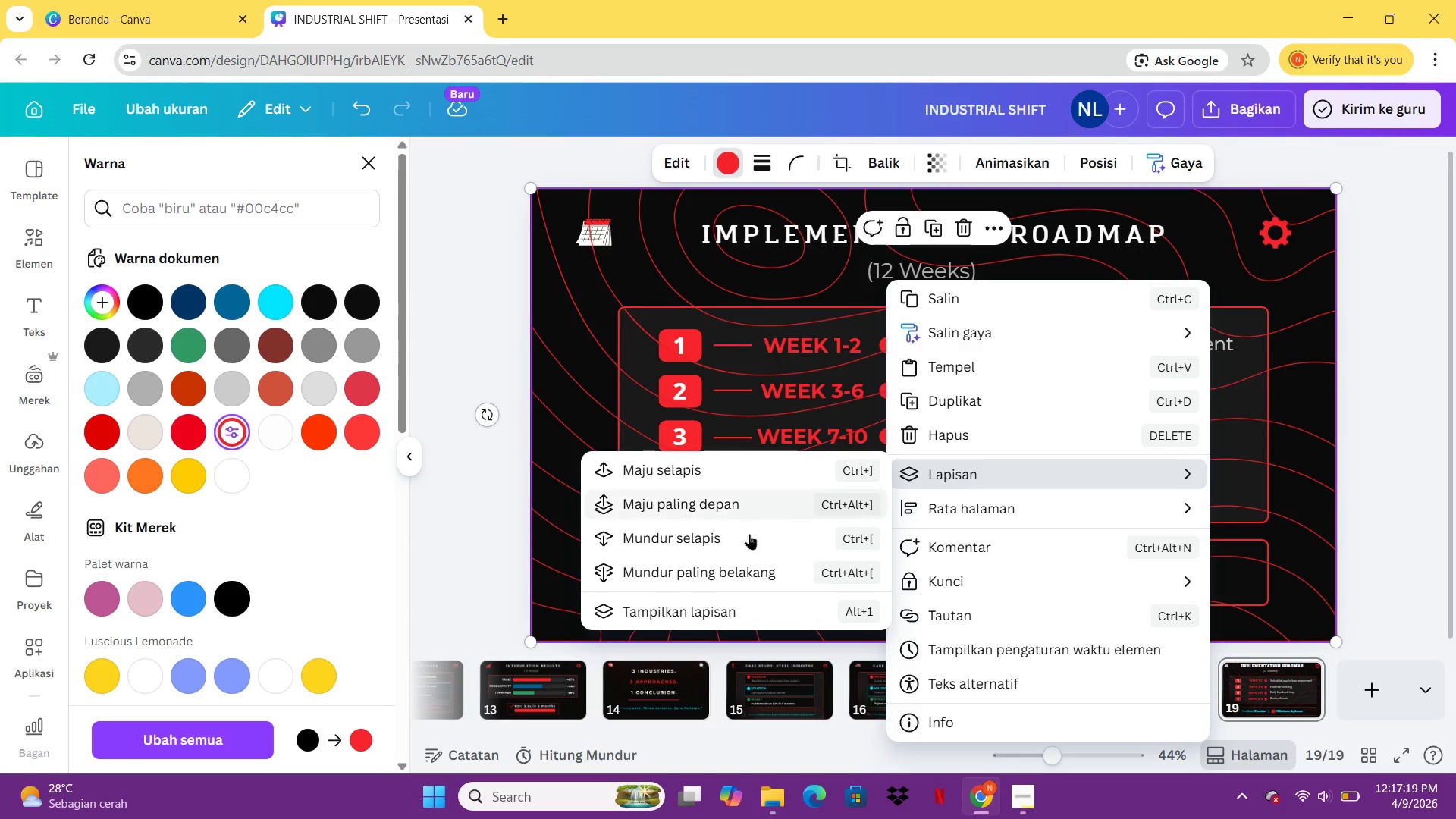 
left_click([723, 561])
 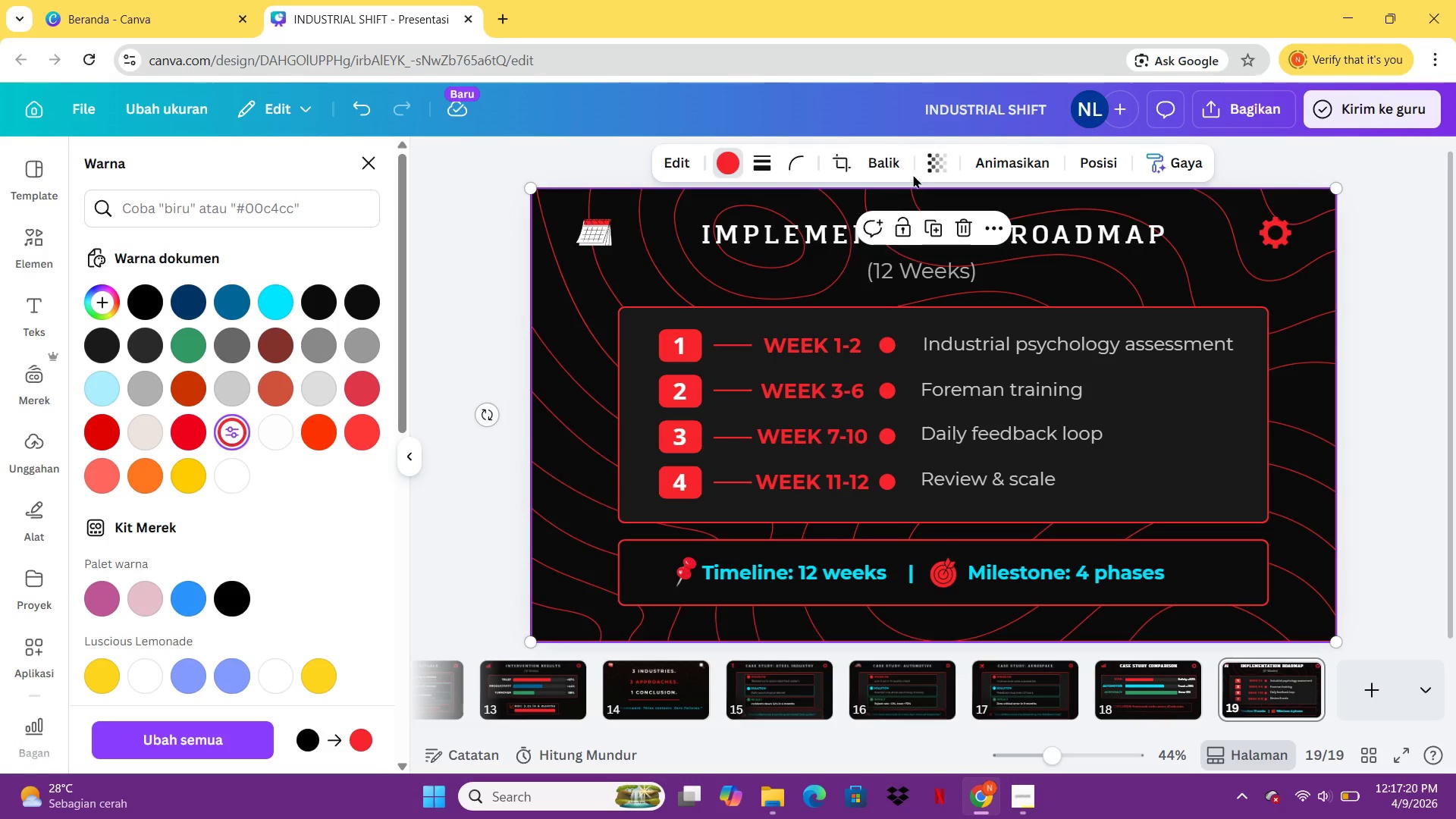 
left_click([937, 158])
 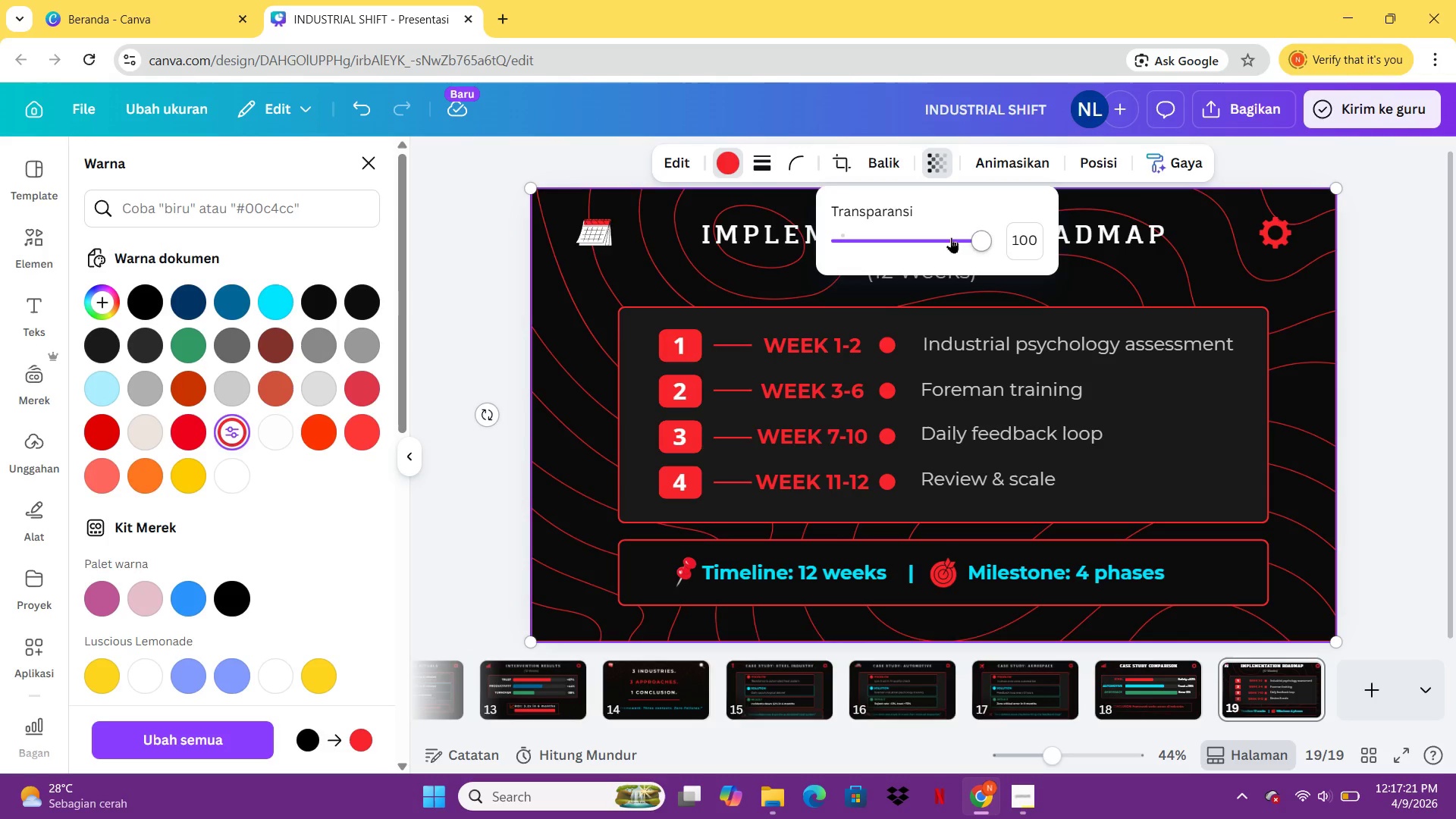 
left_click_drag(start_coordinate=[979, 234], to_coordinate=[896, 249])
 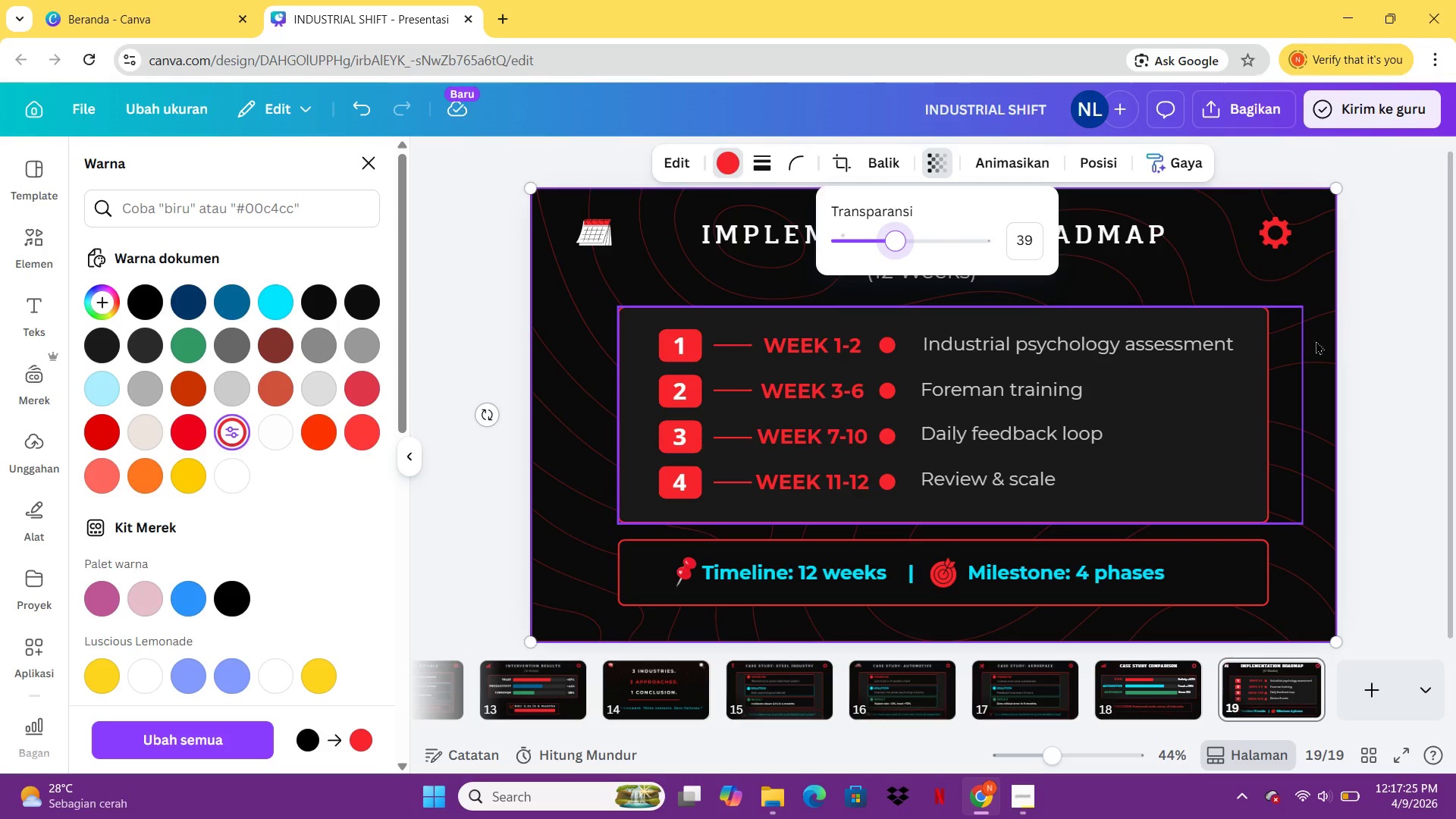 
left_click([1335, 341])
 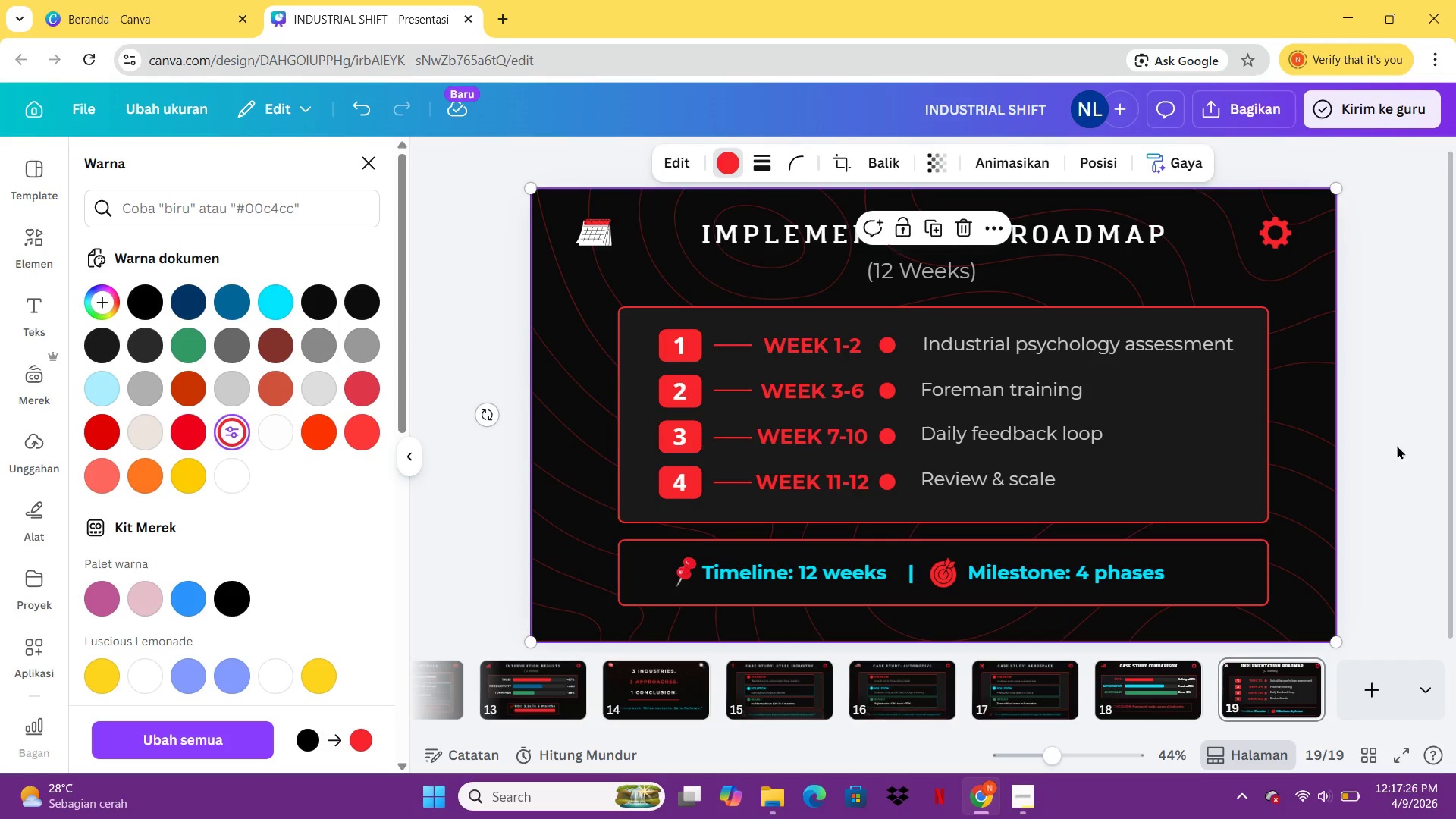 
left_click([1398, 450])
 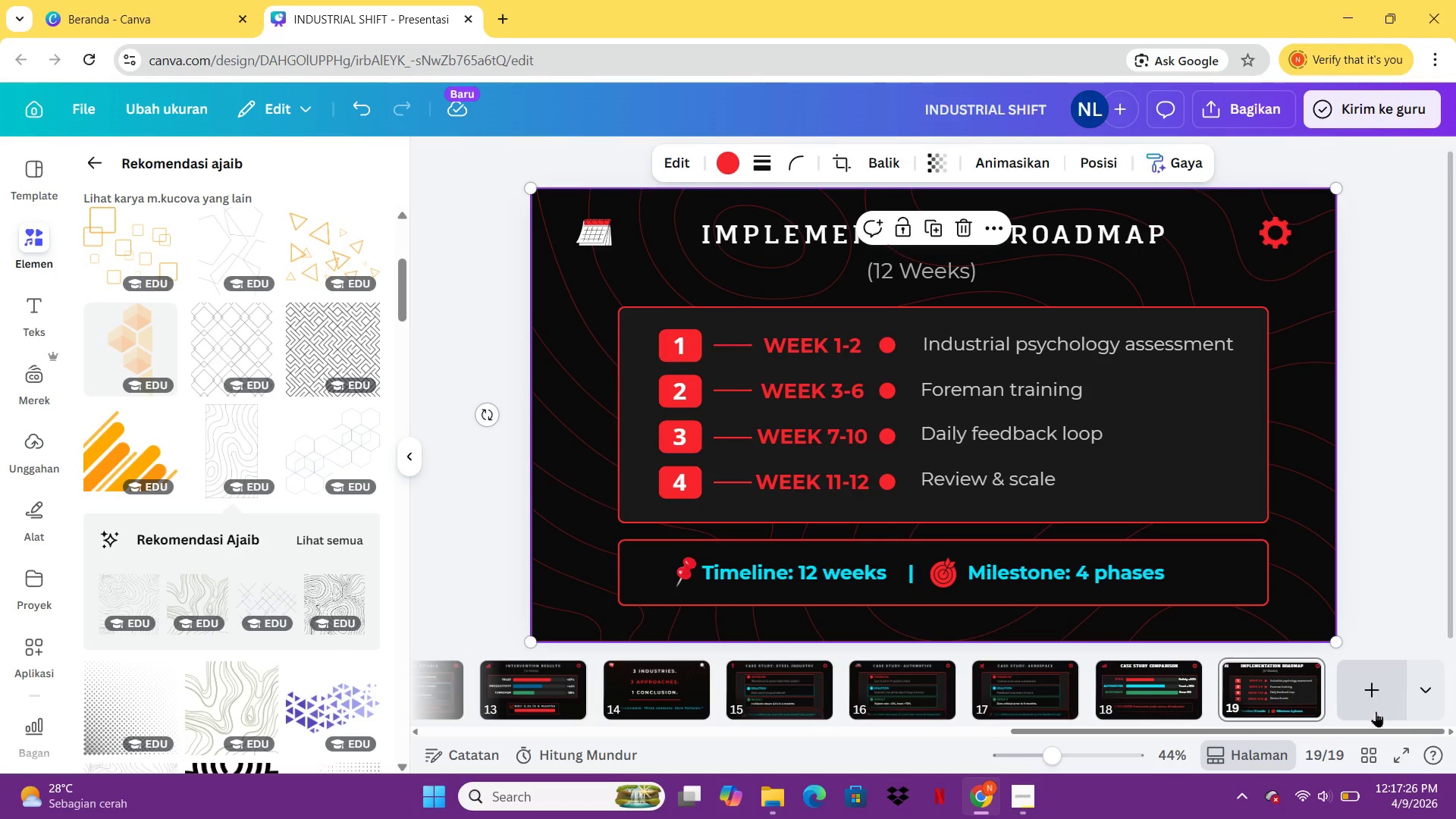 
left_click([1373, 712])
 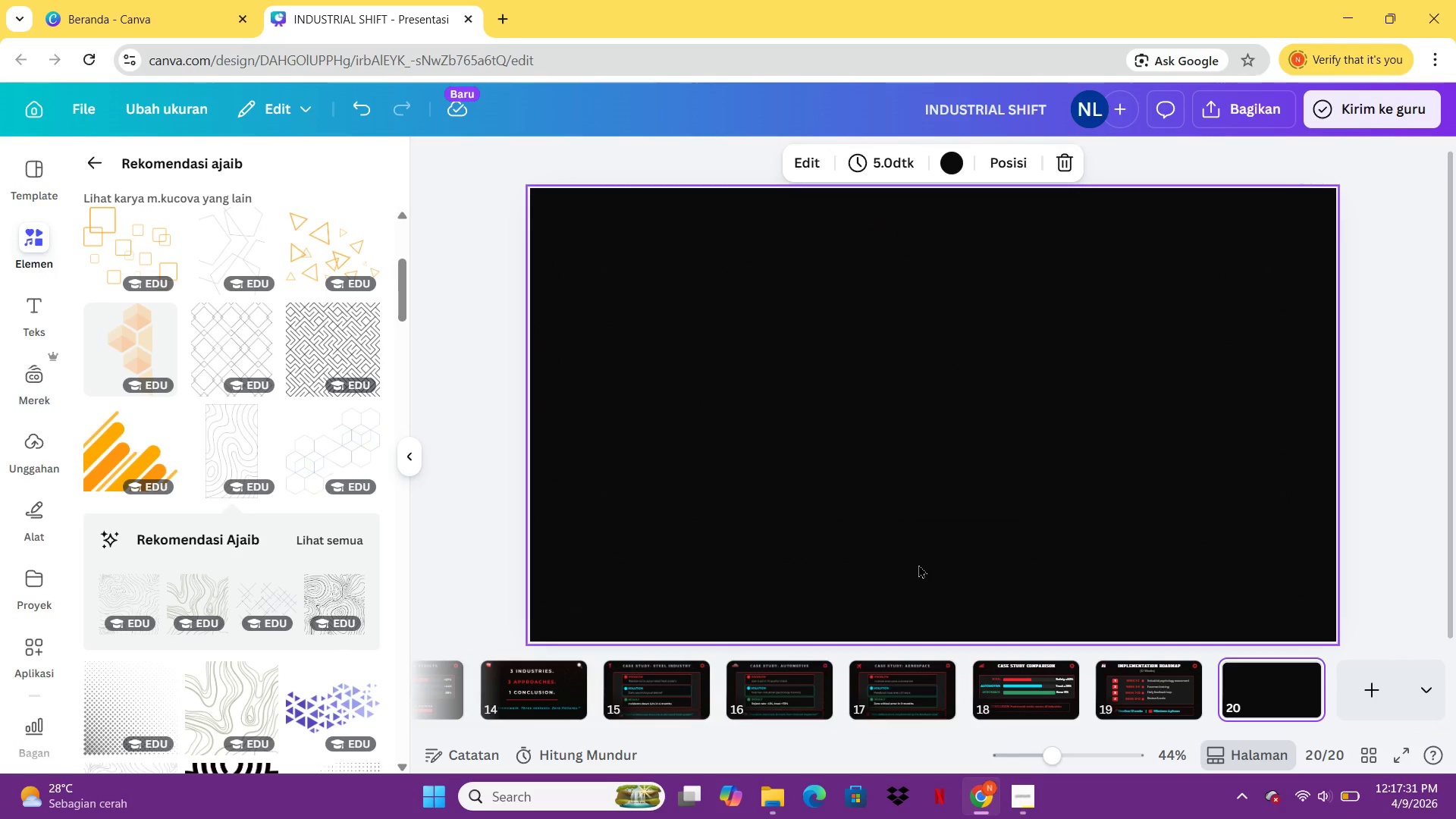 
wait(9.69)
 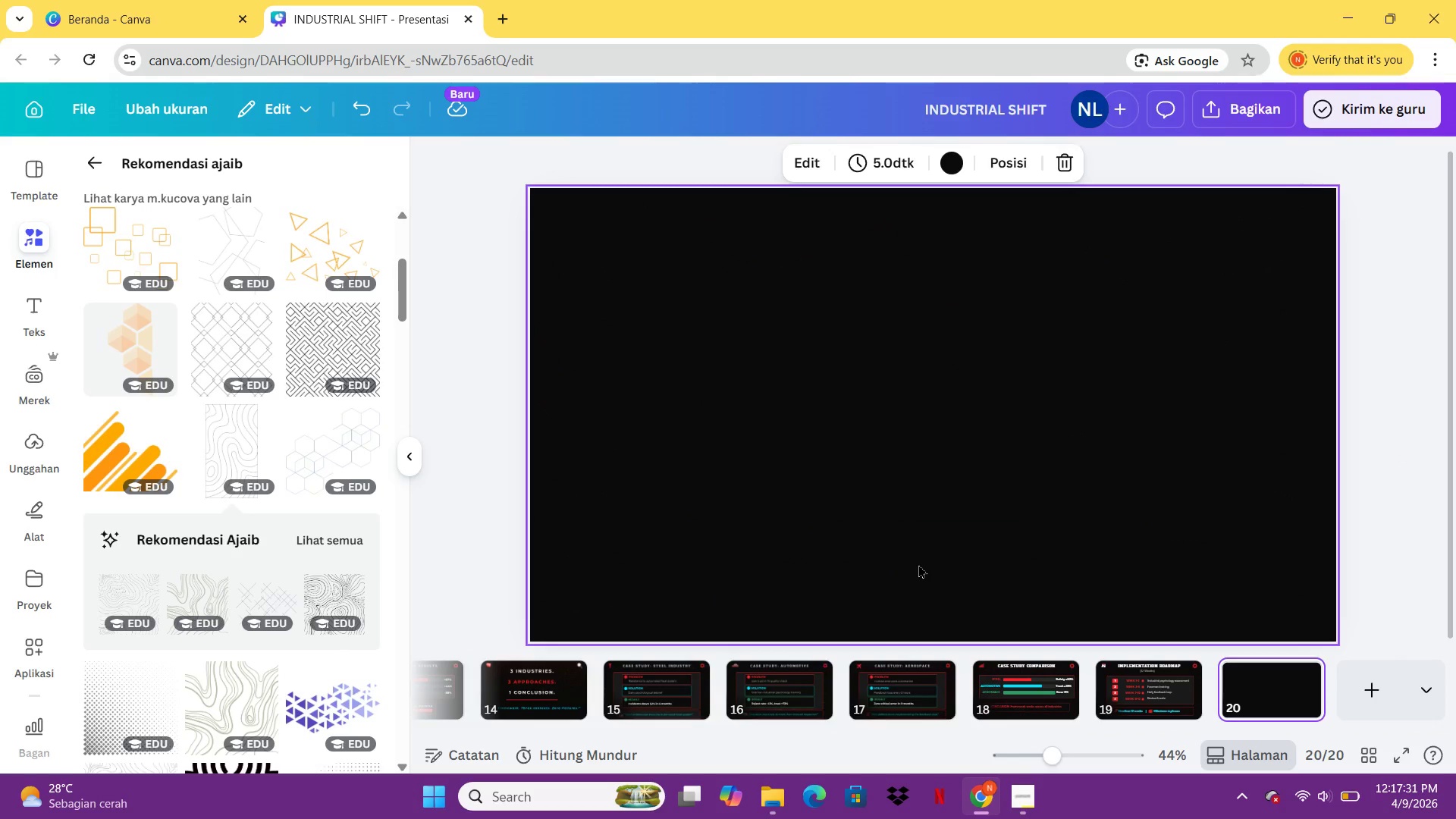 
left_click([1185, 692])
 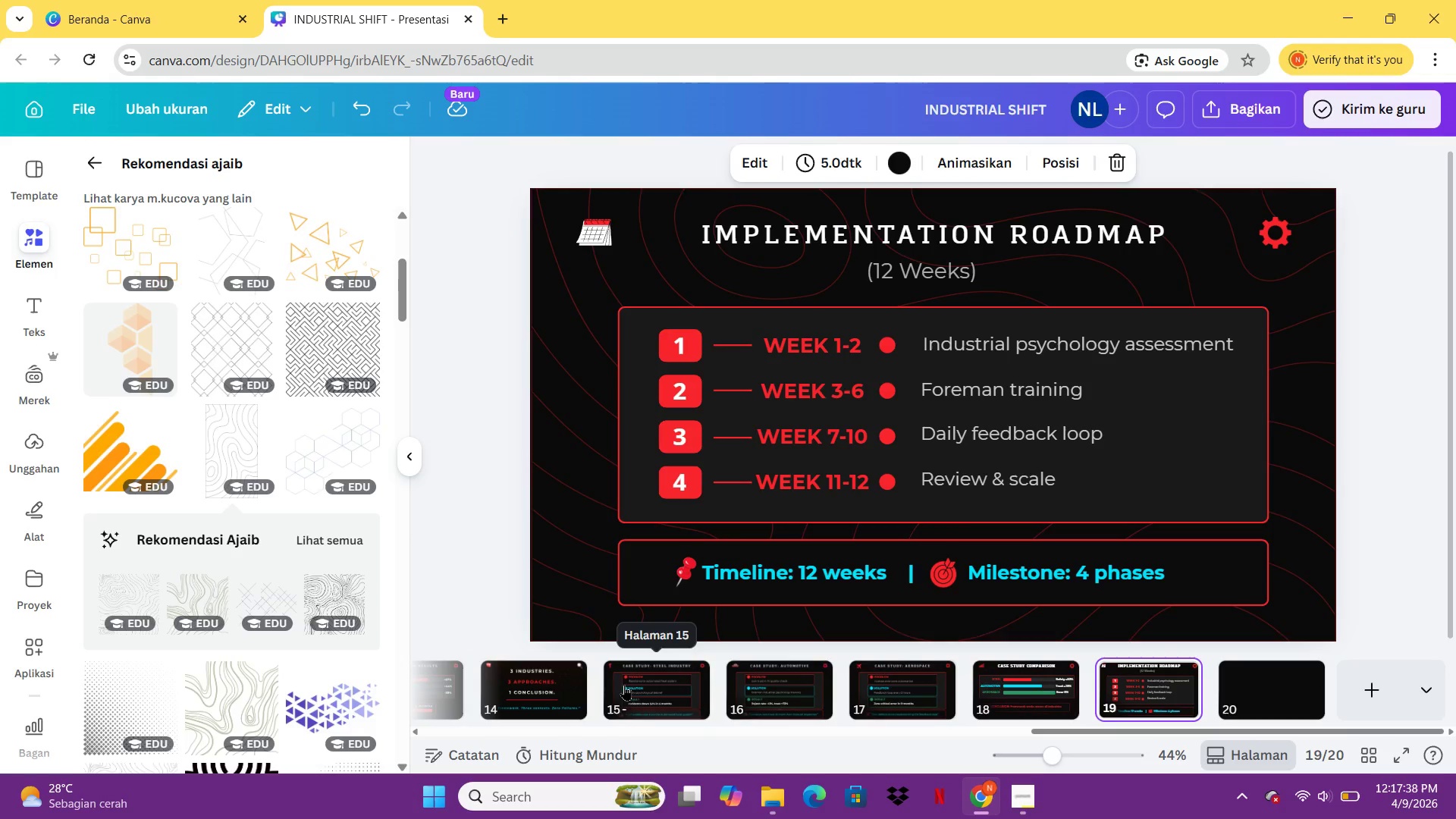 
left_click([1015, 683])
 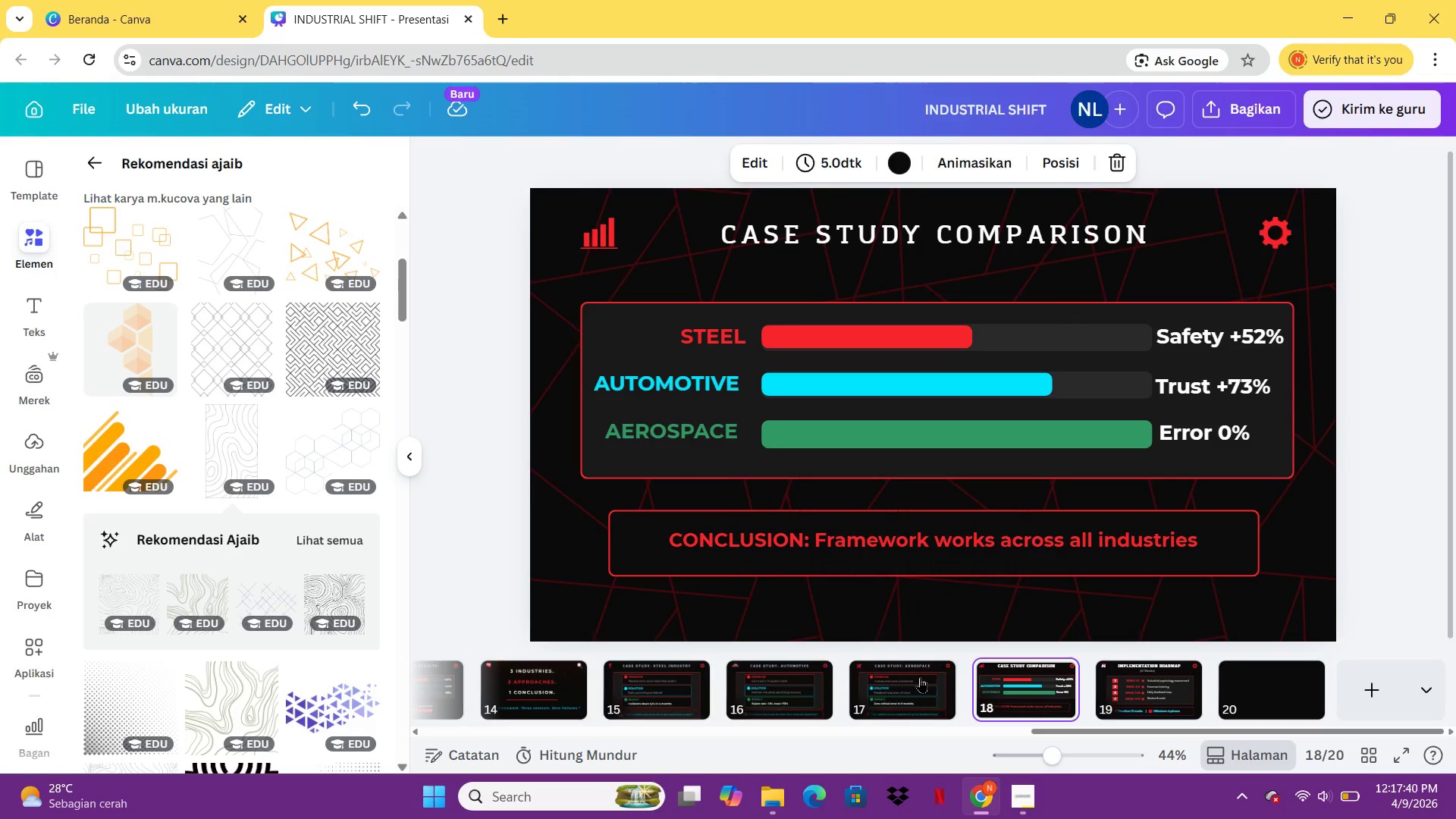 
left_click([913, 678])
 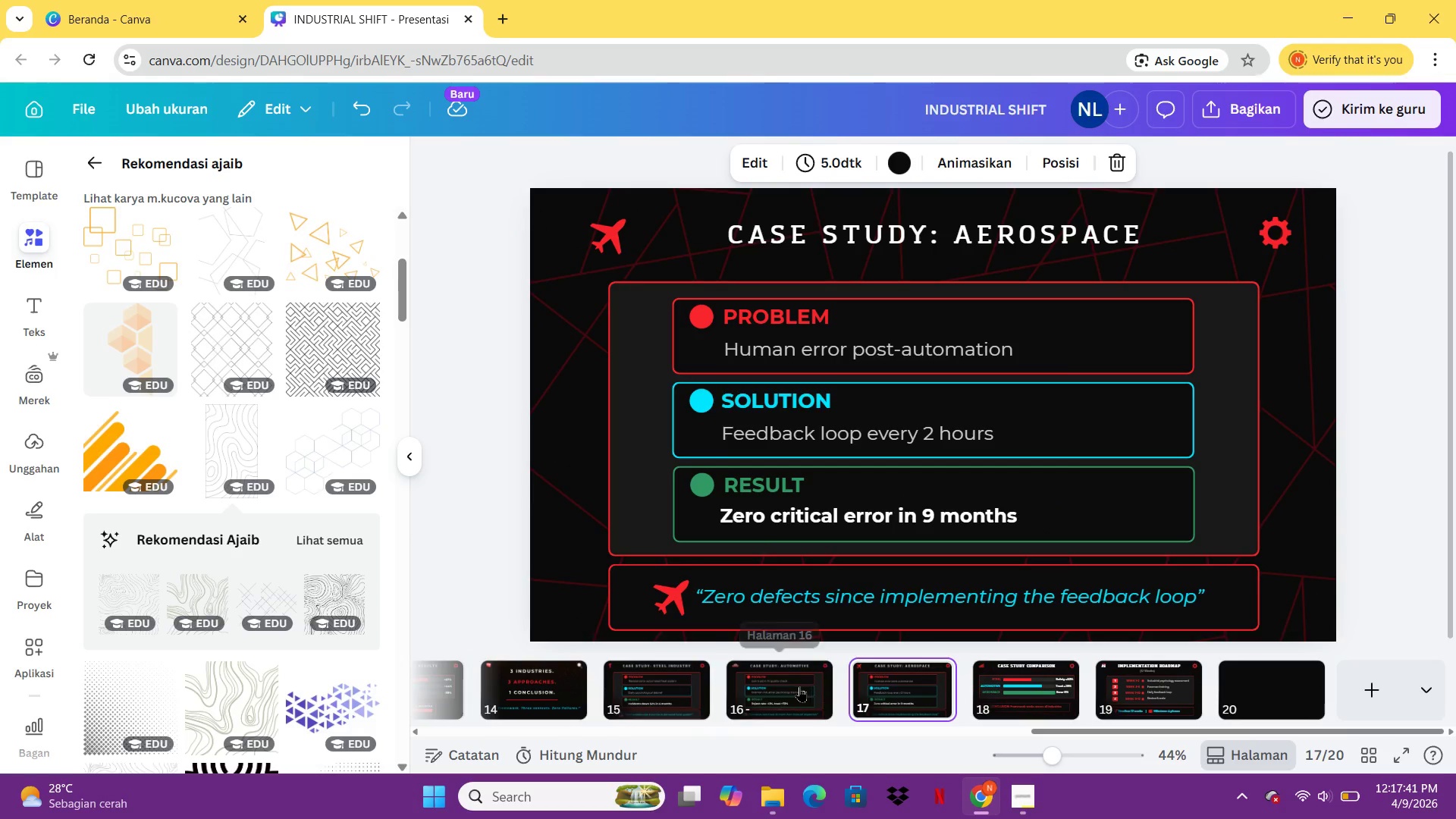 
left_click([795, 689])
 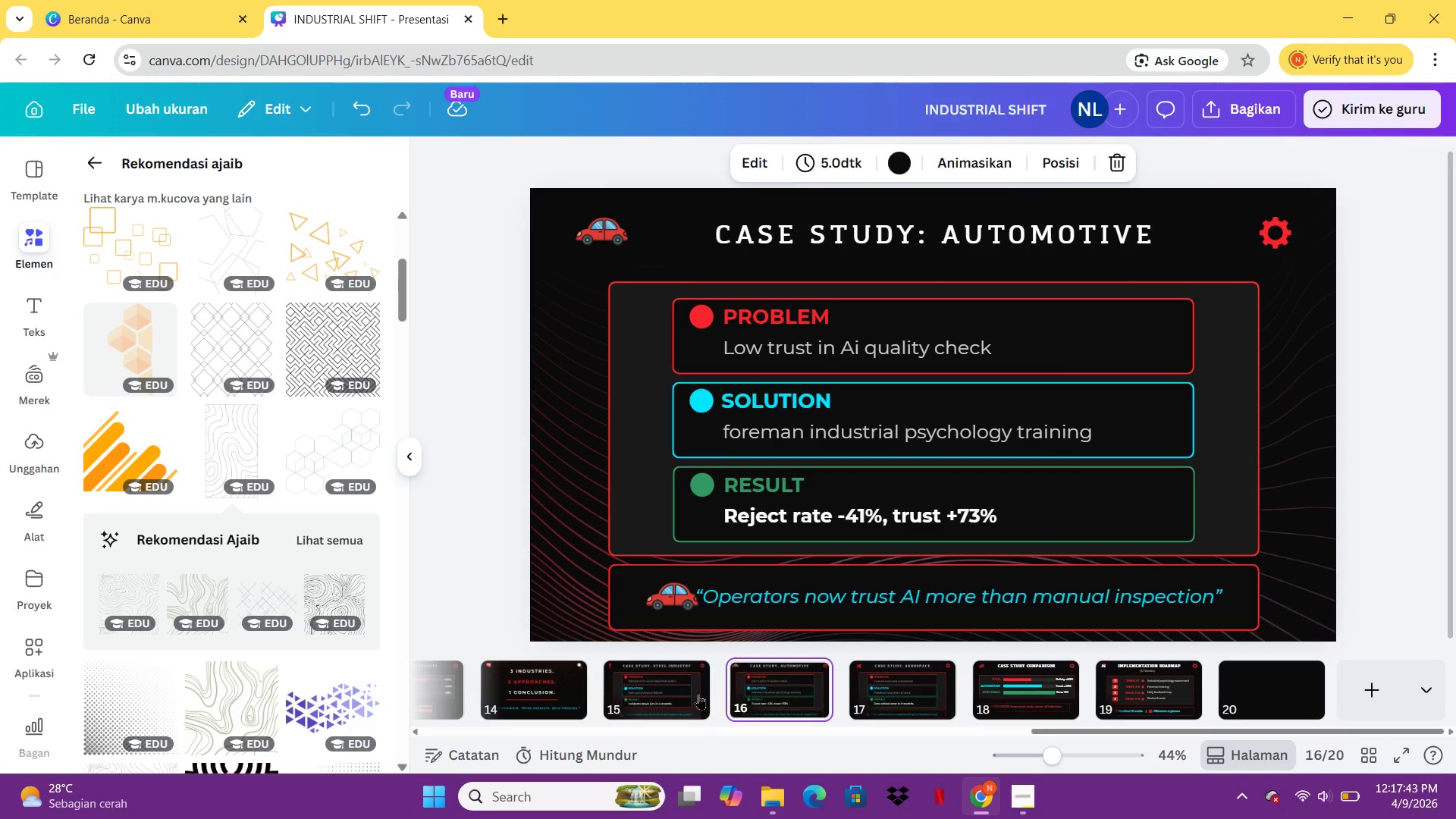 
left_click([667, 698])
 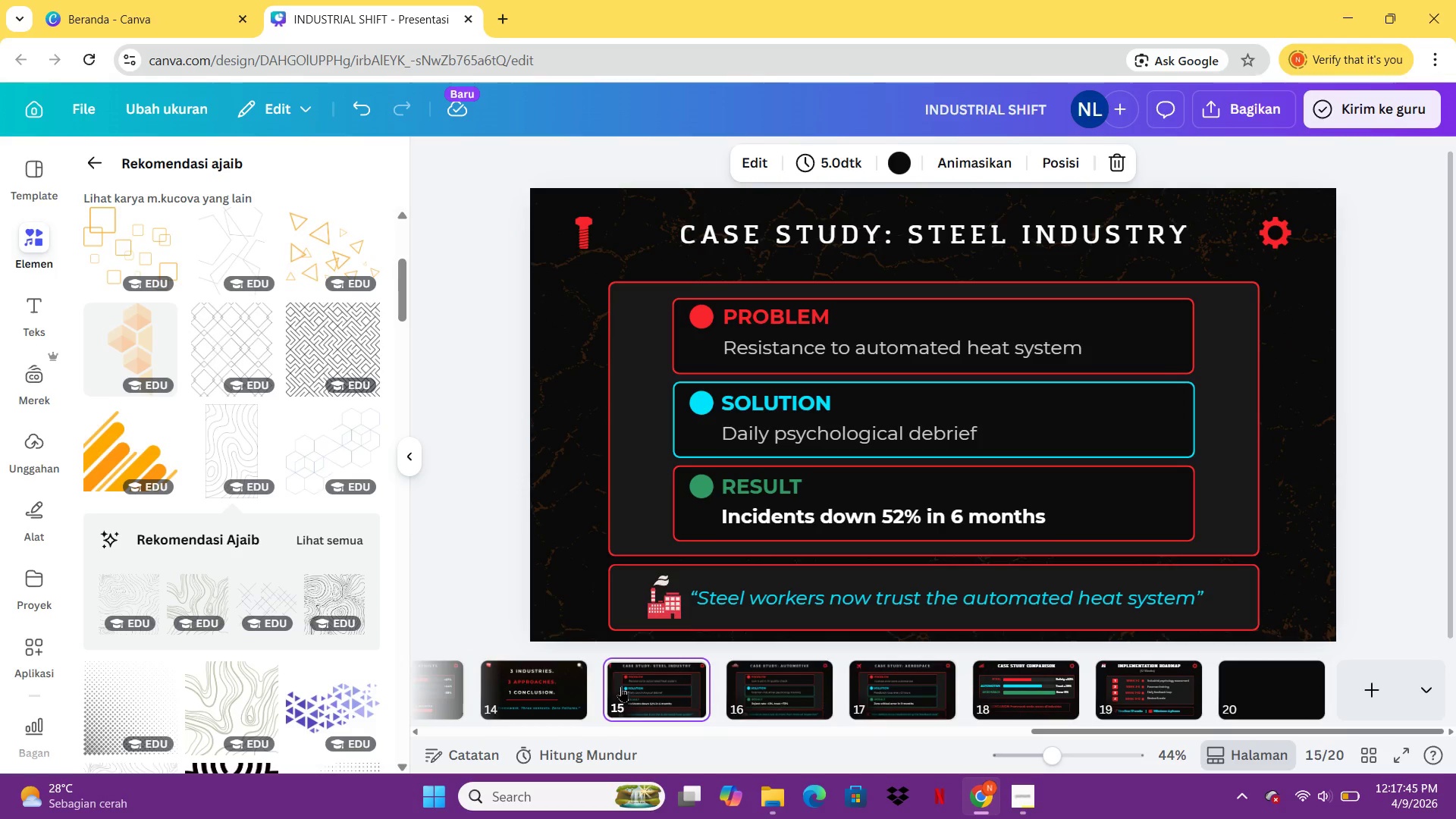 
left_click([558, 688])
 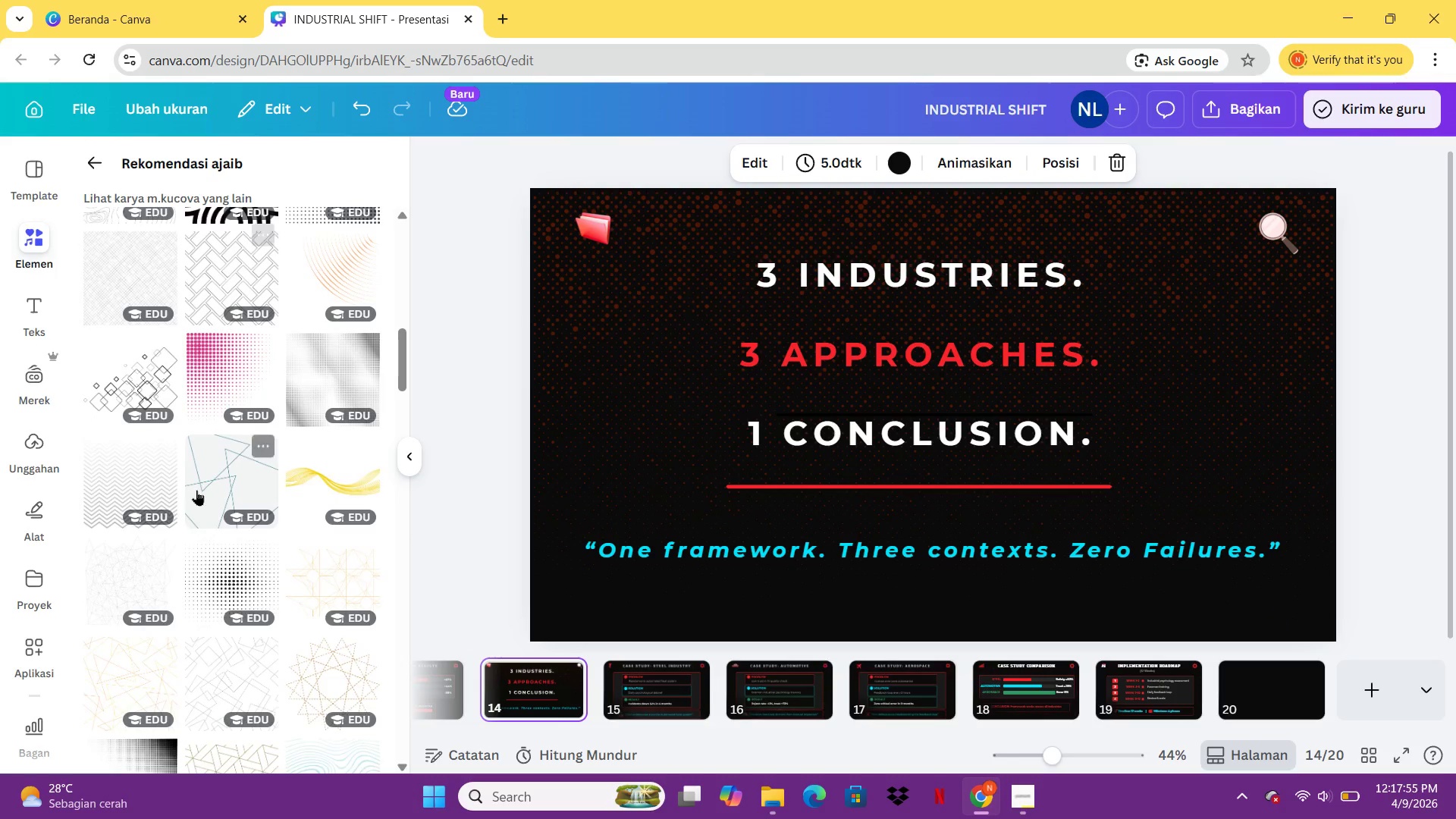 
wait(13.86)
 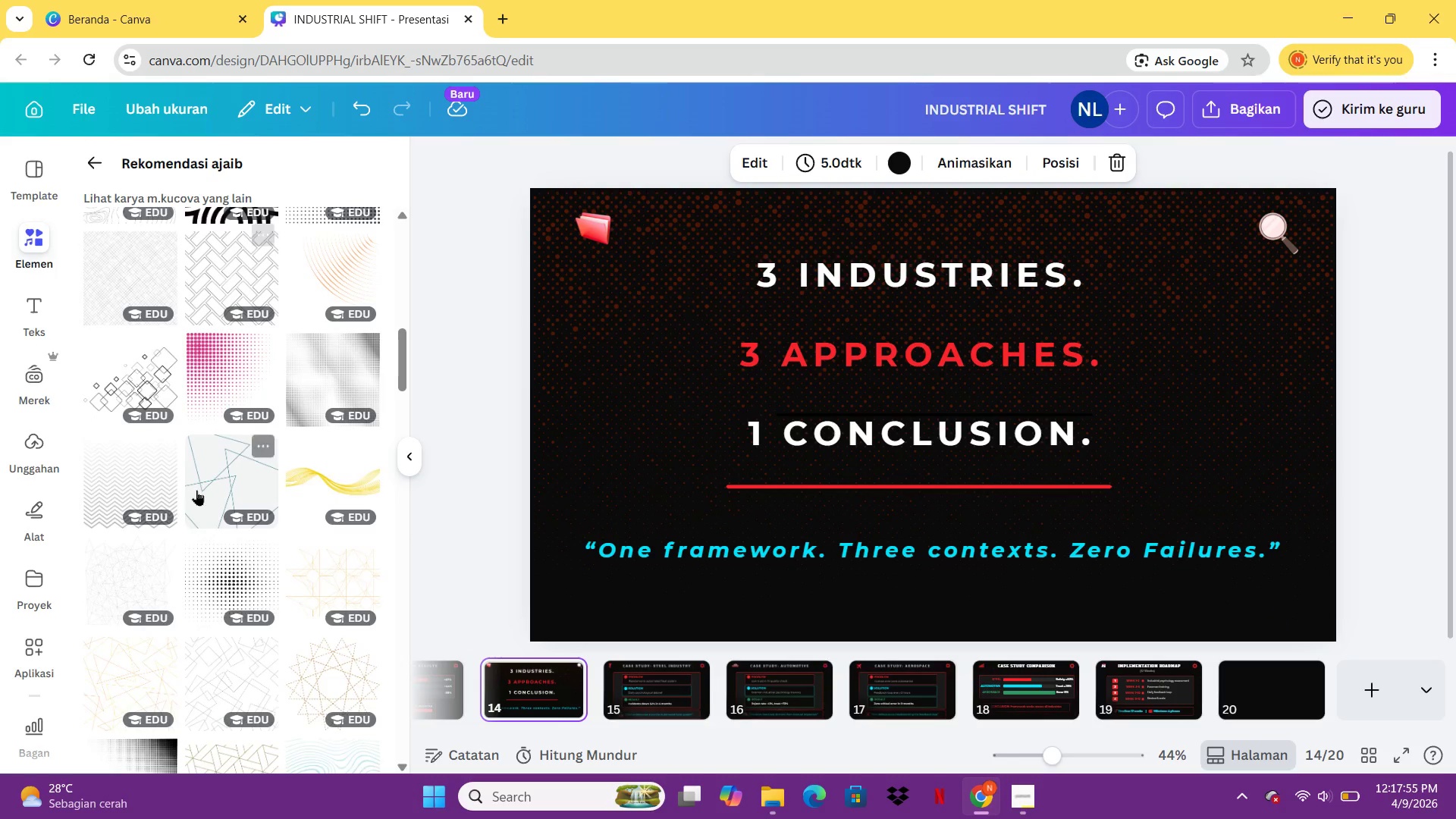 
left_click([92, 152])
 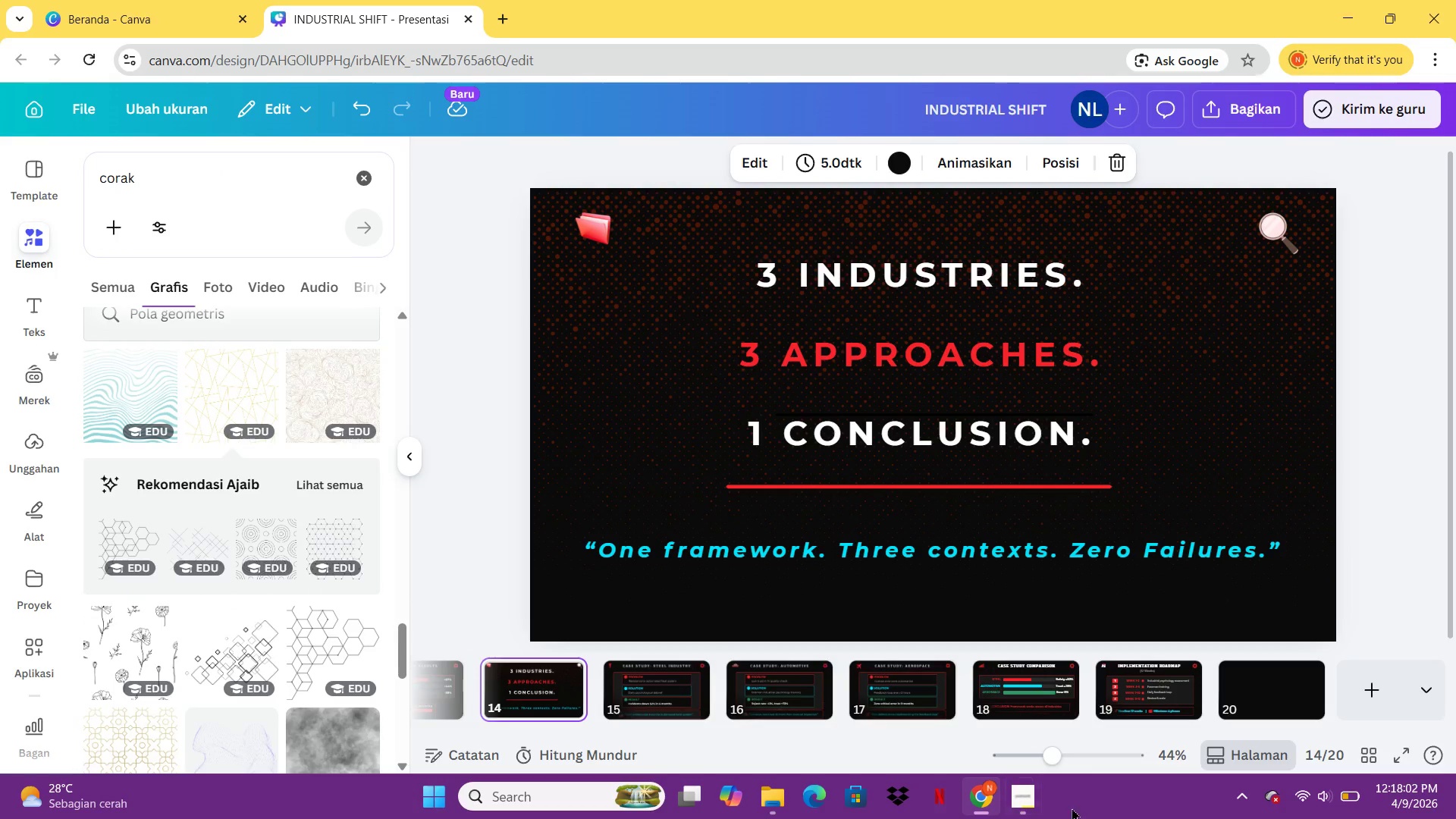 
left_click([1022, 798])